 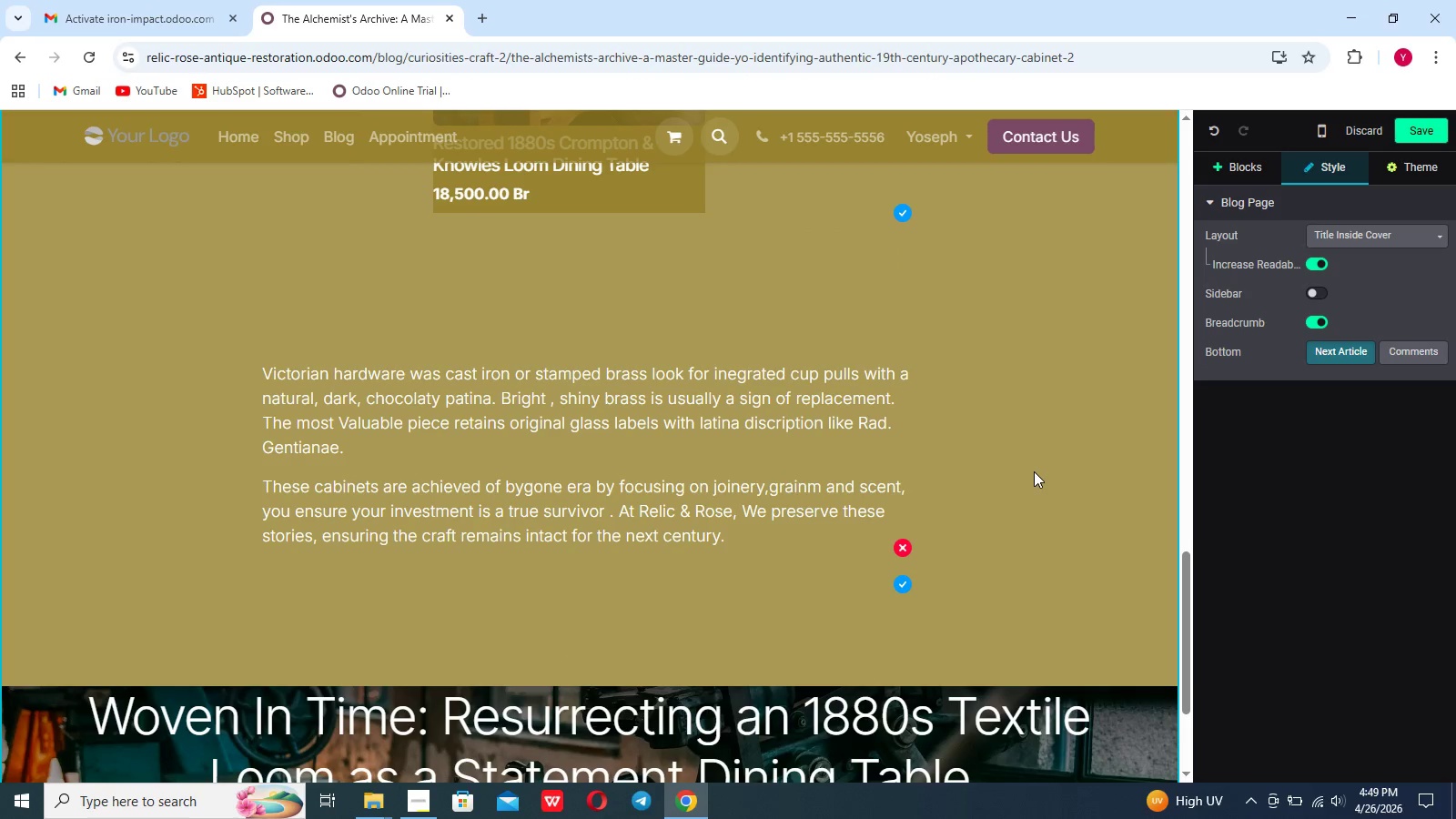 
scroll: coordinate [1025, 478], scroll_direction: up, amount: 2.0
 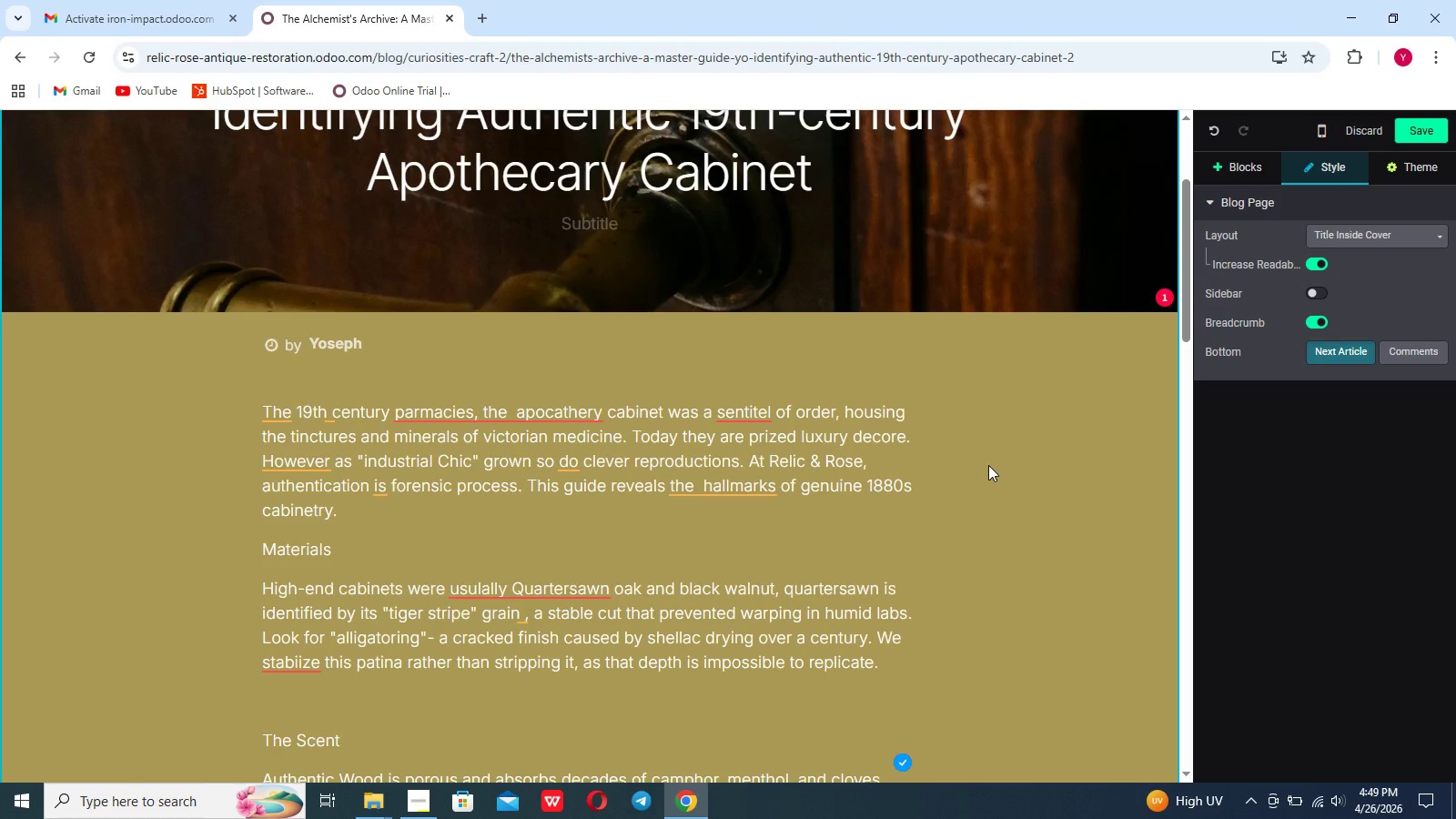 
wait(31.41)
 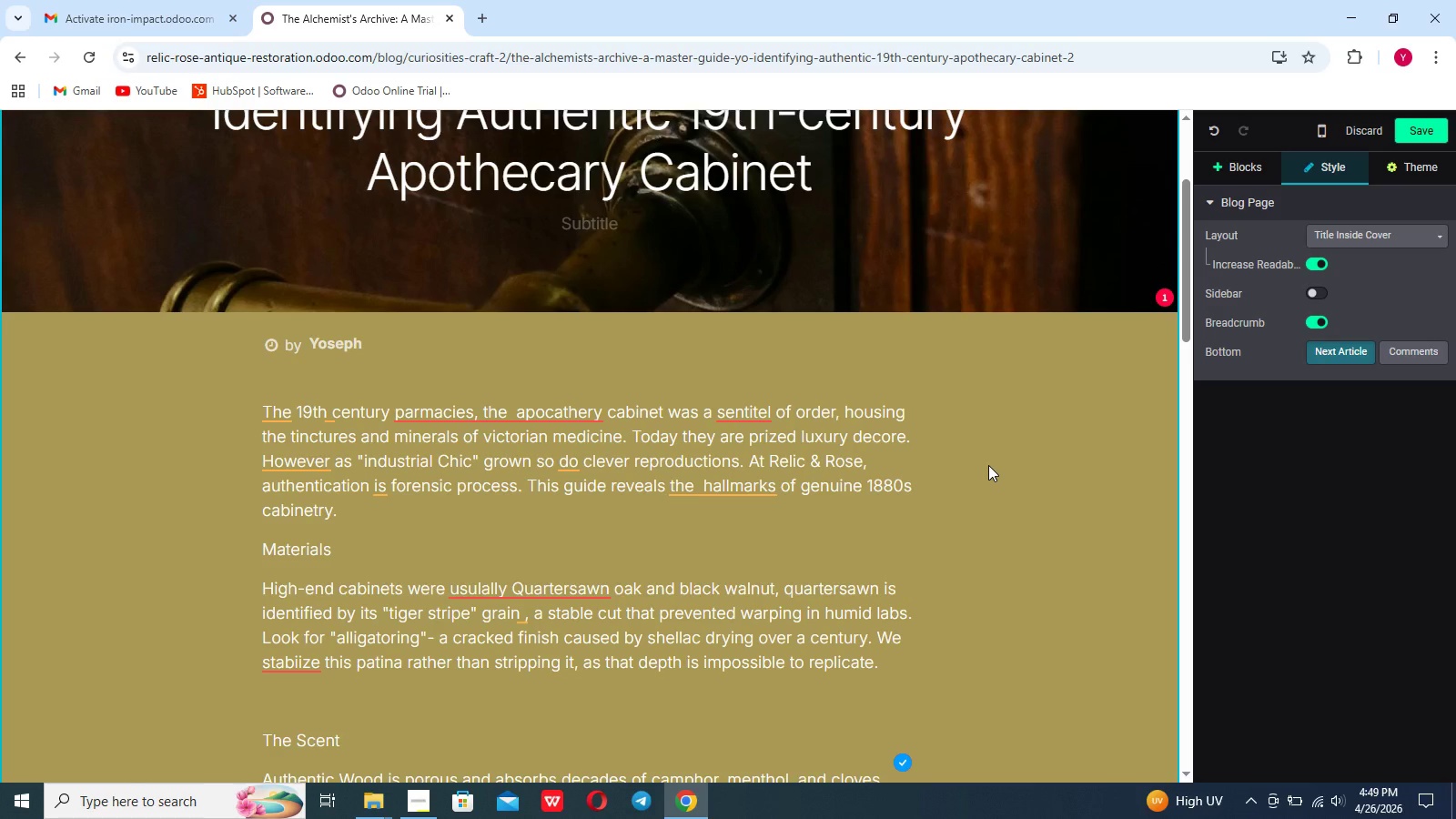 
scroll: coordinate [1004, 464], scroll_direction: down, amount: 4.0
 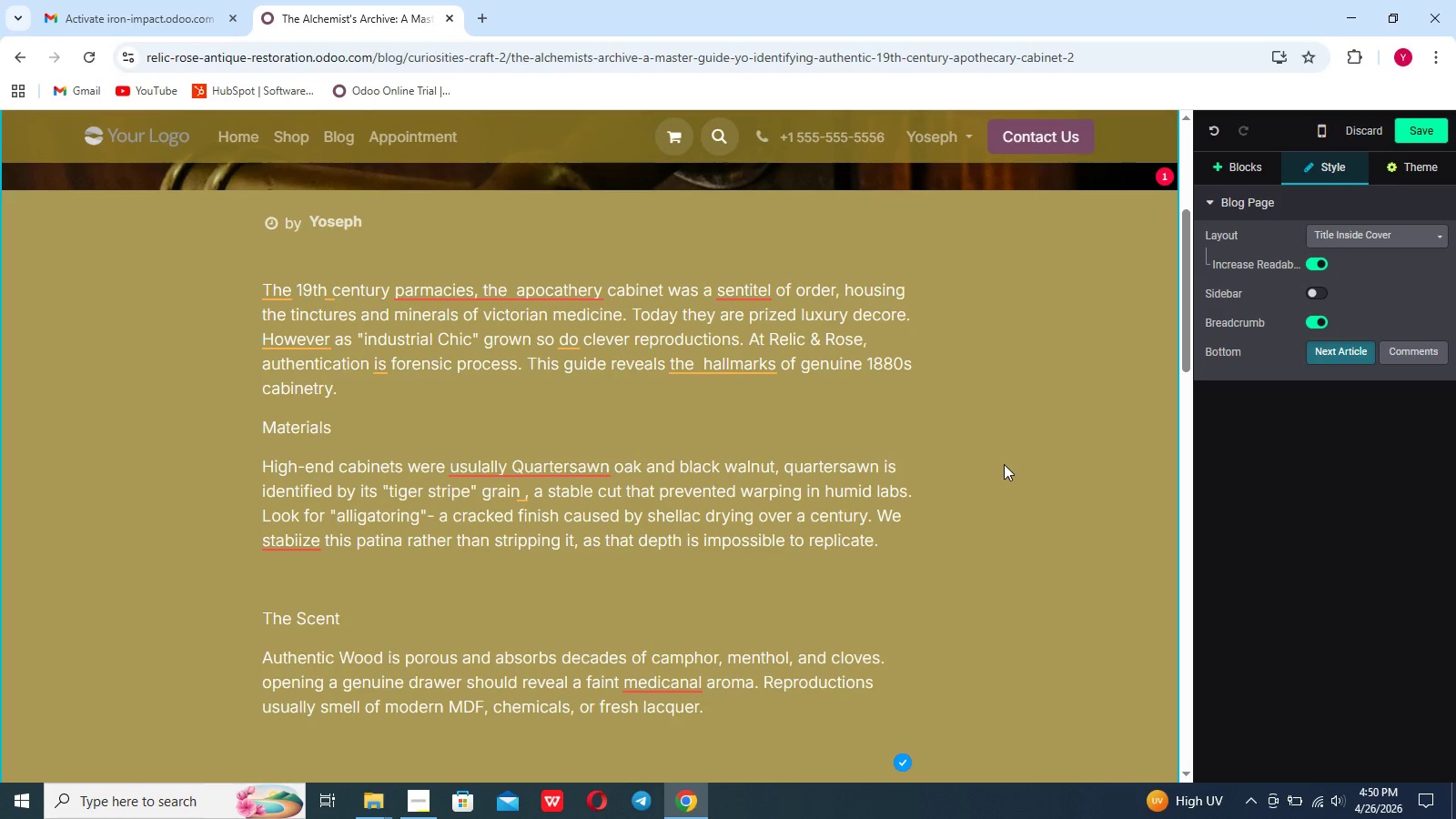 
wait(8.87)
 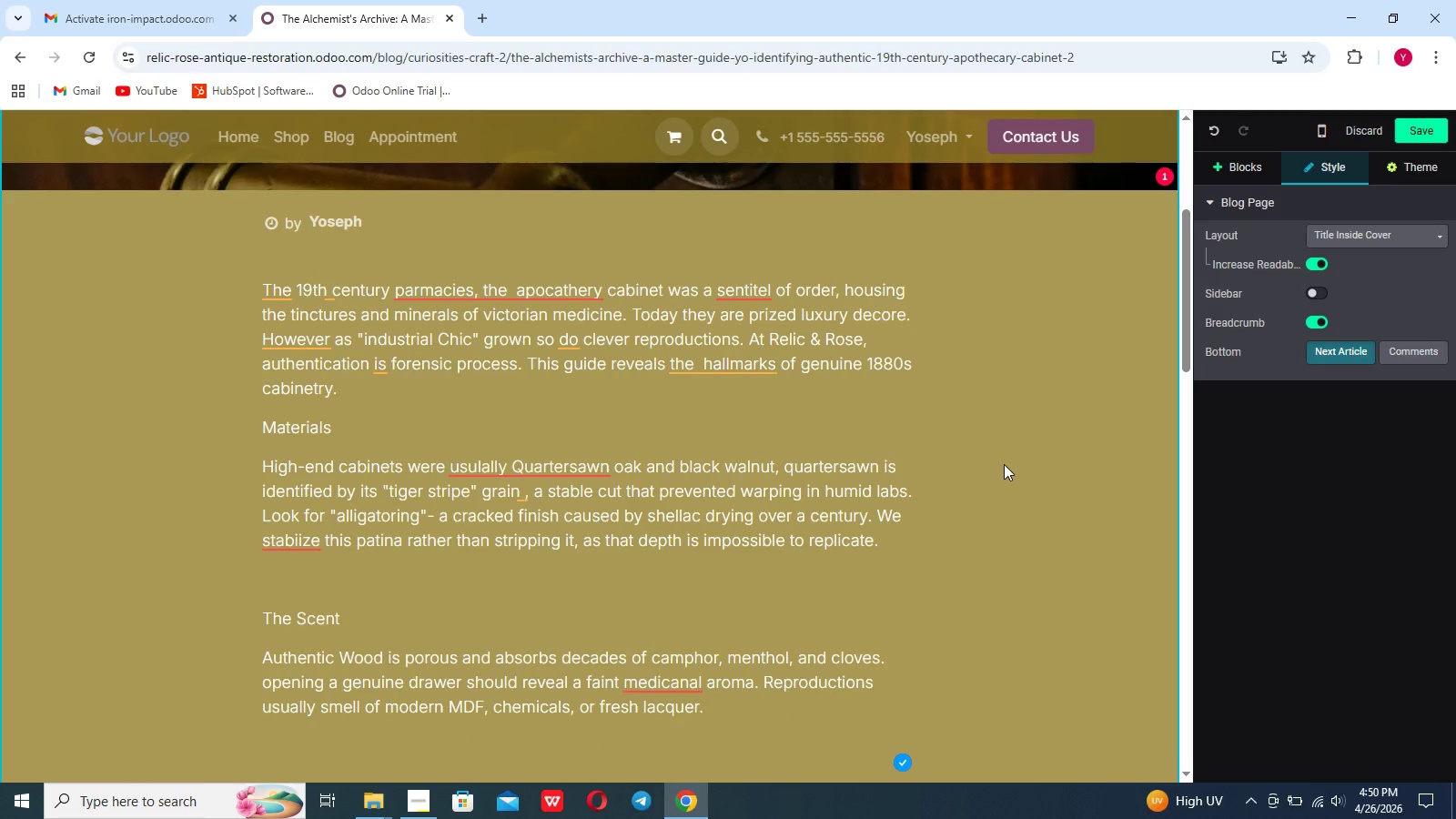 
scroll: coordinate [1079, 407], scroll_direction: down, amount: 156.0
 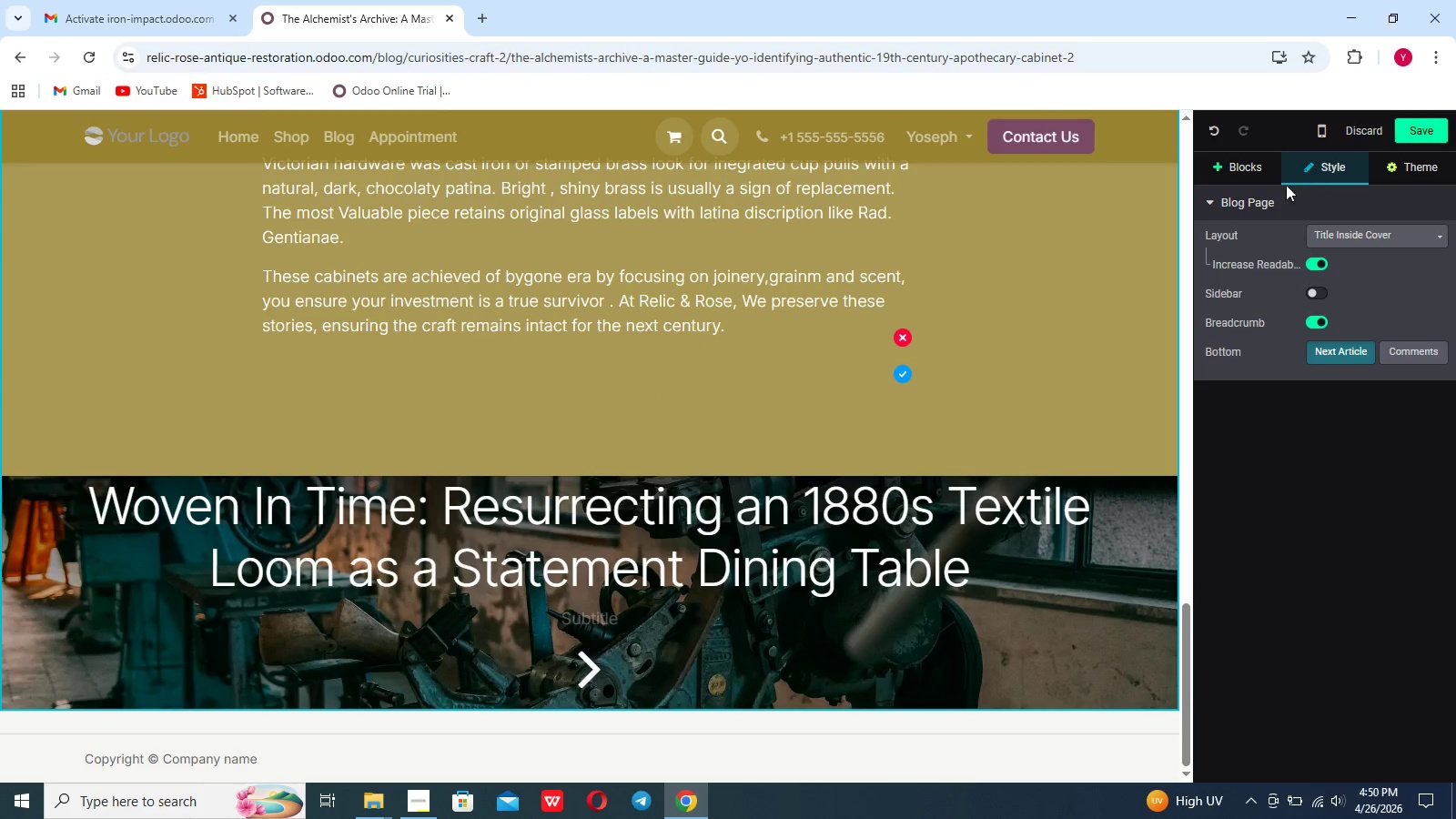 
left_click([1264, 177])
 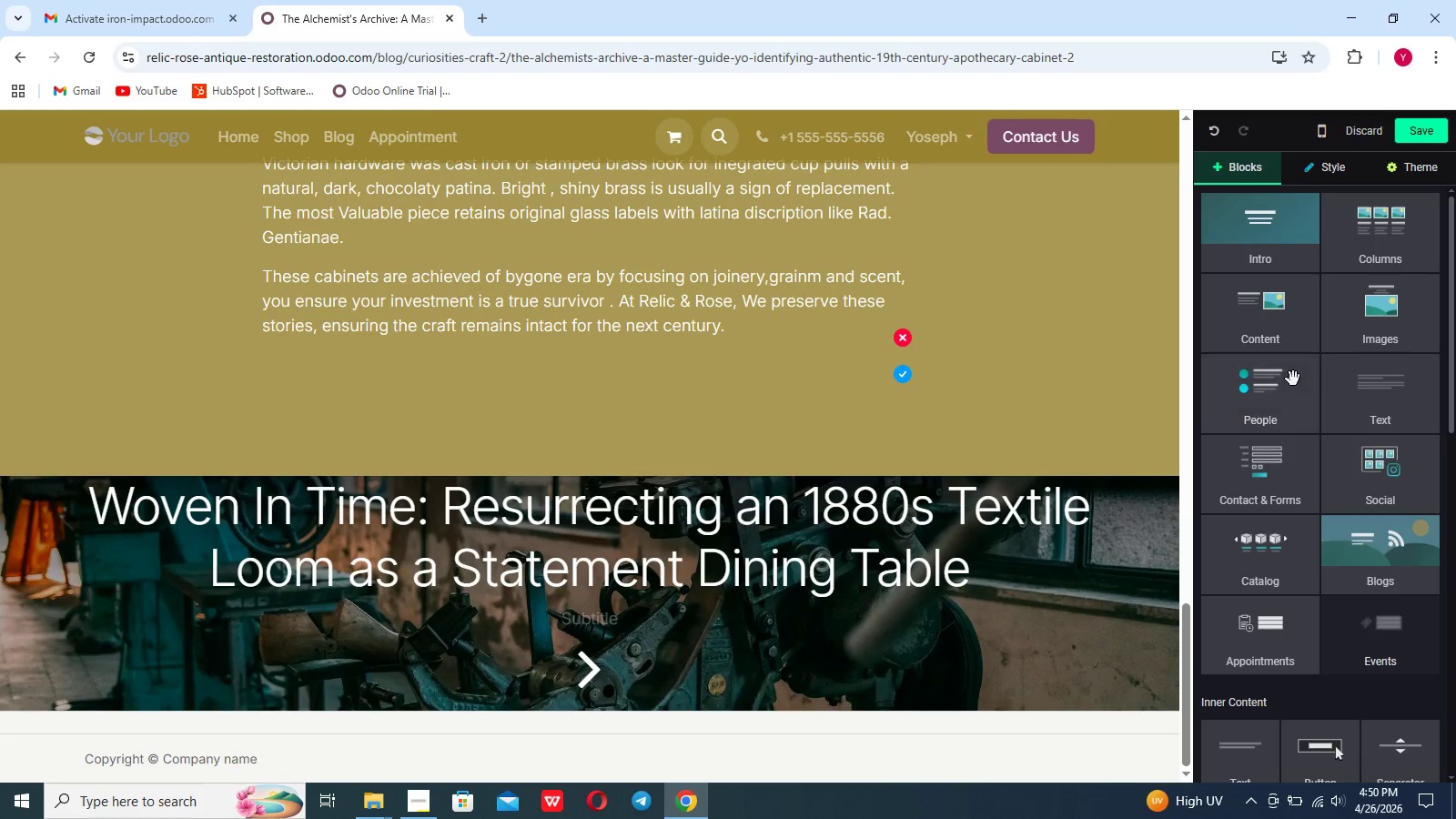 
scroll: coordinate [1293, 379], scroll_direction: up, amount: 3.0
 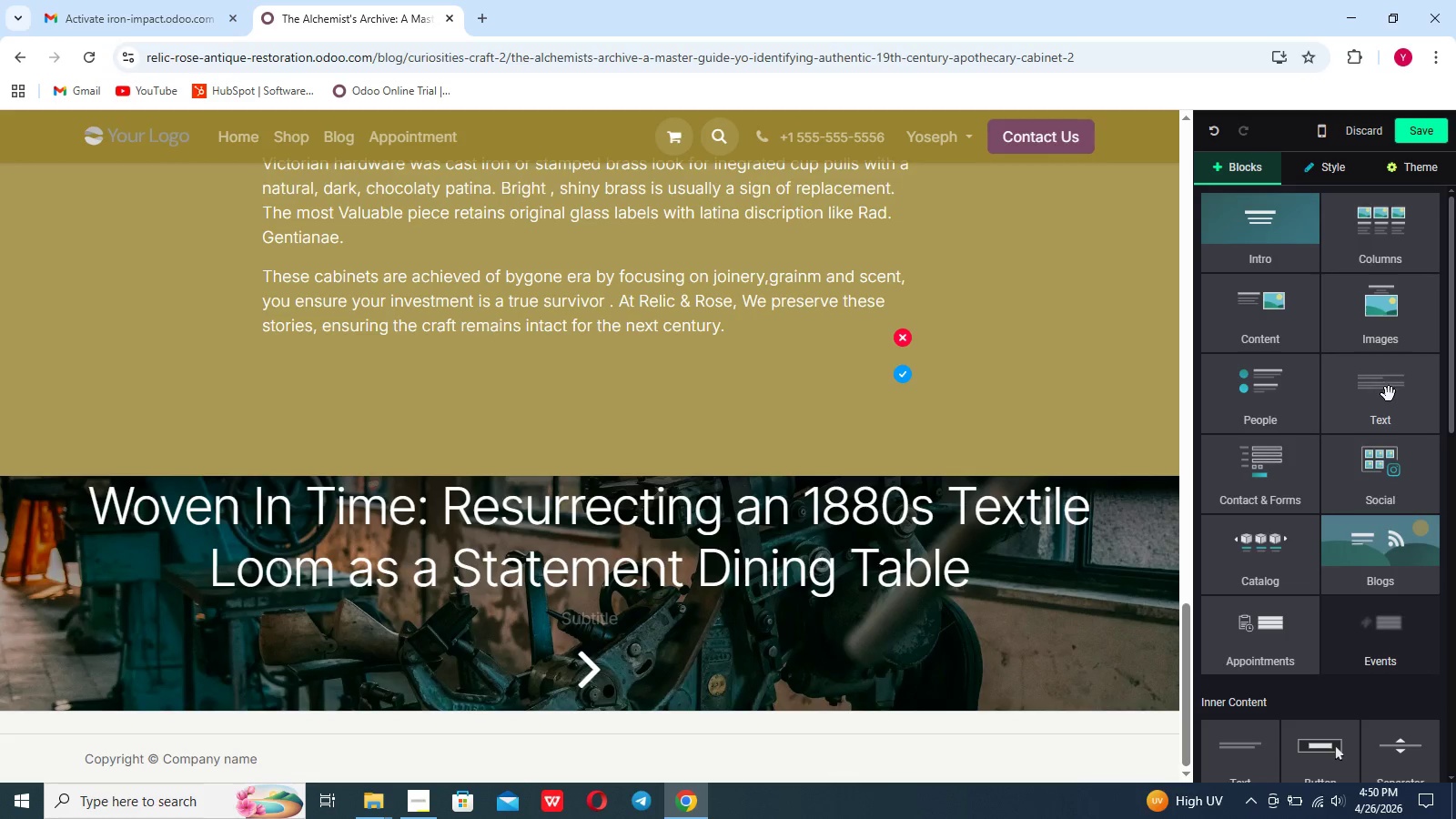 
left_click([1389, 395])
 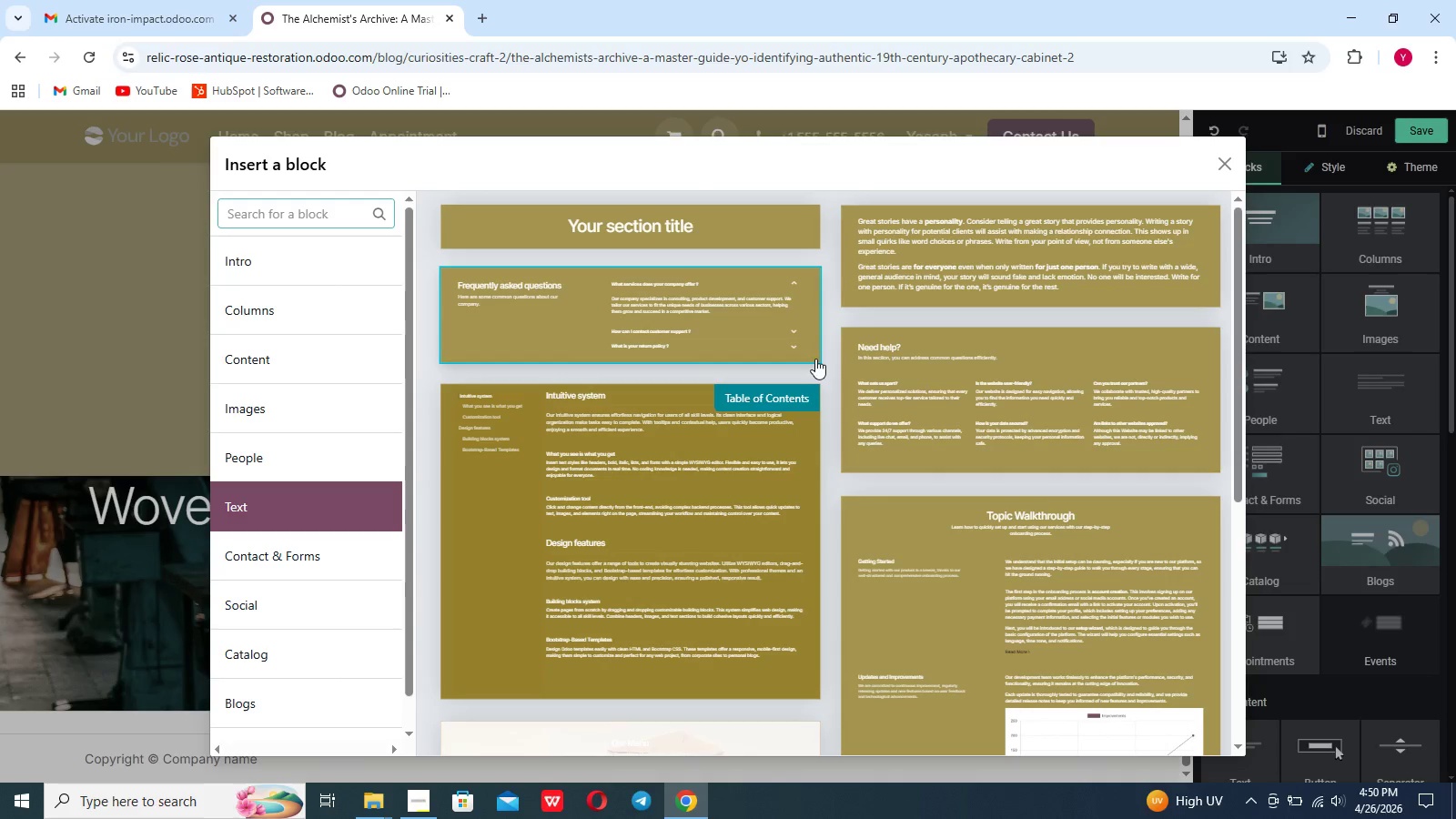 
left_click([977, 250])
 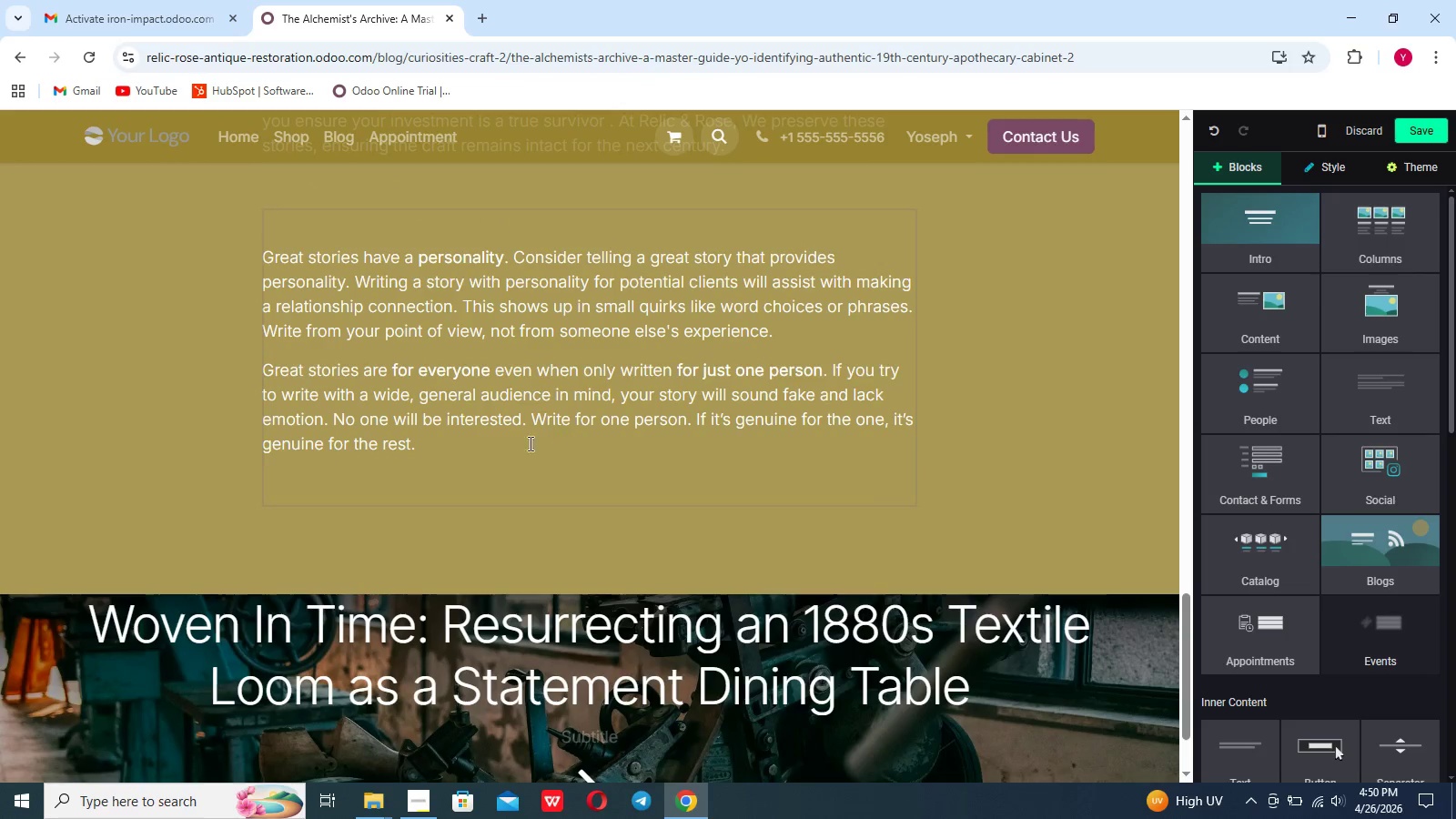 
left_click_drag(start_coordinate=[504, 440], to_coordinate=[264, 265])
 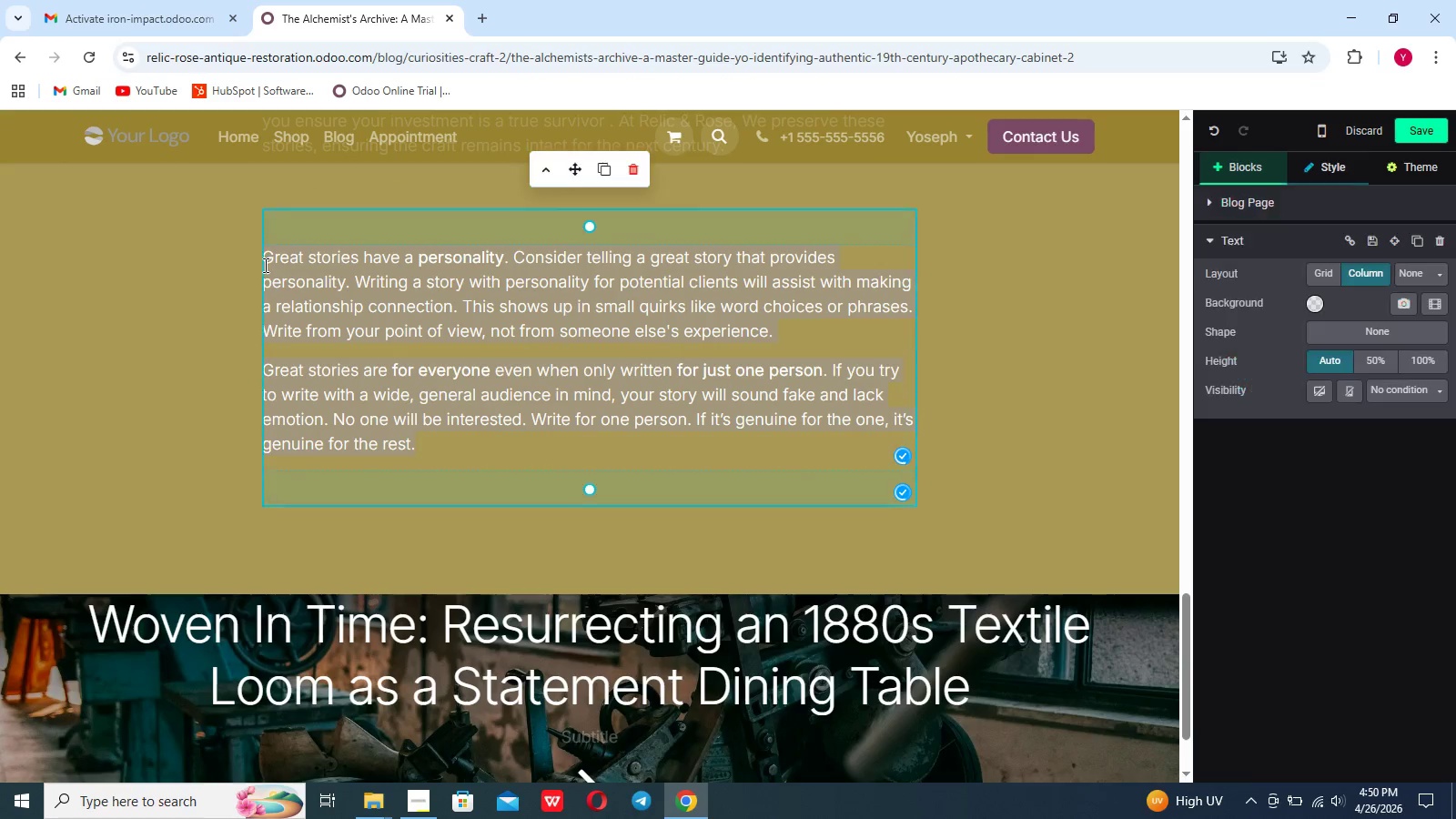 
key(Backspace)
 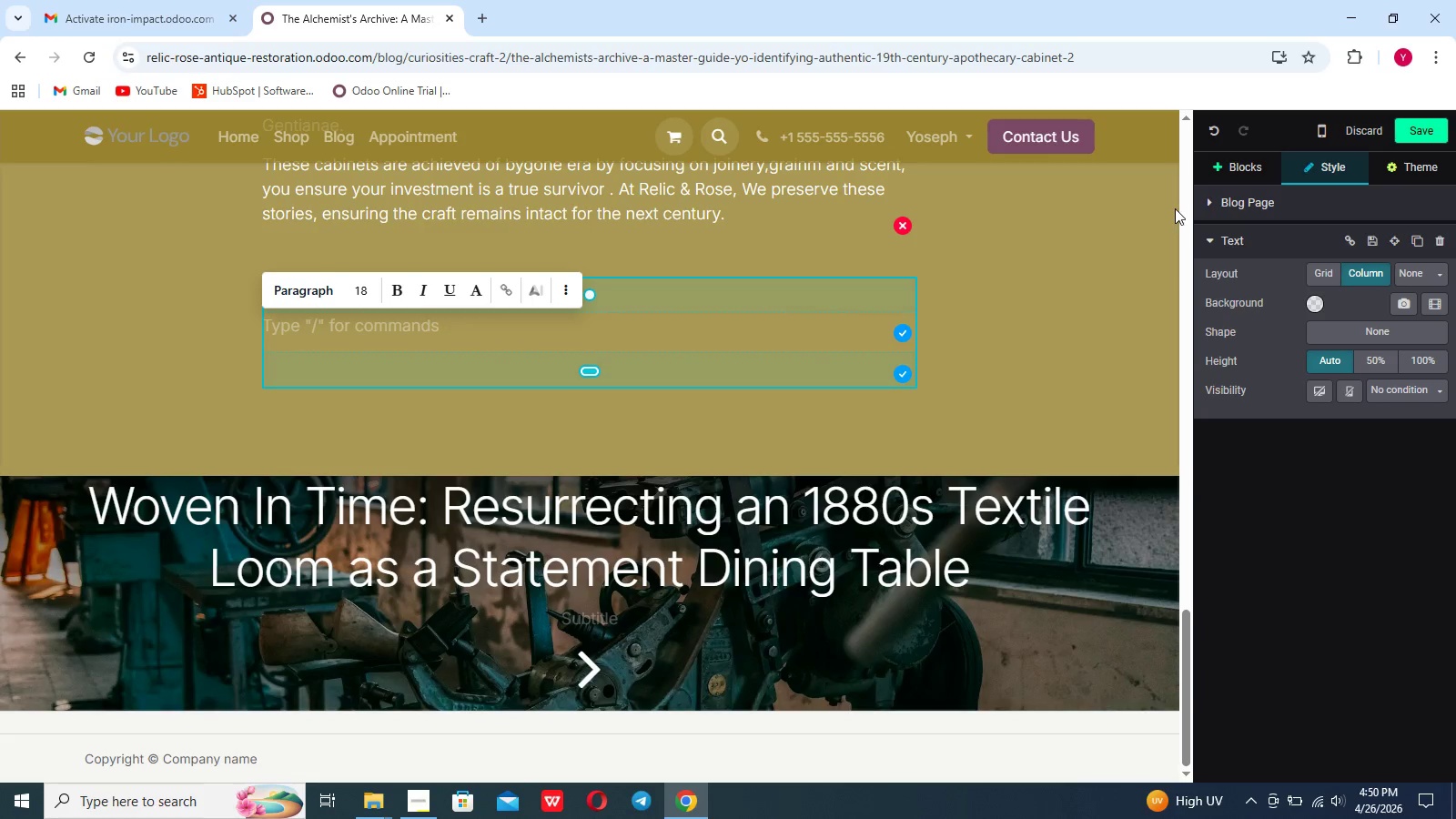 
left_click([1251, 162])
 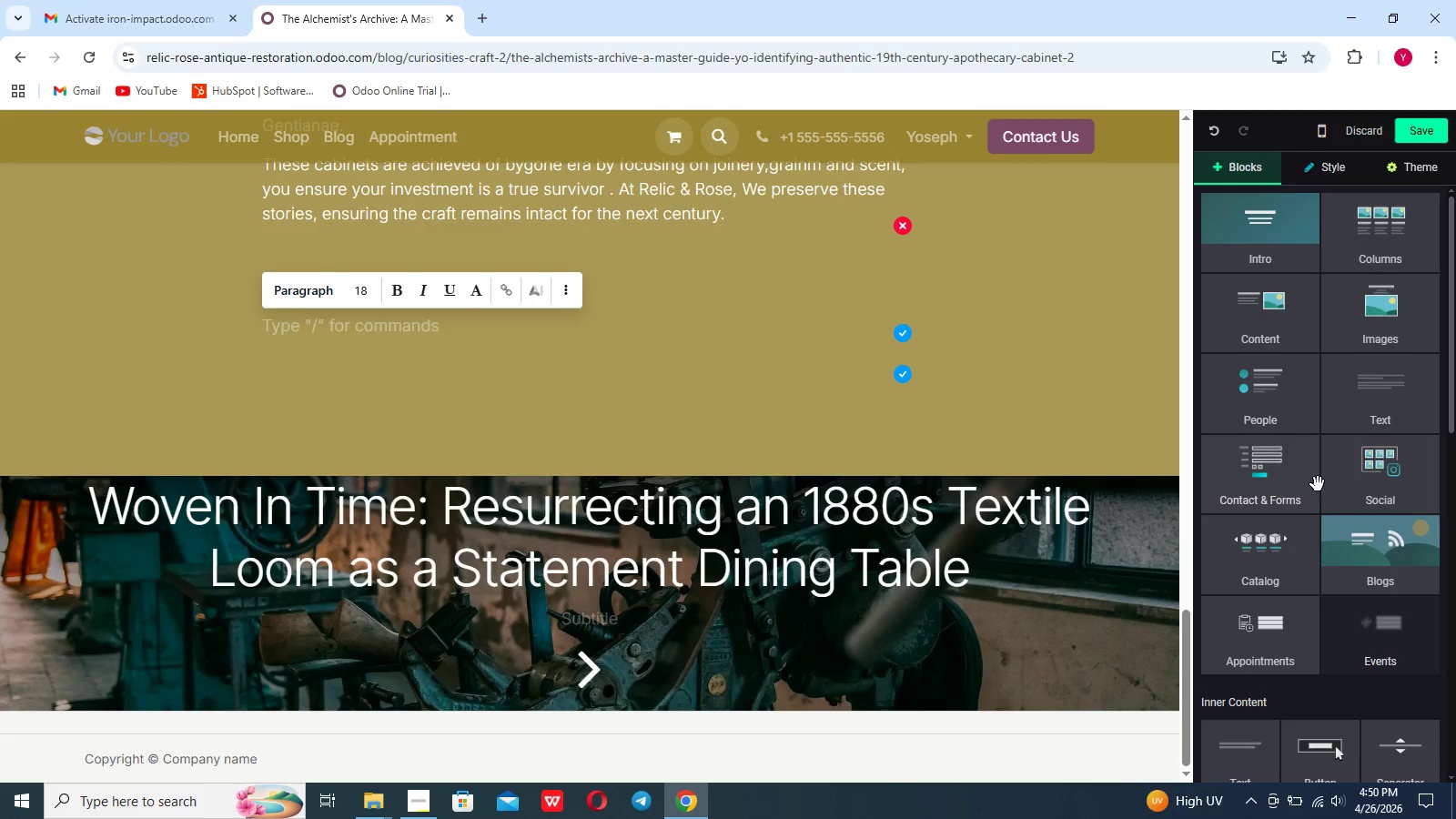 
scroll: coordinate [1318, 484], scroll_direction: down, amount: 13.0
 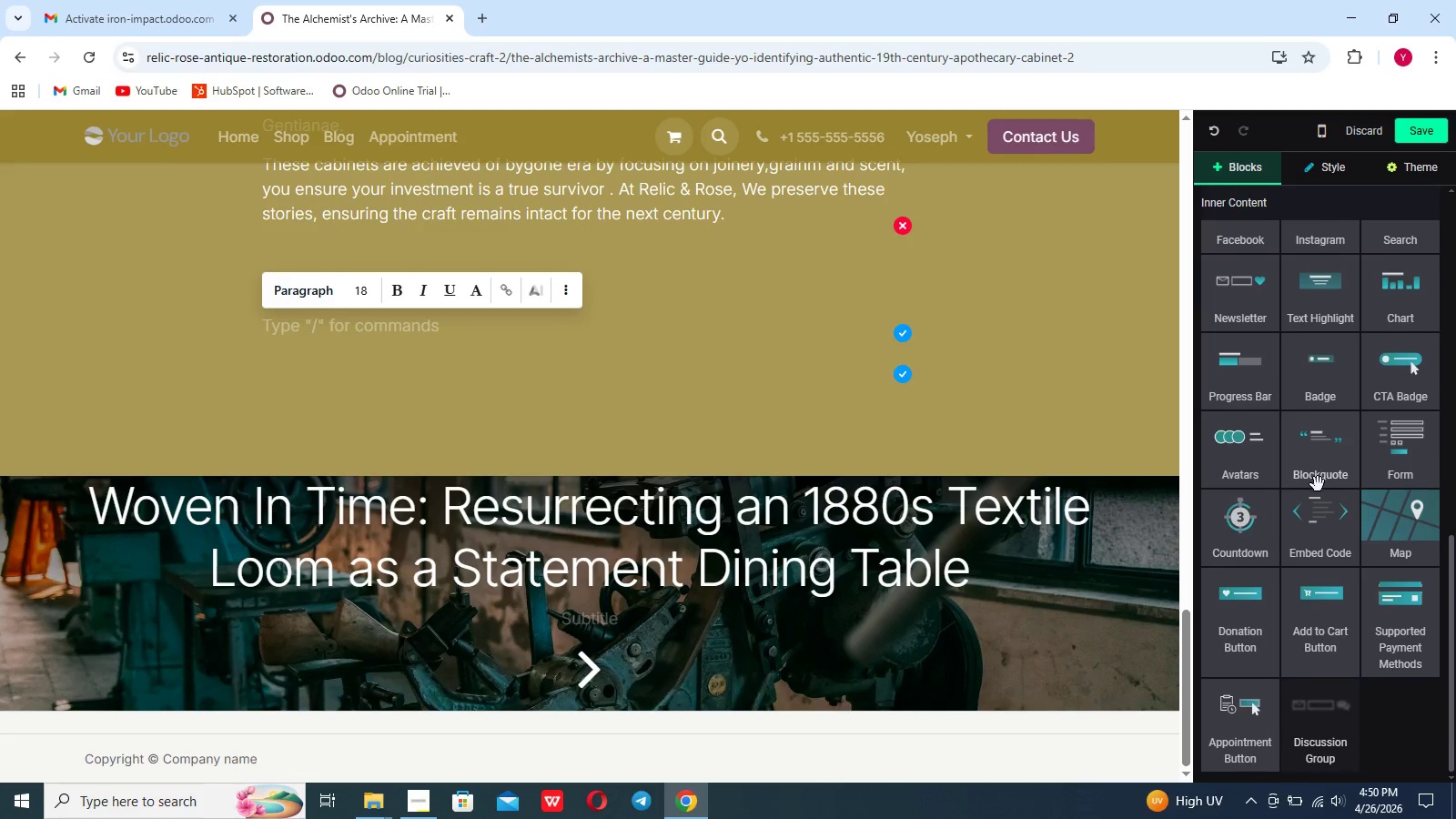 
scroll: coordinate [1276, 492], scroll_direction: up, amount: 3.0
 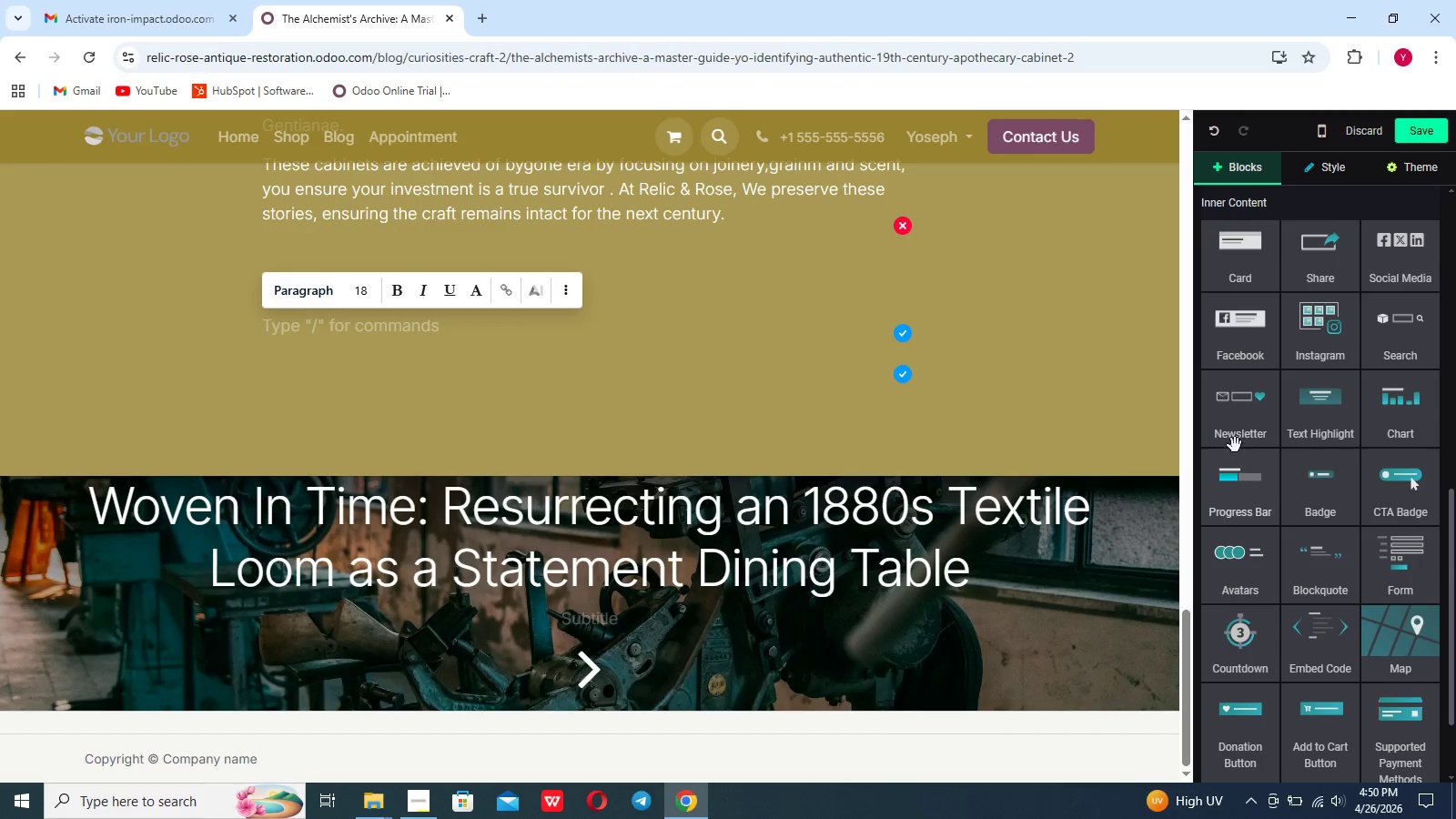 
left_click_drag(start_coordinate=[1234, 442], to_coordinate=[588, 333])
 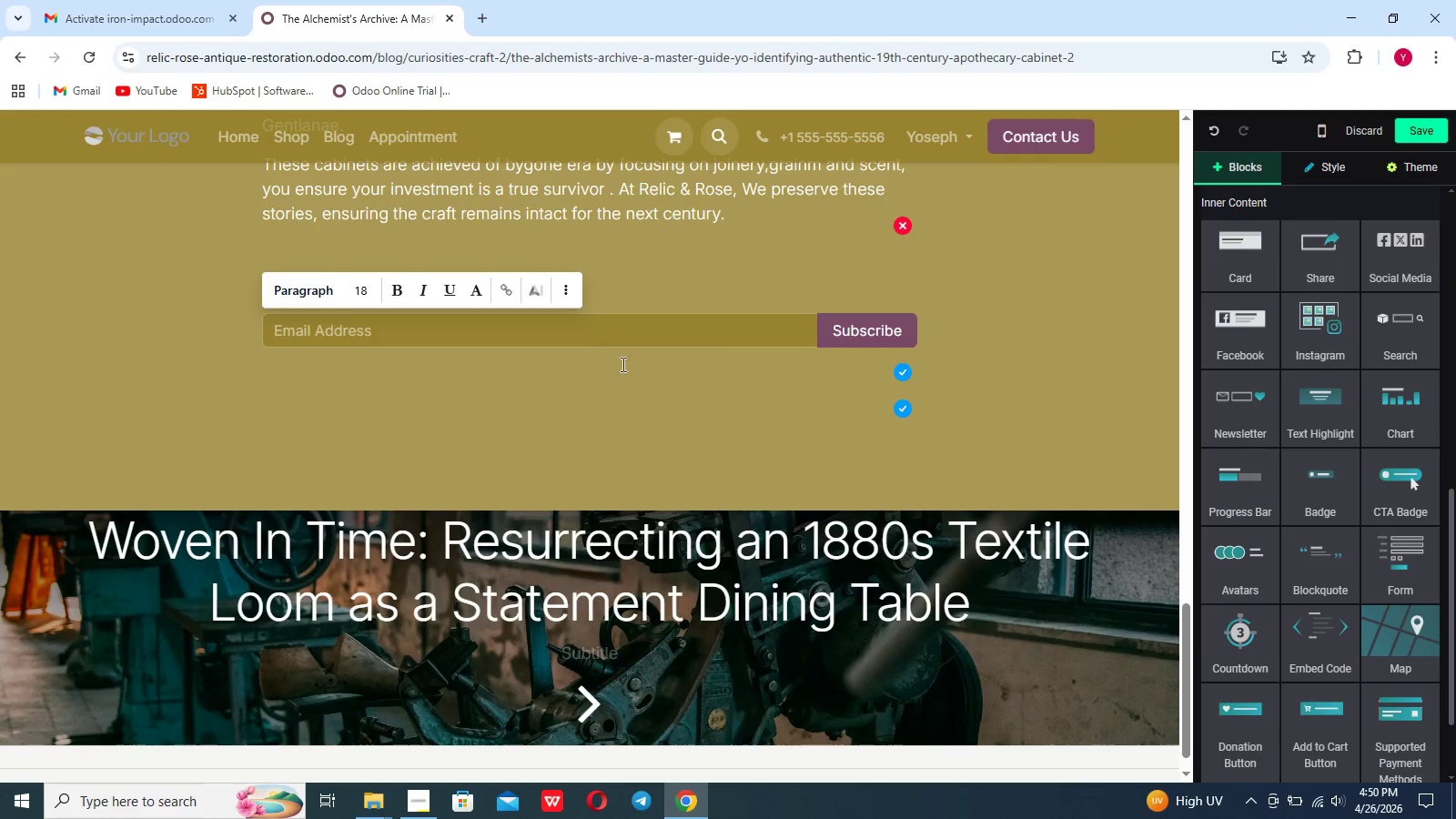 
left_click([630, 374])
 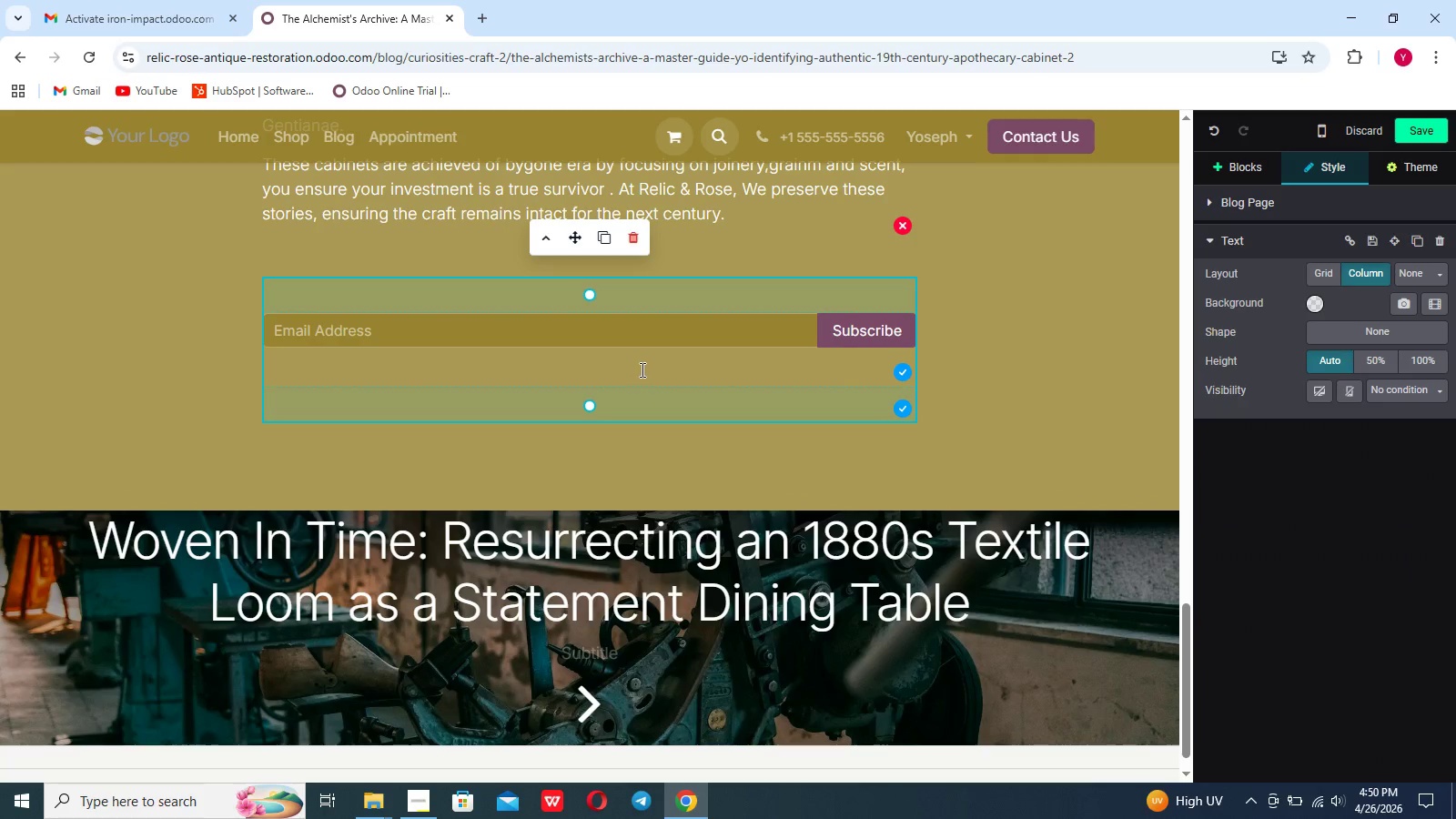 
key(Enter)
 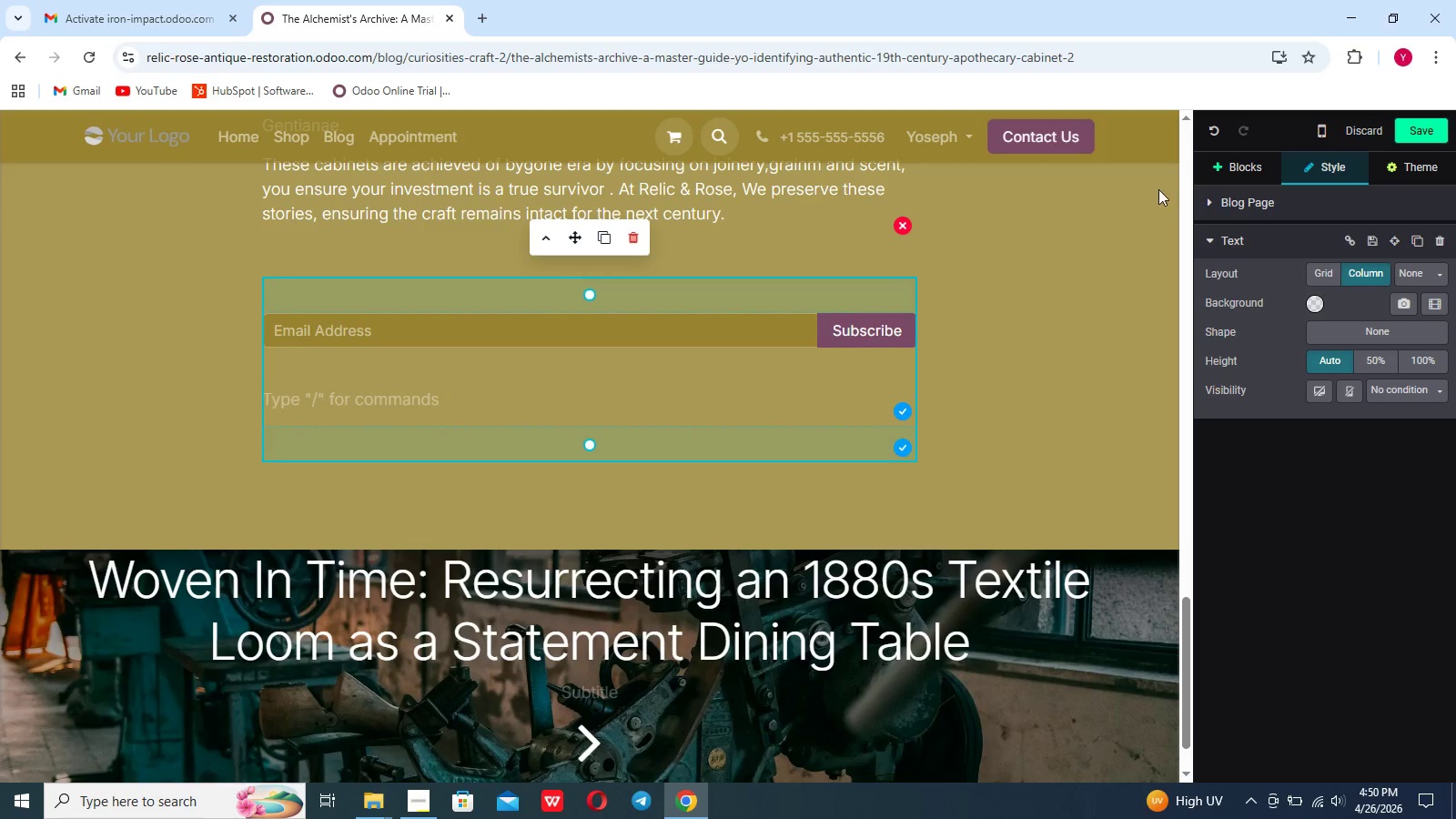 
left_click([1229, 165])
 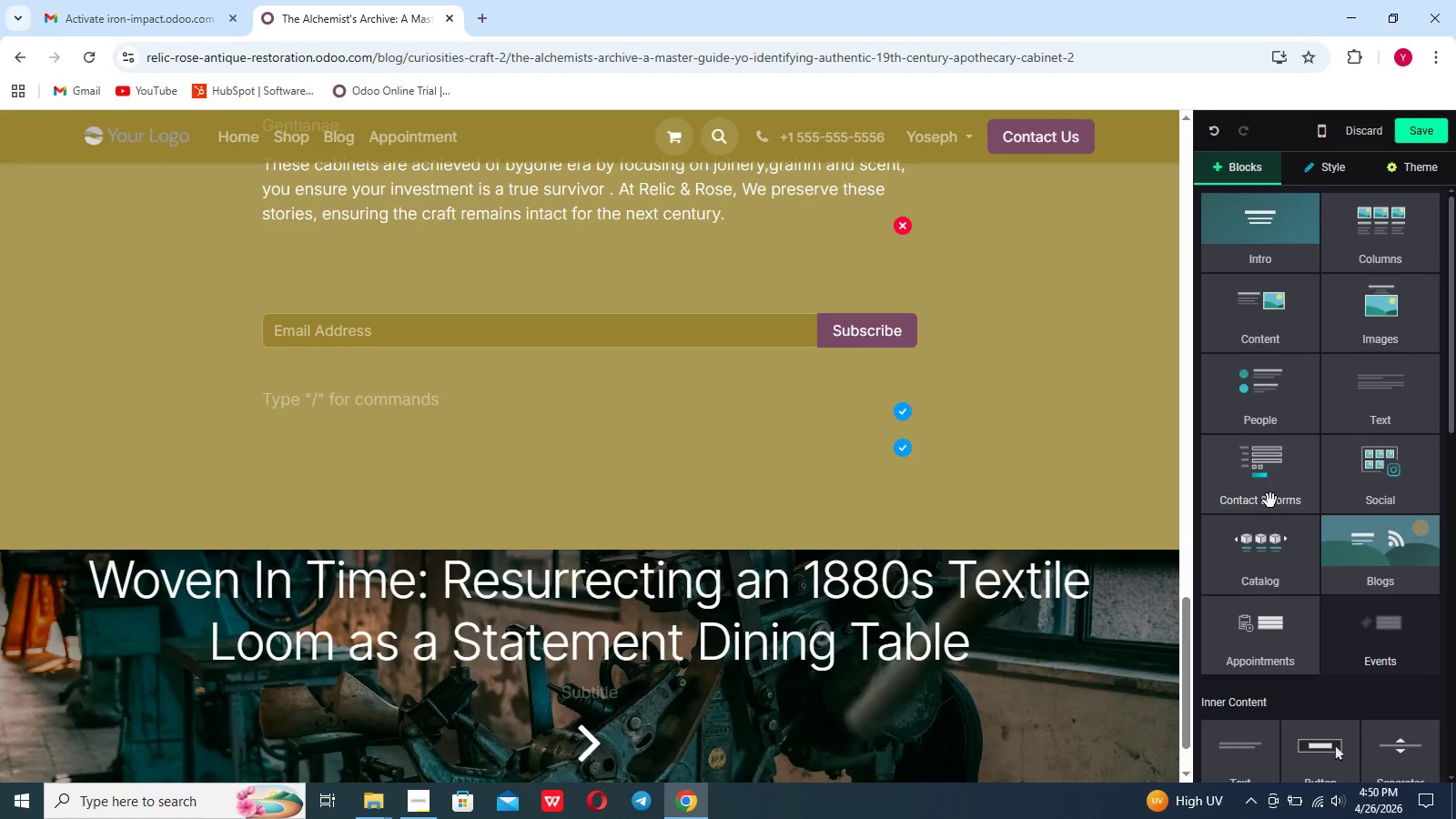 
scroll: coordinate [1270, 500], scroll_direction: down, amount: 15.0
 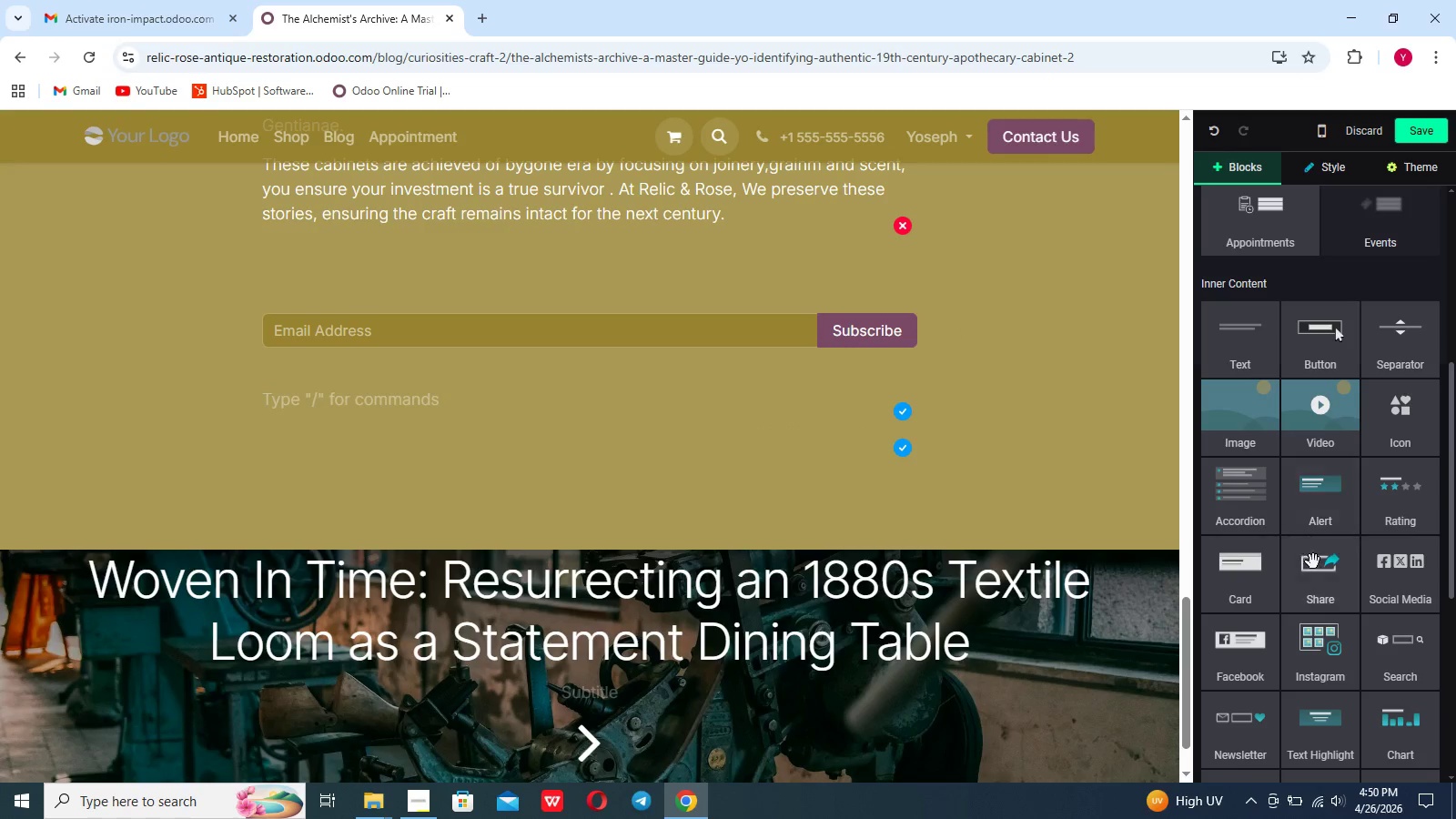 
left_click_drag(start_coordinate=[1320, 574], to_coordinate=[488, 424])
 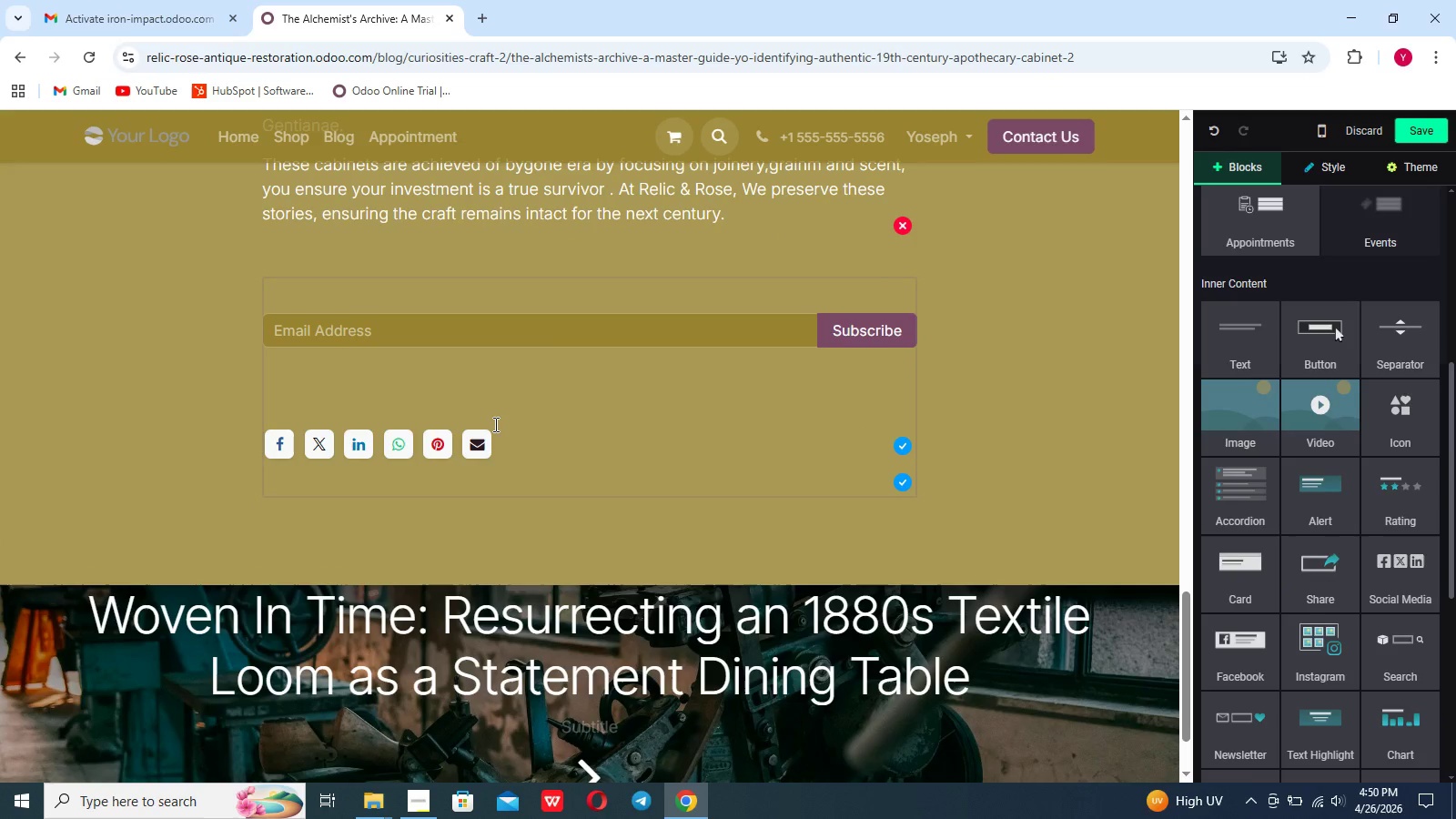 
left_click([667, 406])
 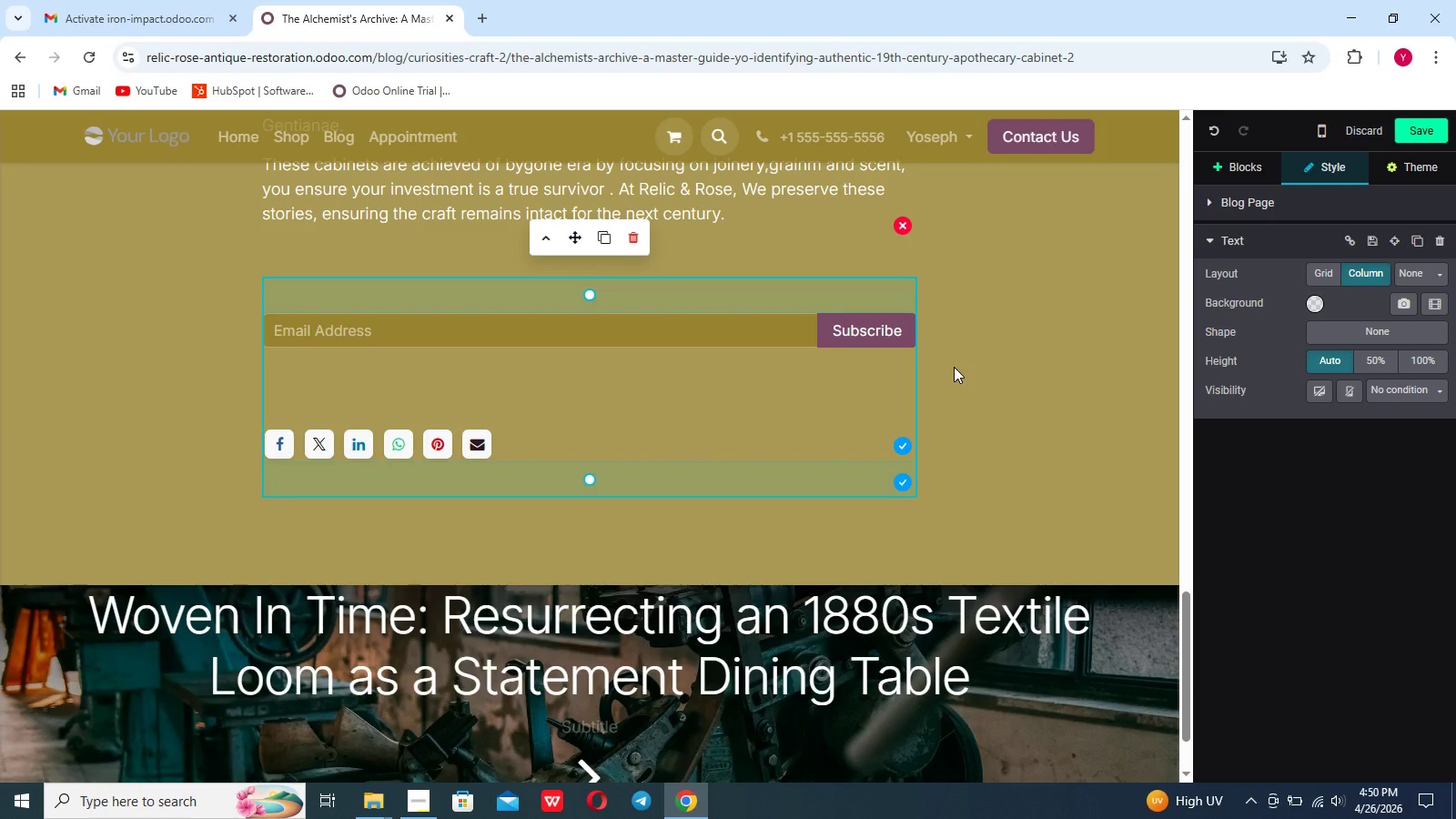 
left_click([970, 365])
 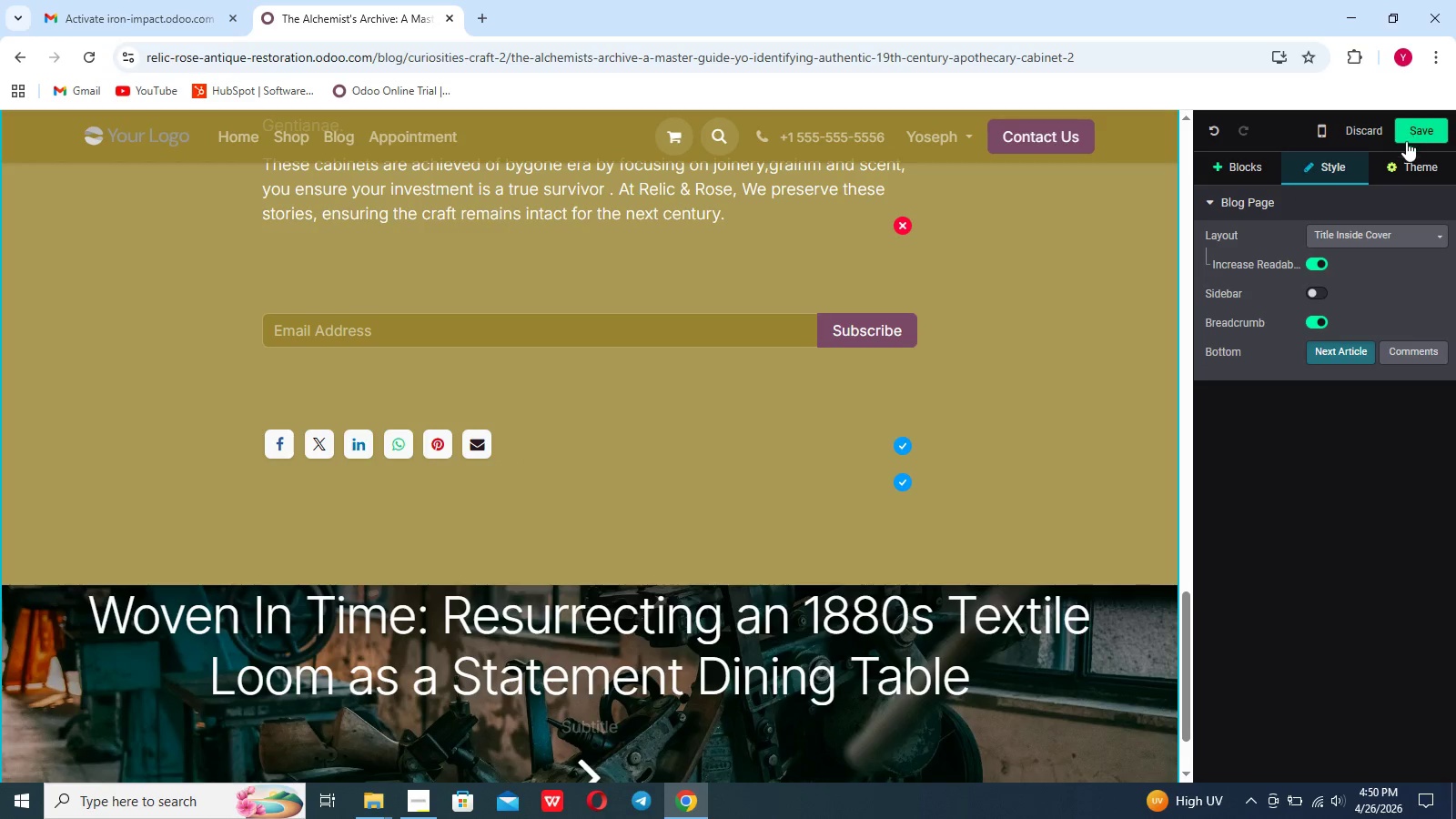 
left_click([1432, 127])
 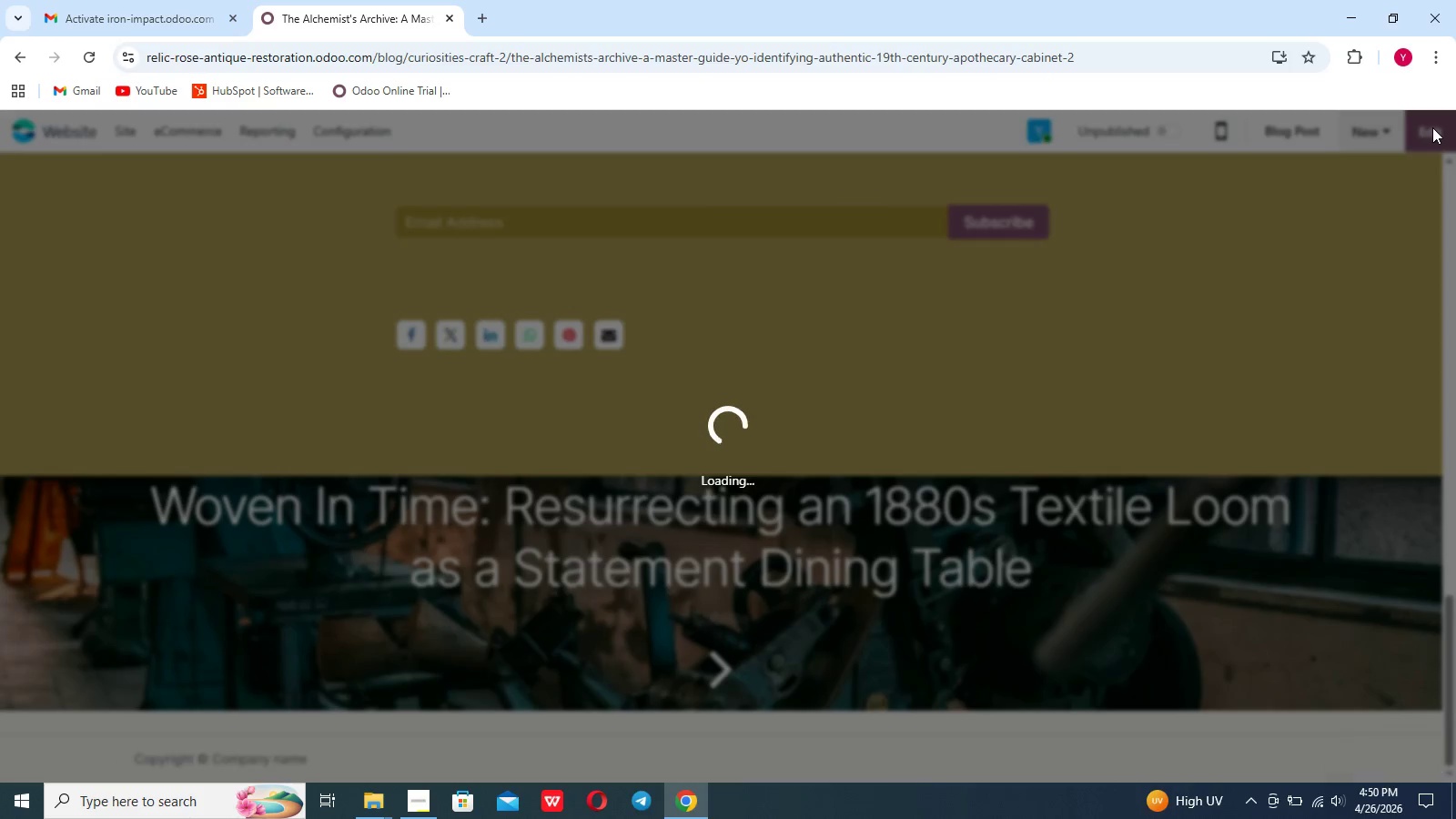 
wait(10.52)
 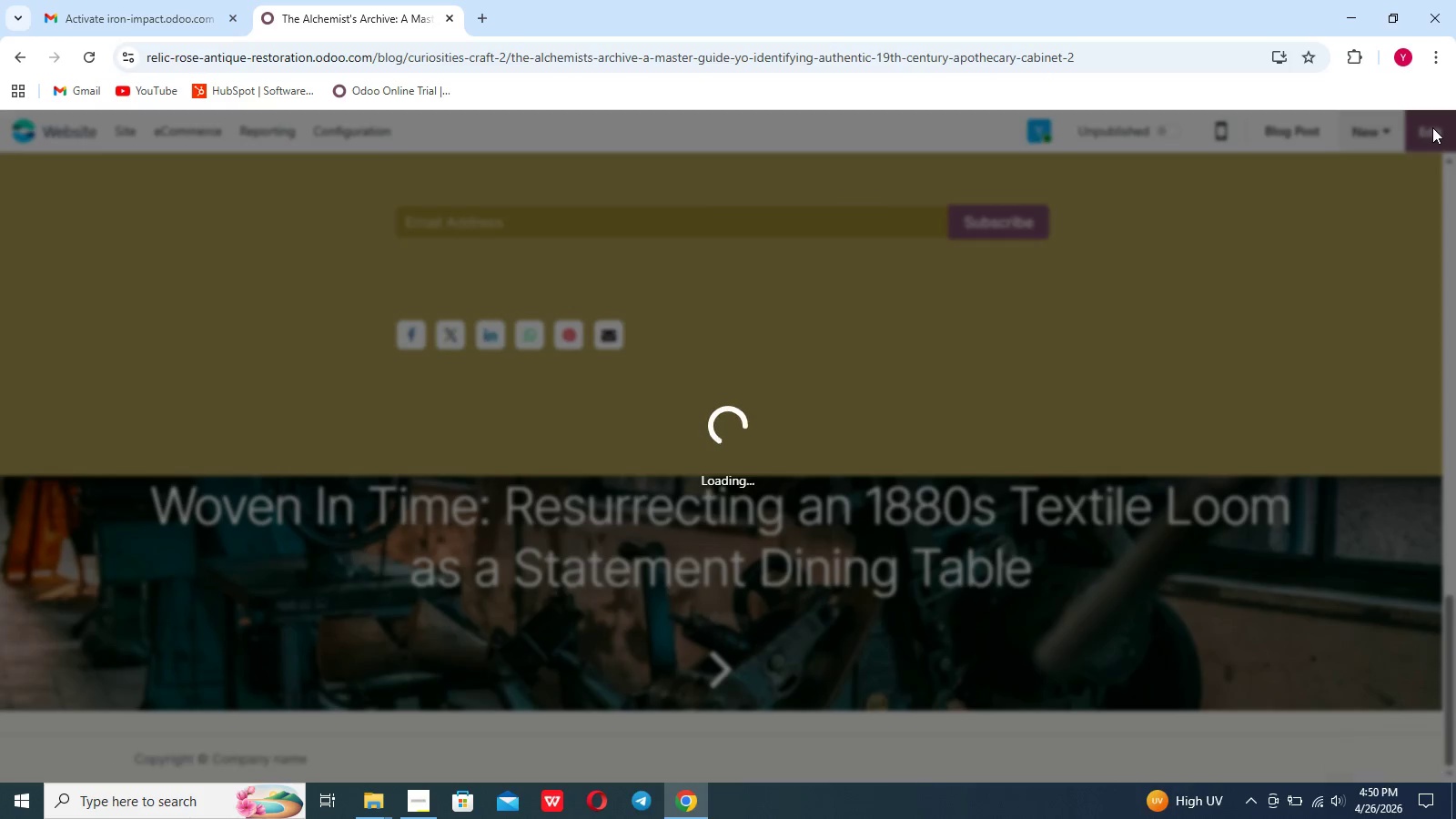 
left_click([135, 134])
 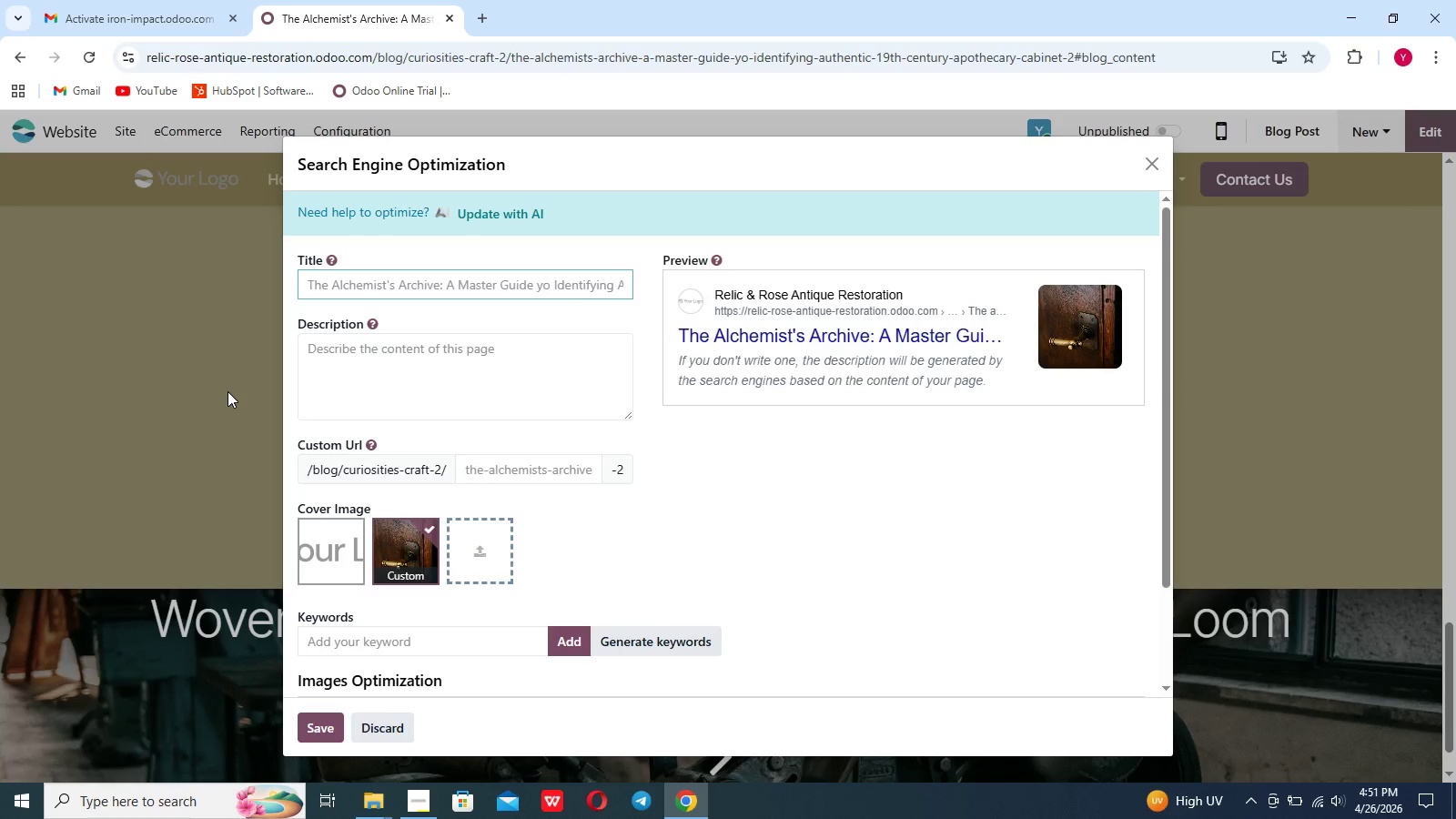 
wait(7.34)
 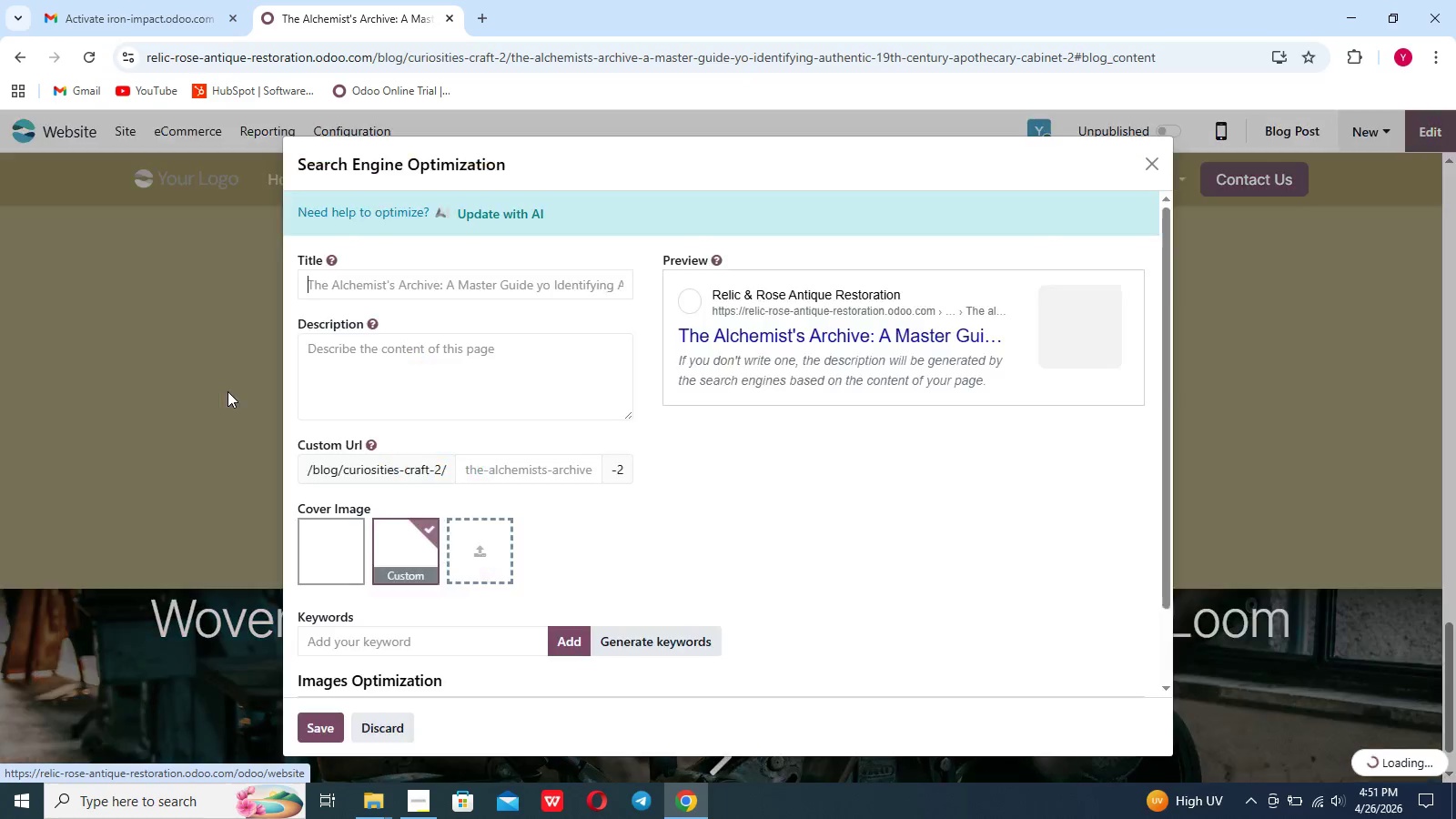 
type(Identifying Authentic P)
key(Backspace)
type(P)
key(Backspace)
type(Apothecary Cabinetry:)
key(Backspace)
key(Backspace)
key(Backspace)
type(: )
 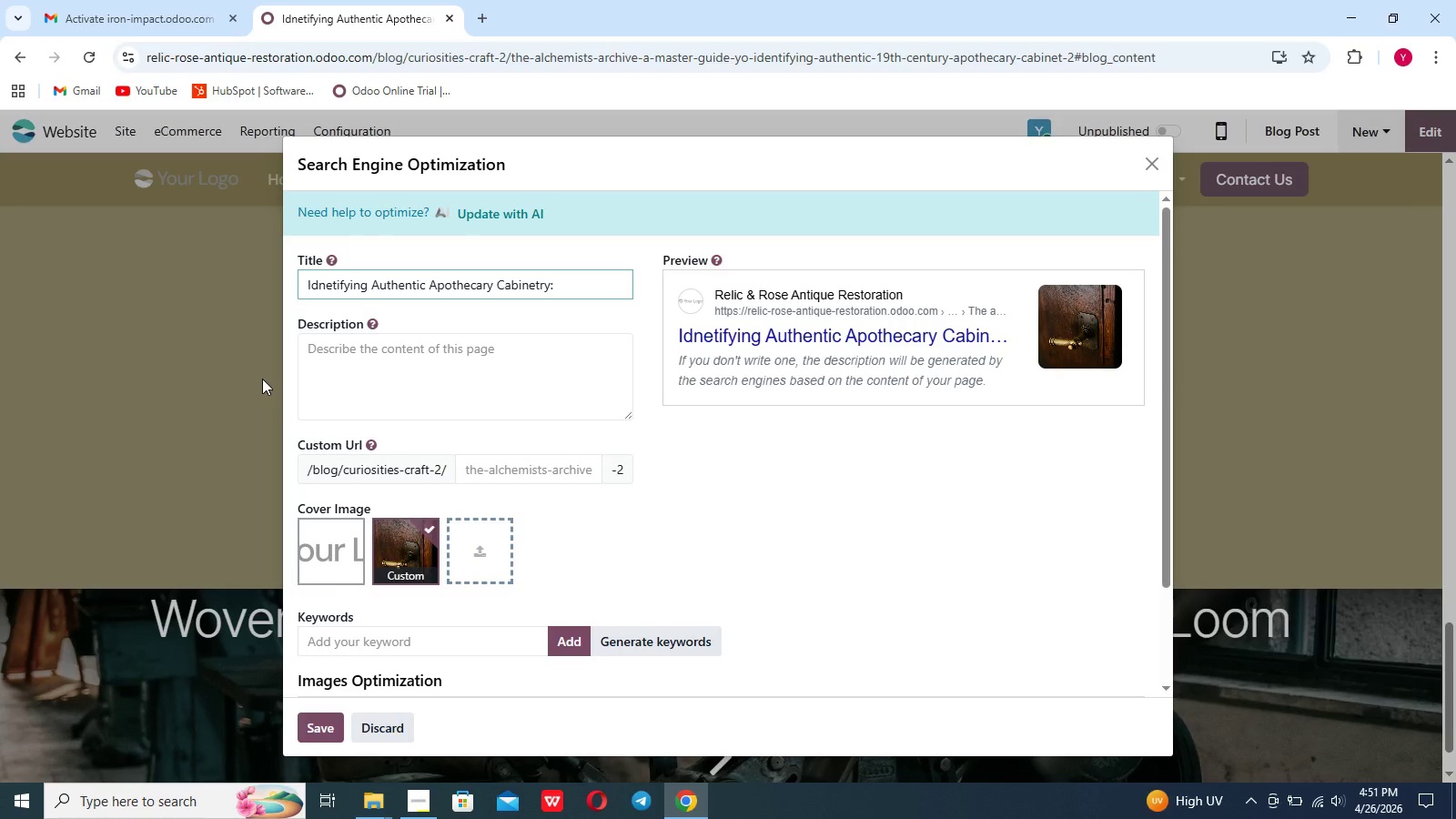 
 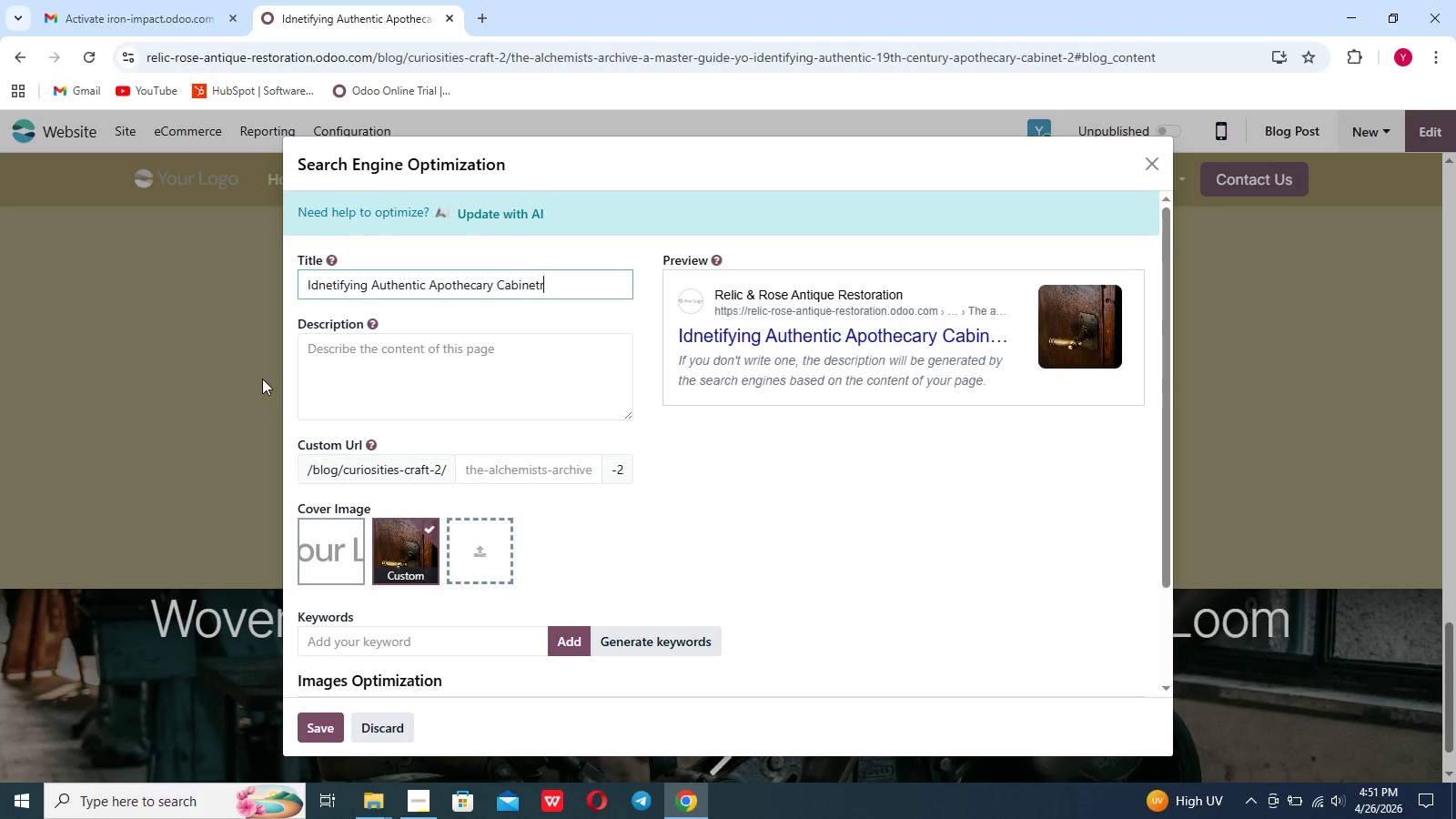 
hold_key(key=Break, duration=0.53)
 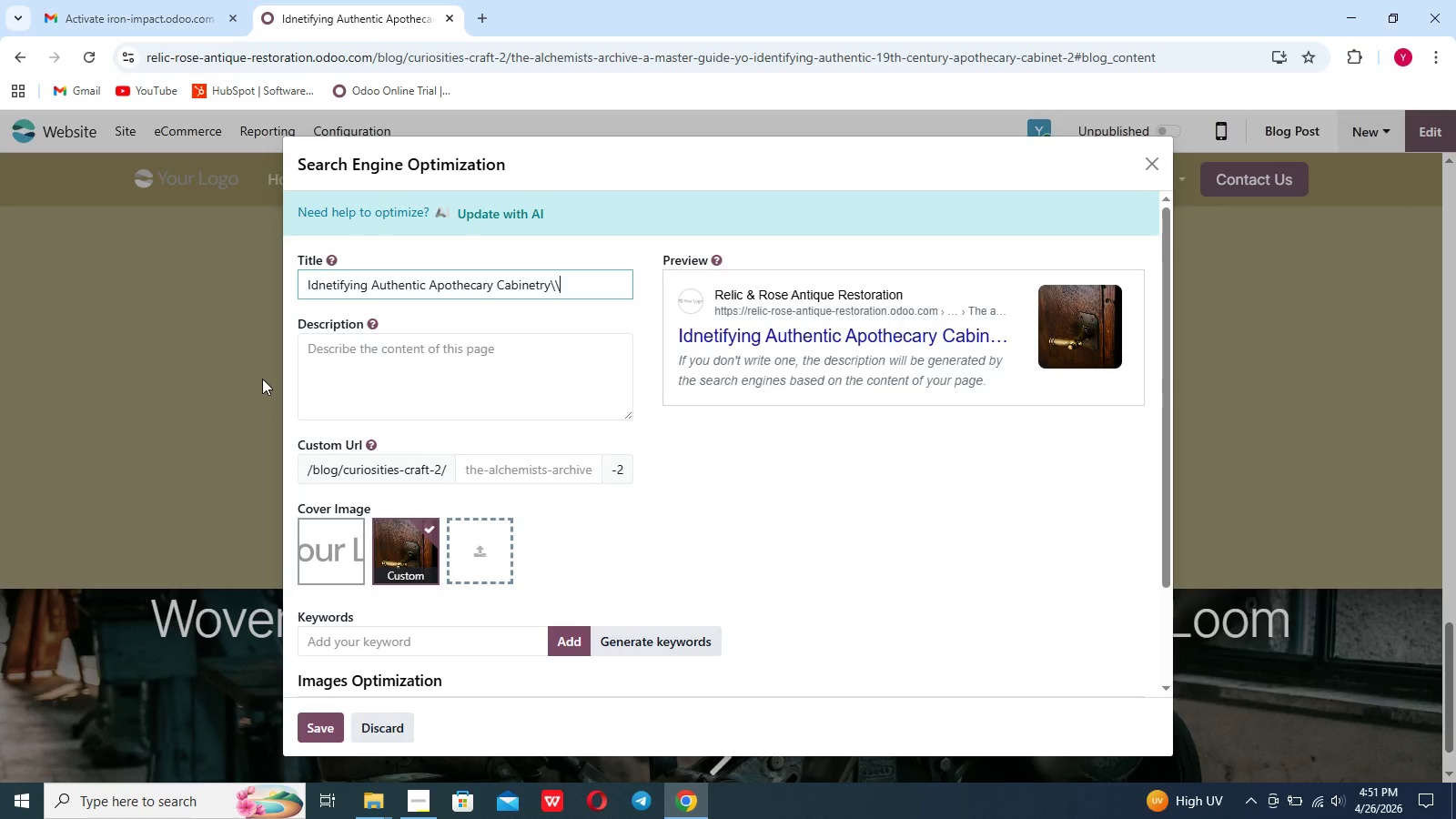 
wait(7.27)
 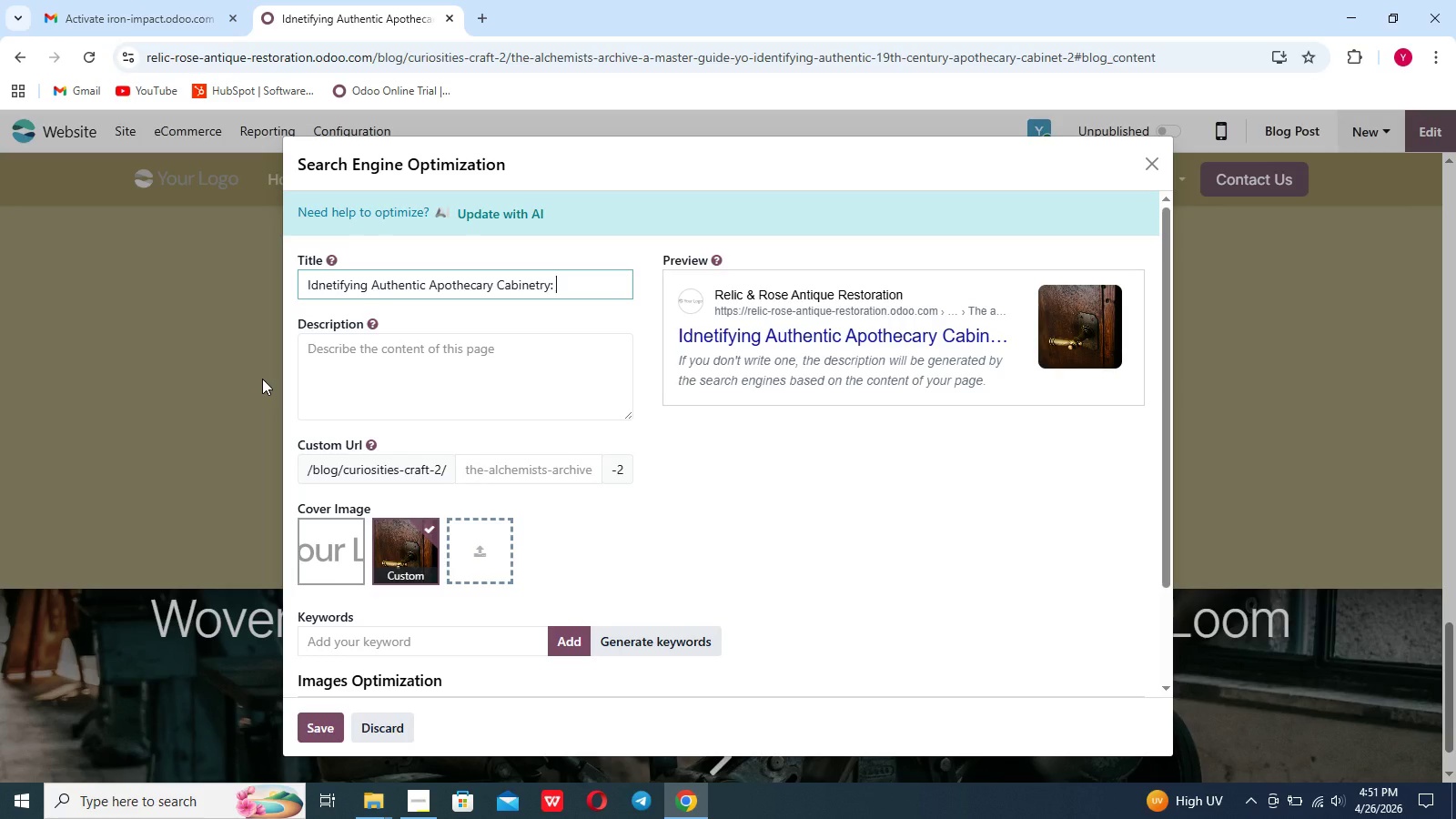 
type(A collectors Guide)
 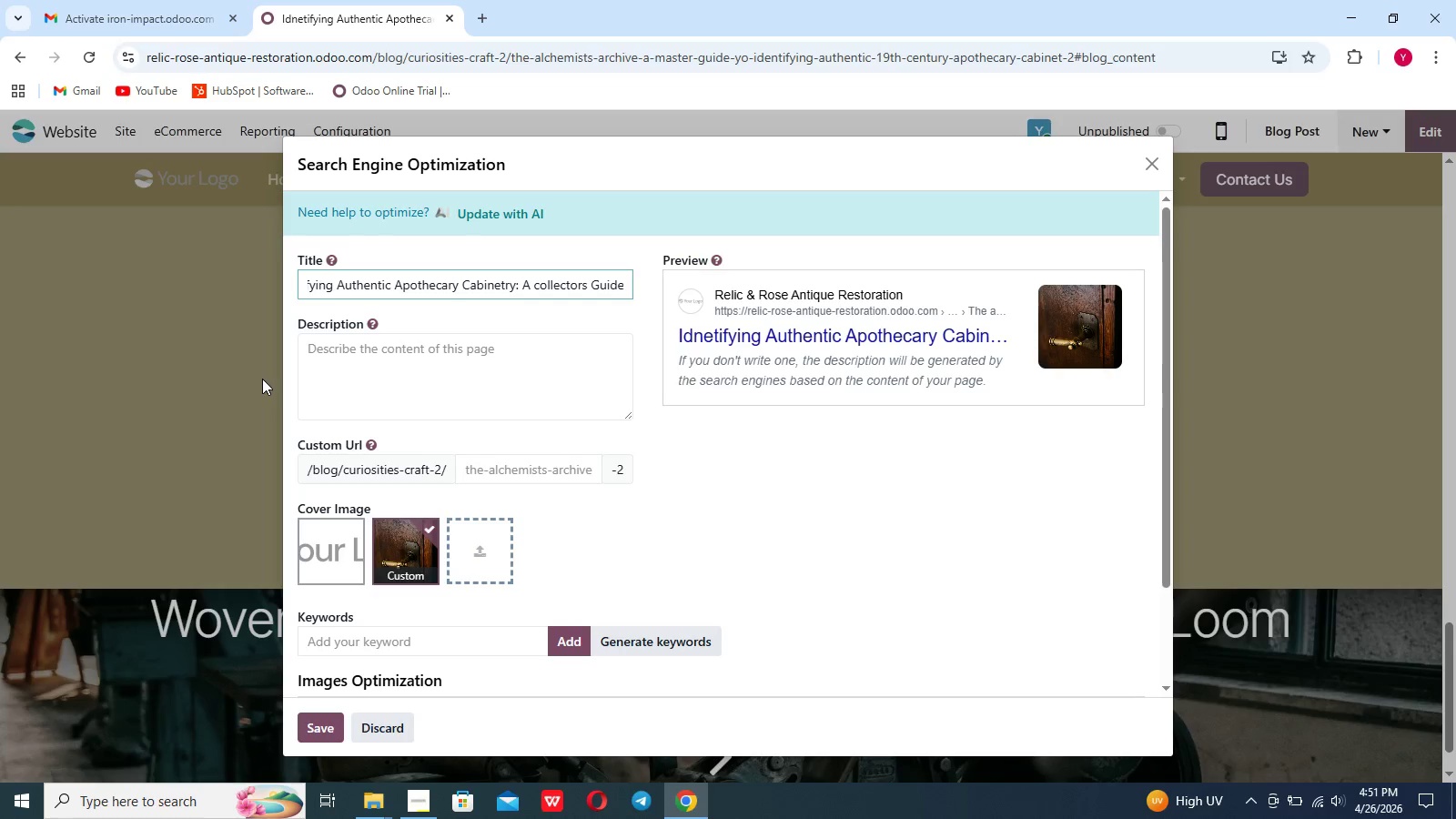 
left_click([332, 365])
 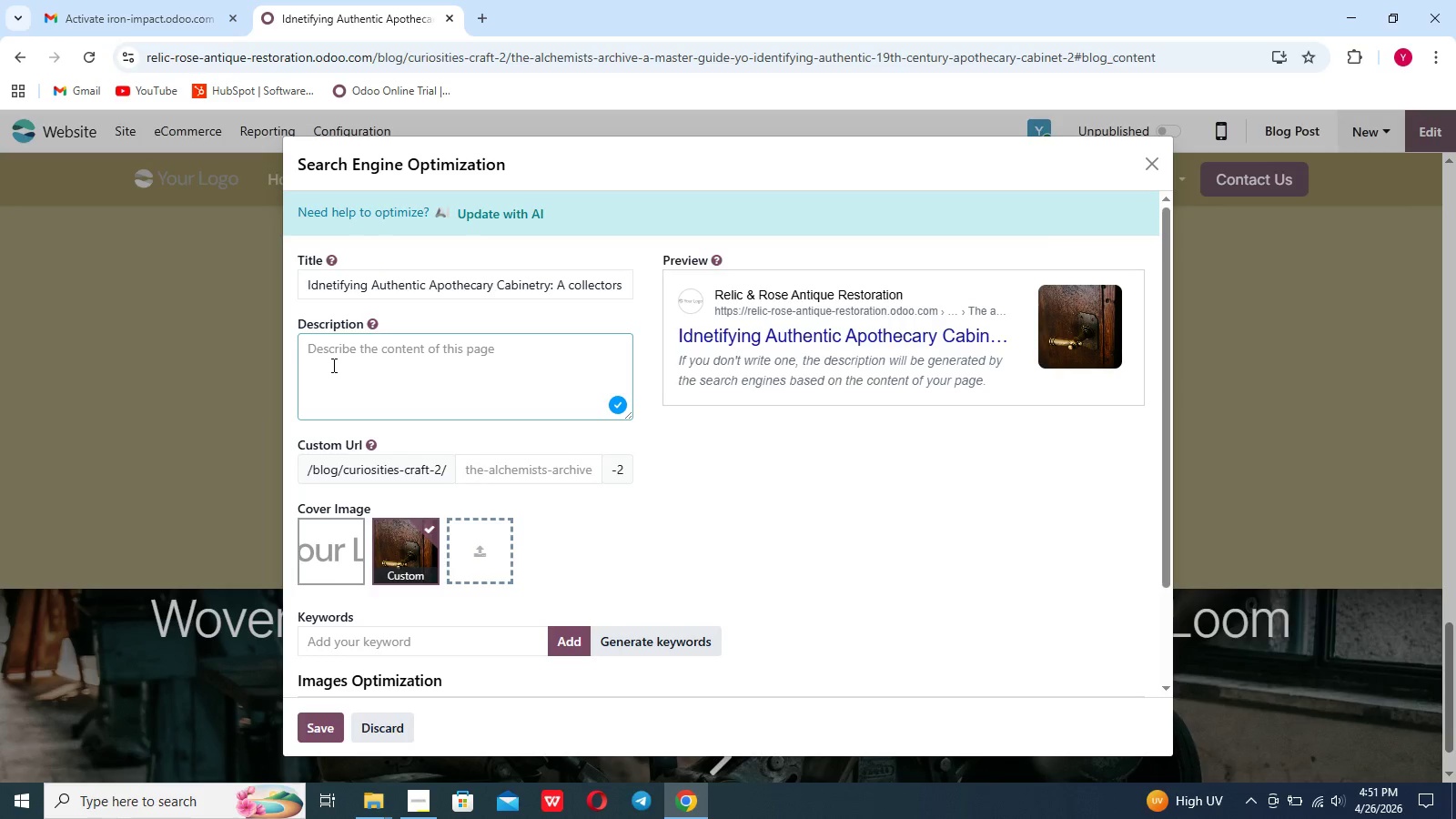 
type(Learn how to identify and verify 19th century apothecary cabinets experst)
key(Backspace)
key(Backspace)
type(ts)
key(Backspace)
type( tips on joinery, wood)
 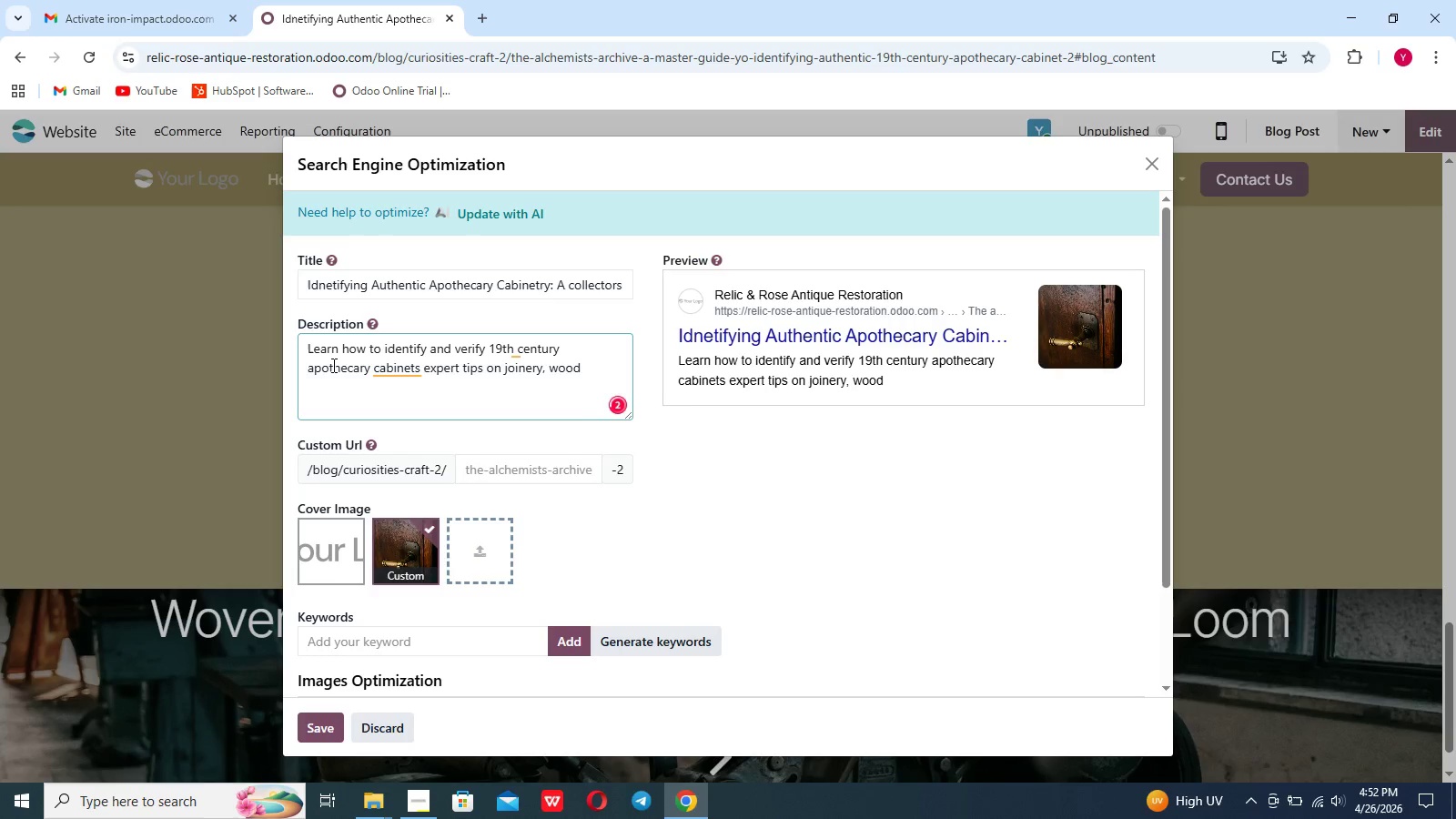 
type(types and original hardware from reliw)
key(Backspace)
type(ef)
 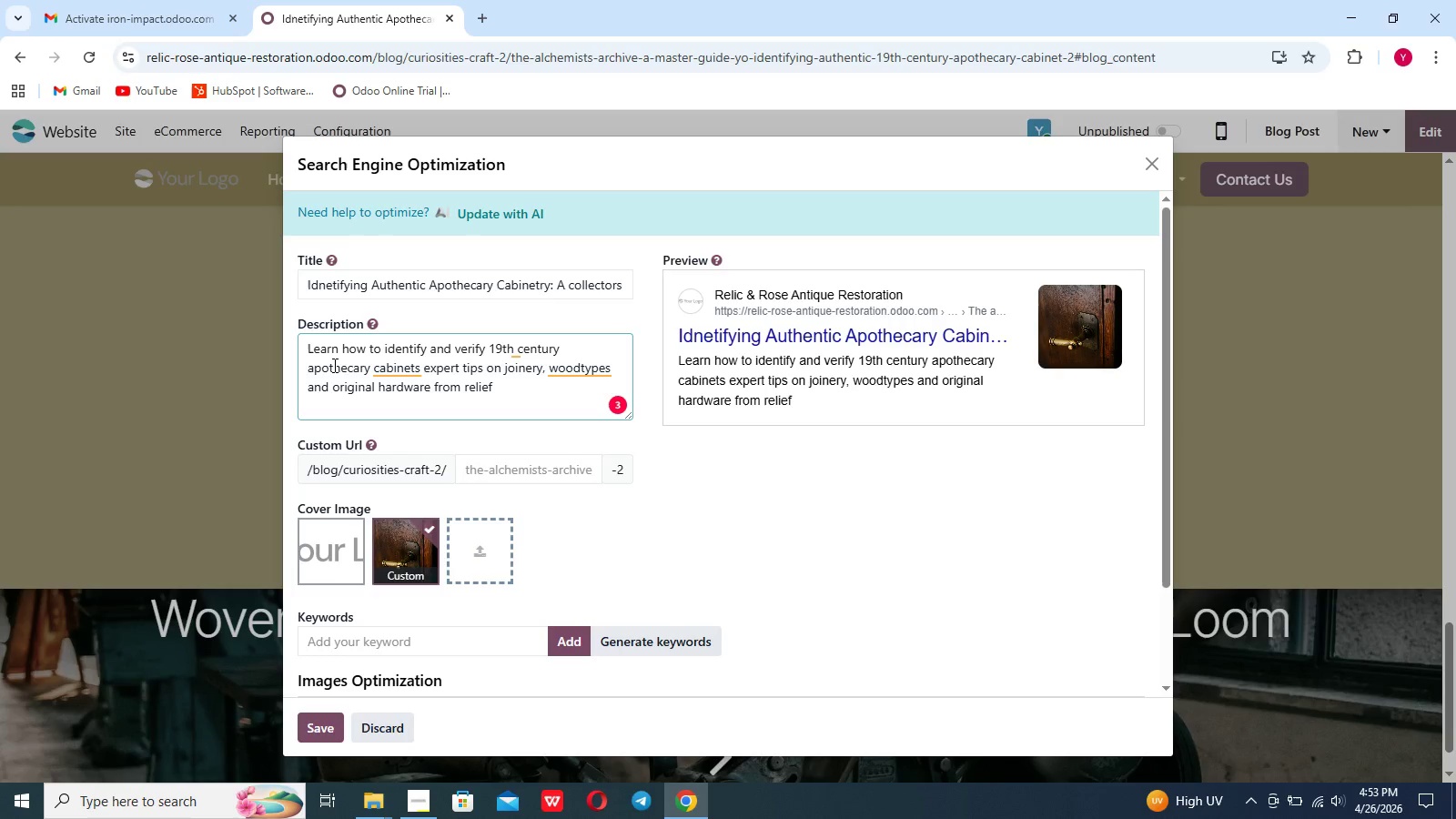 
wait(13.27)
 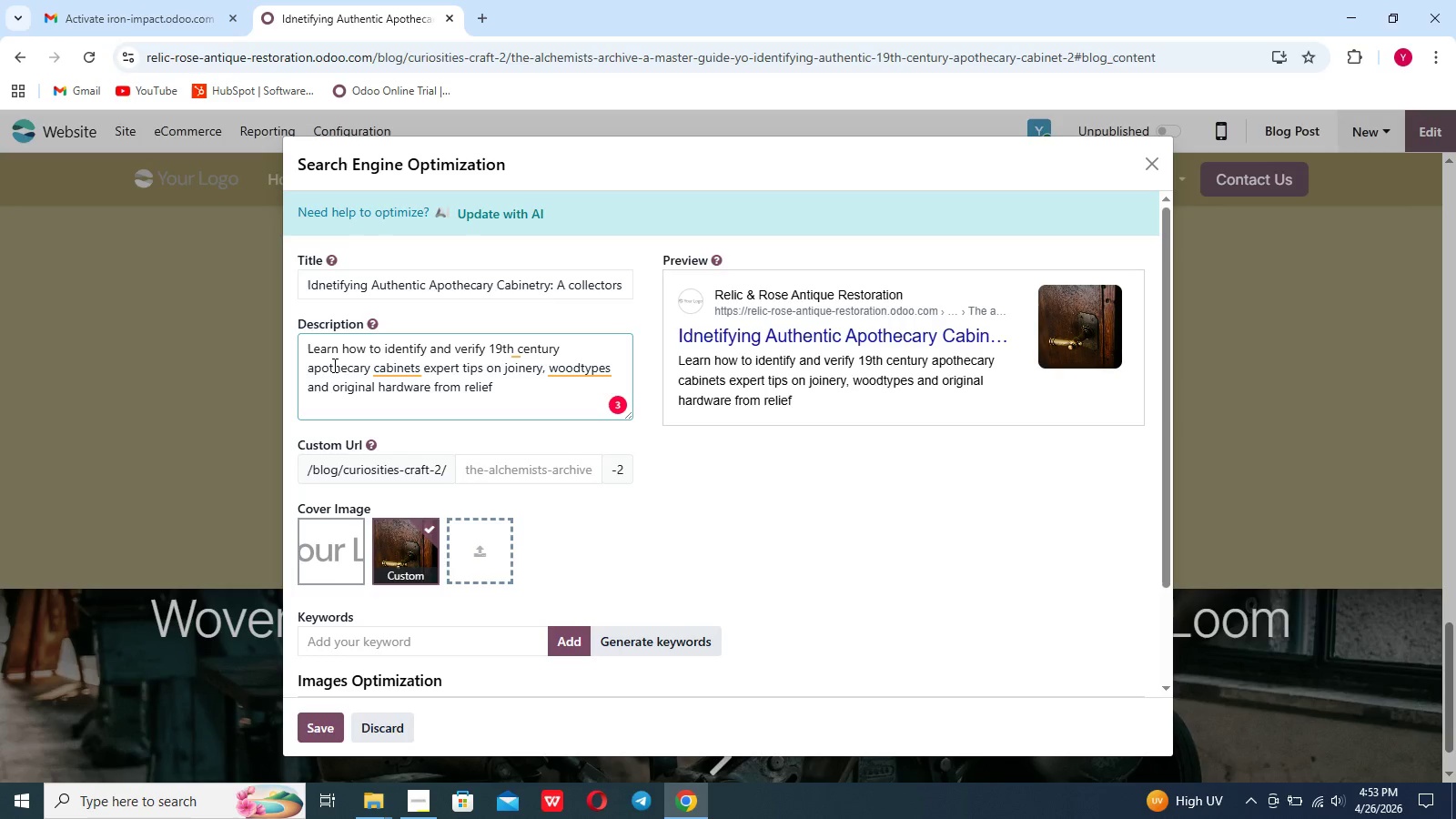 
key(Backspace)
key(Backspace)
key(Backspace)
key(Backspace)
key(Backspace)
key(Backspace)
type(Relic )
 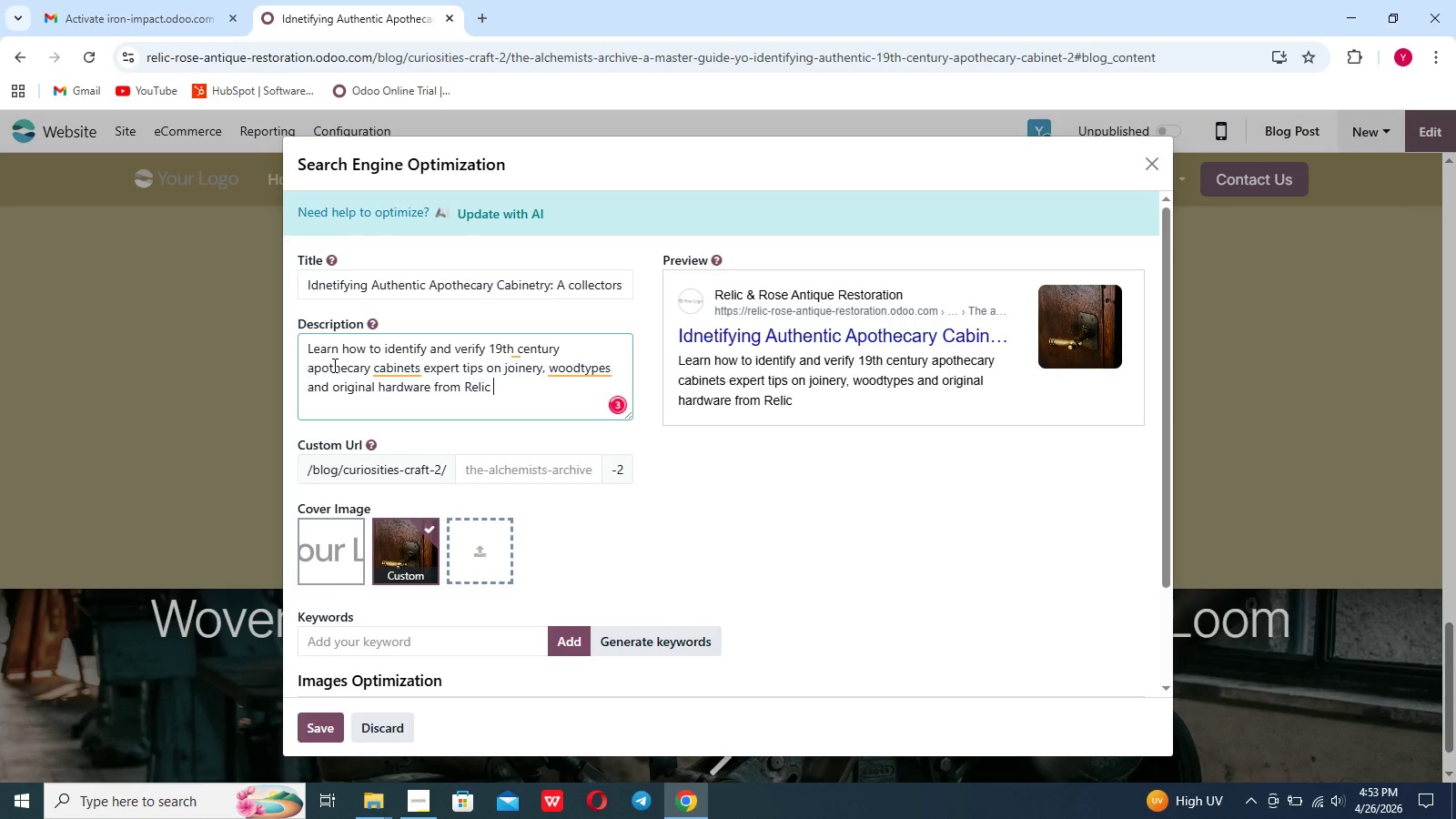 
type(& Pose)
 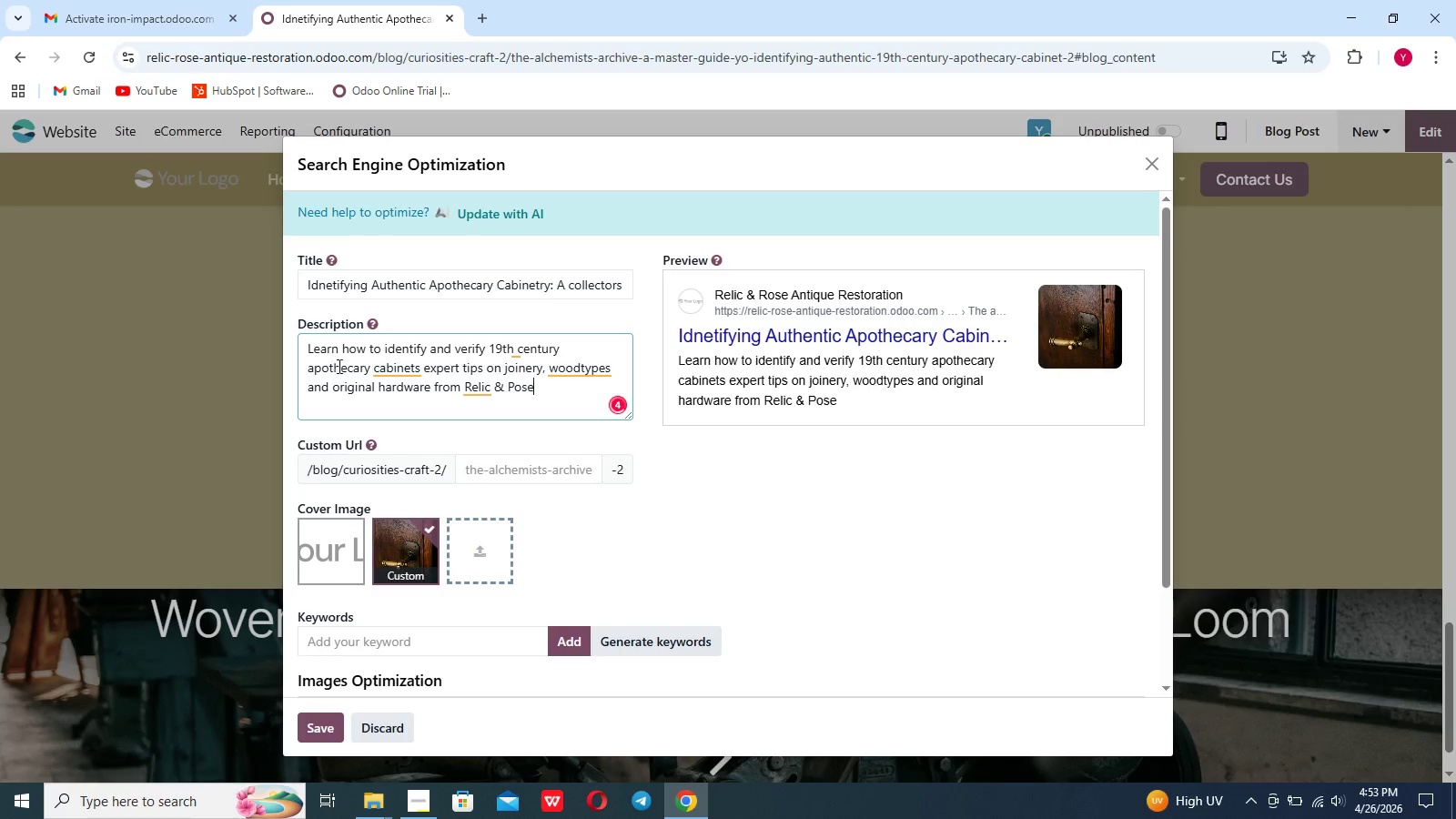 
left_click([619, 407])
 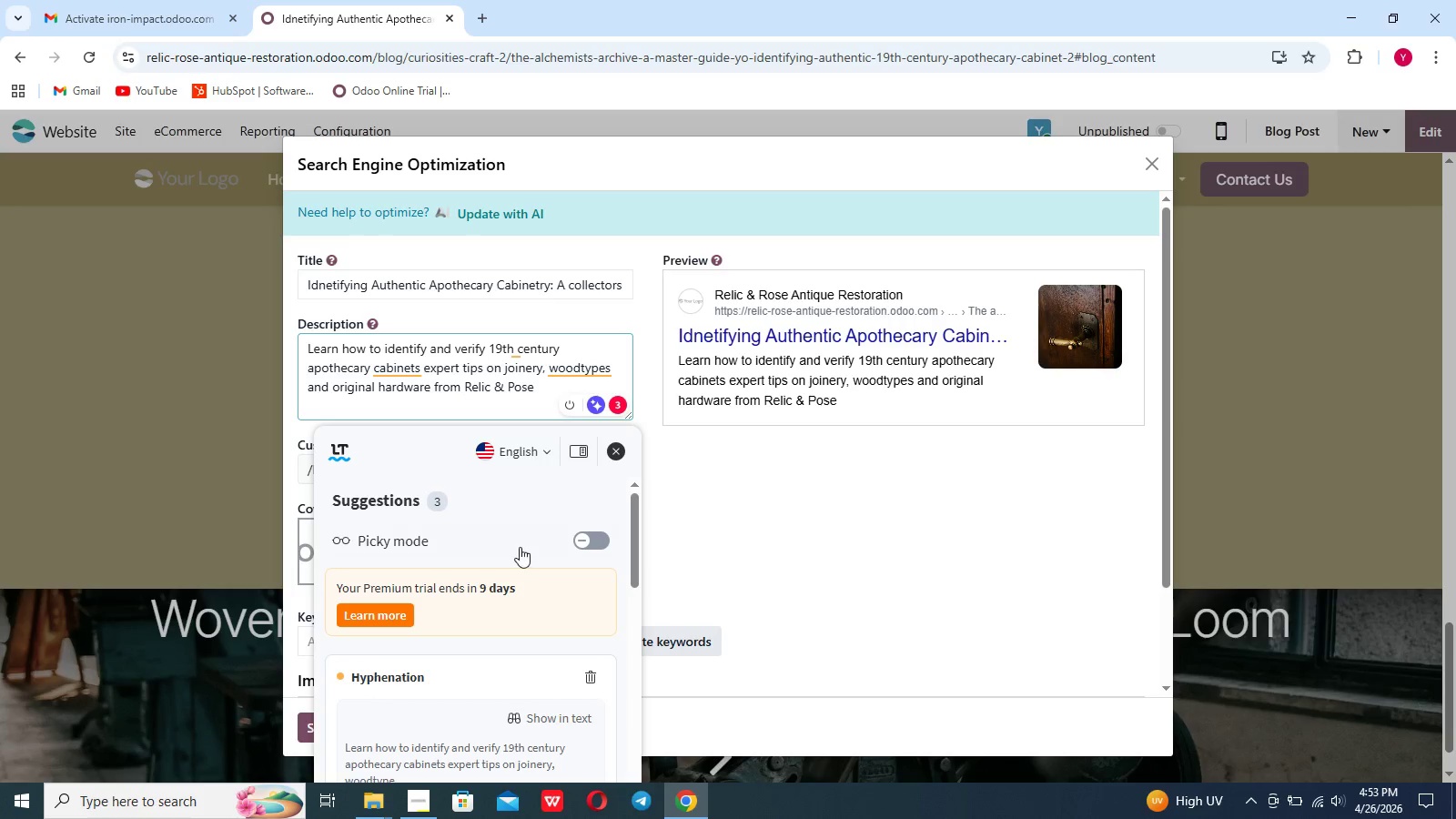 
scroll: coordinate [479, 600], scroll_direction: down, amount: 16.0
 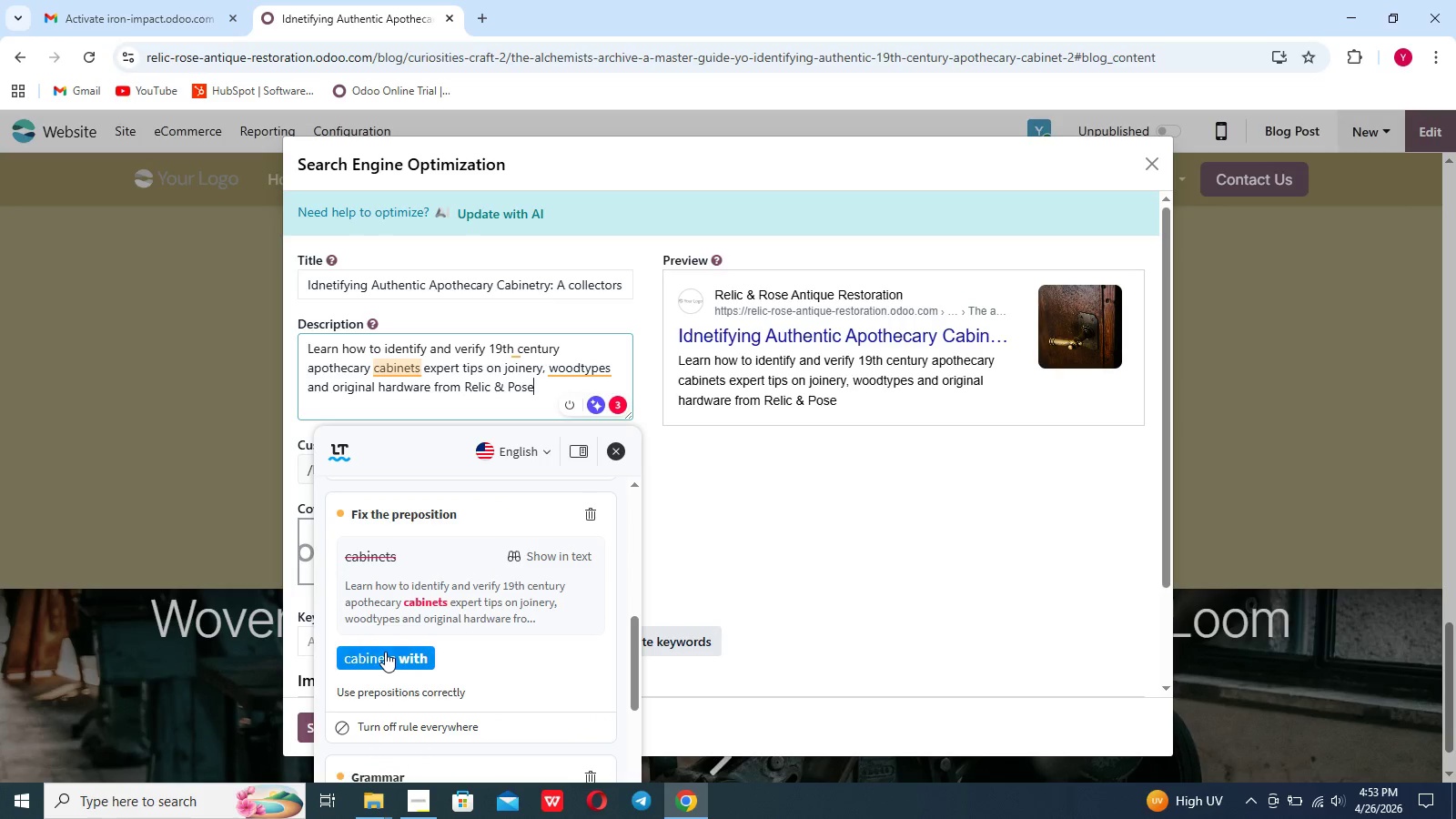 
left_click([385, 653])
 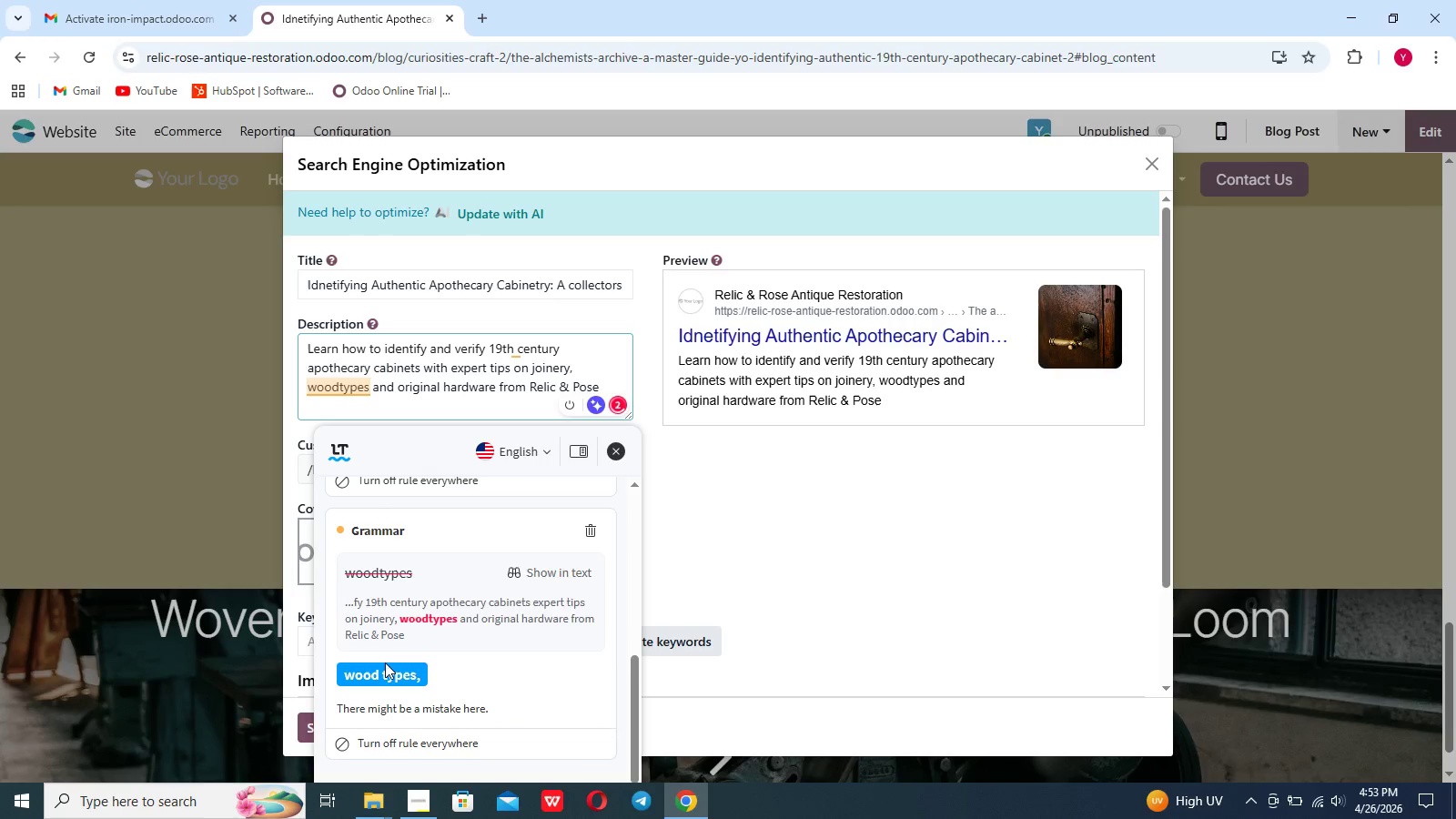 
left_click([385, 666])
 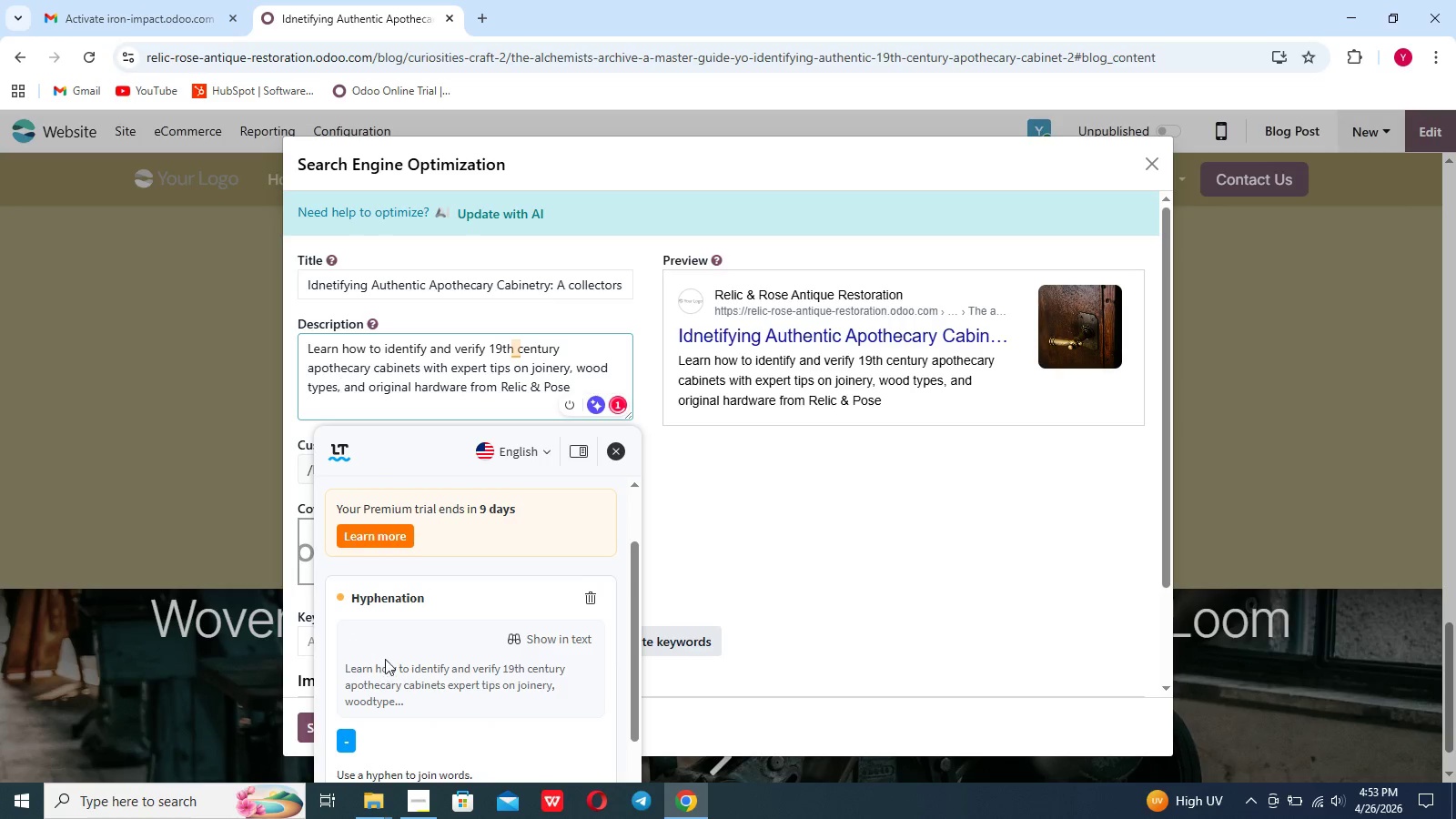 
mouse_move([379, 704])
 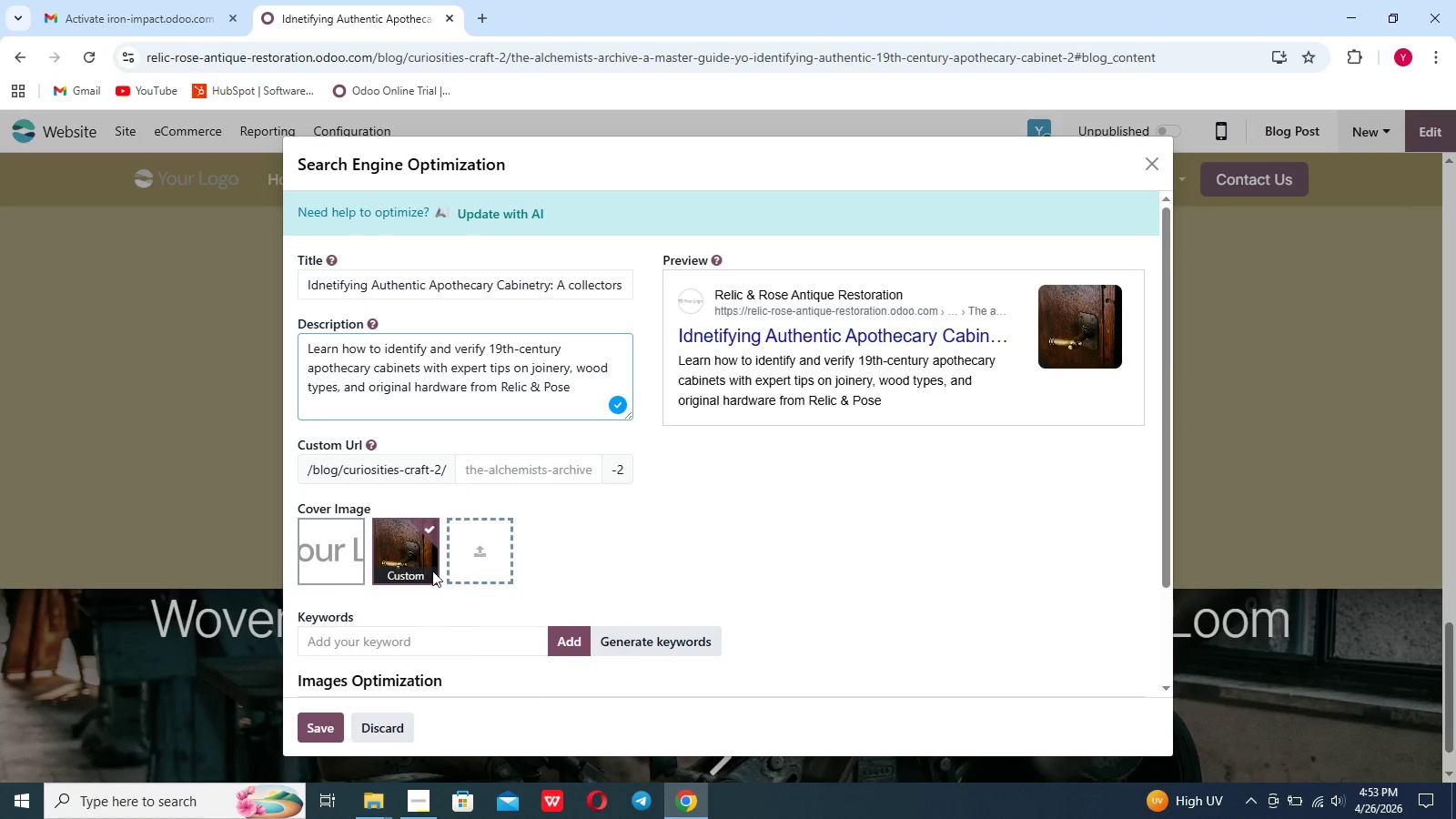 
wait(8.27)
 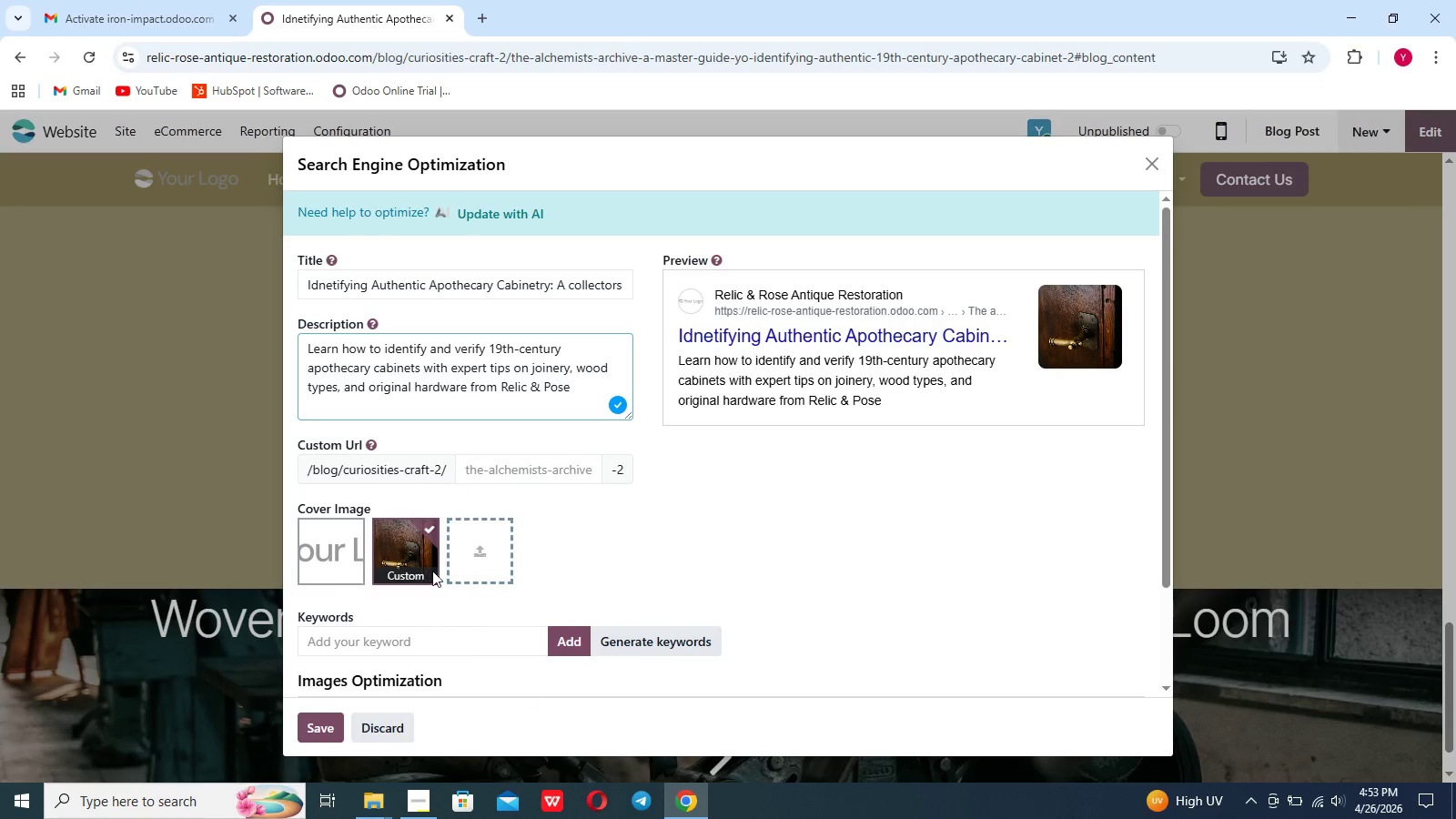 
type(Victoruan)
key(Backspace)
key(Backspace)
key(Backspace)
type(ian Cabinetry)
 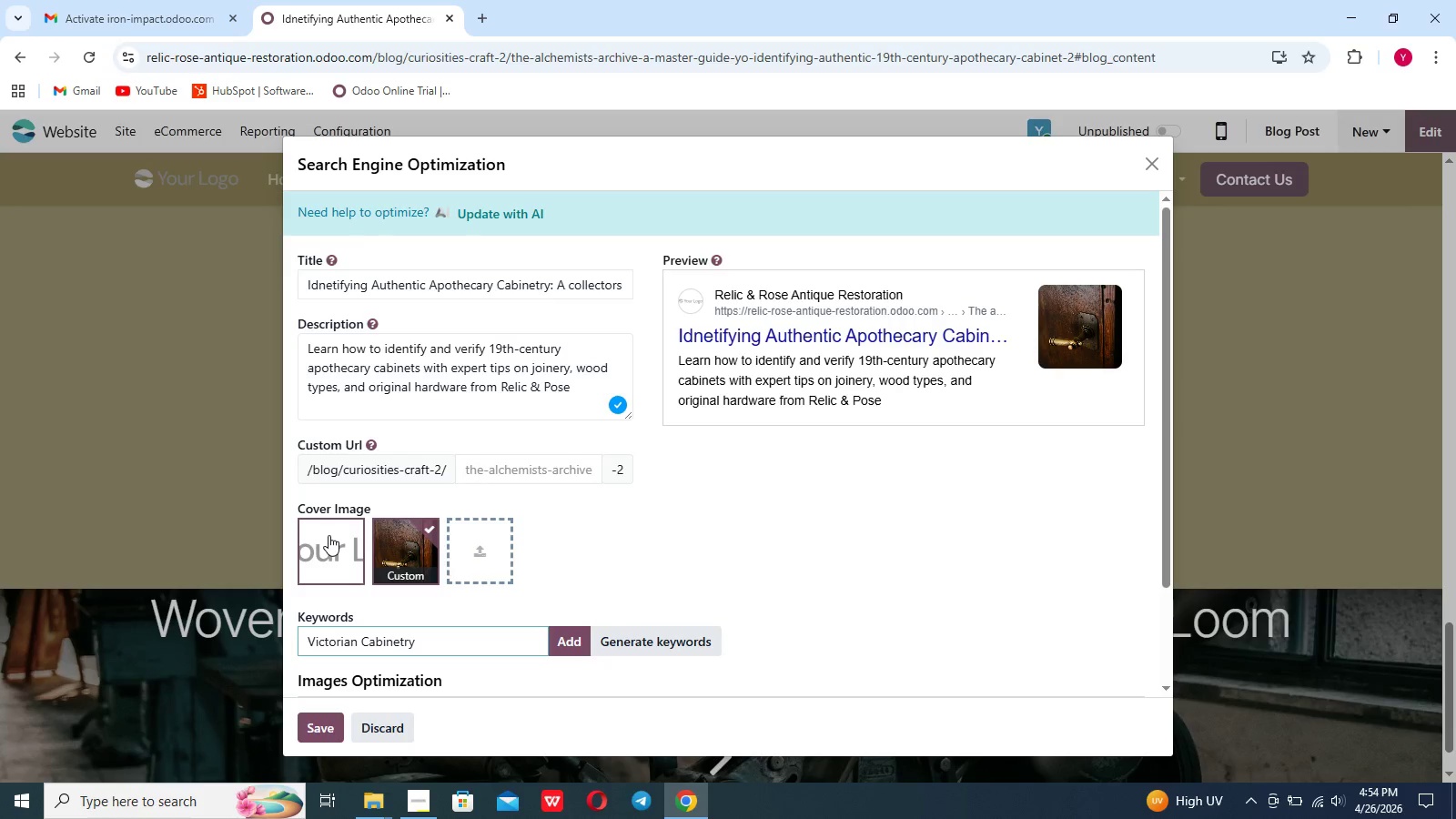 
key(Enter)
 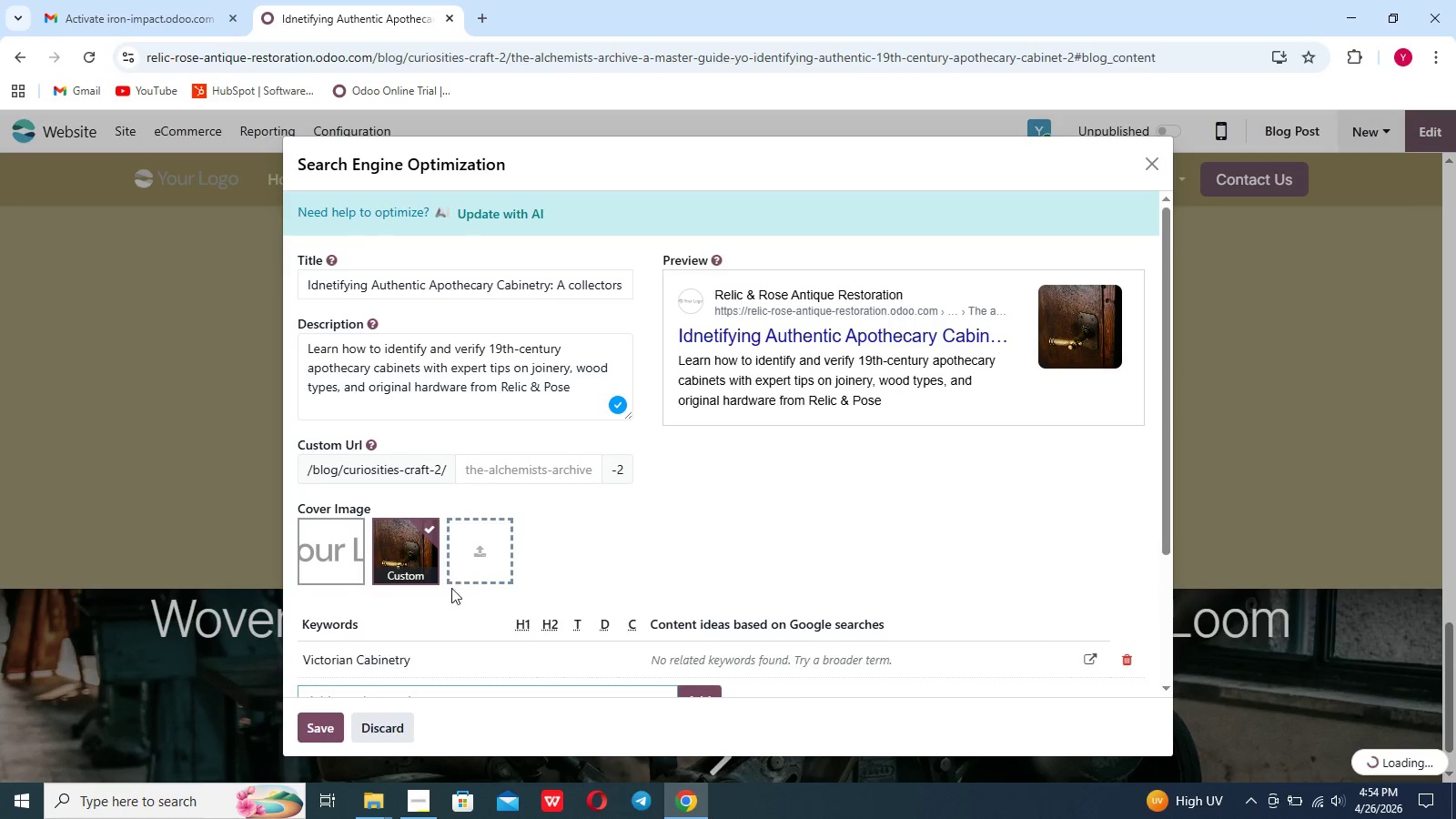 
scroll: coordinate [451, 588], scroll_direction: down, amount: 3.0
 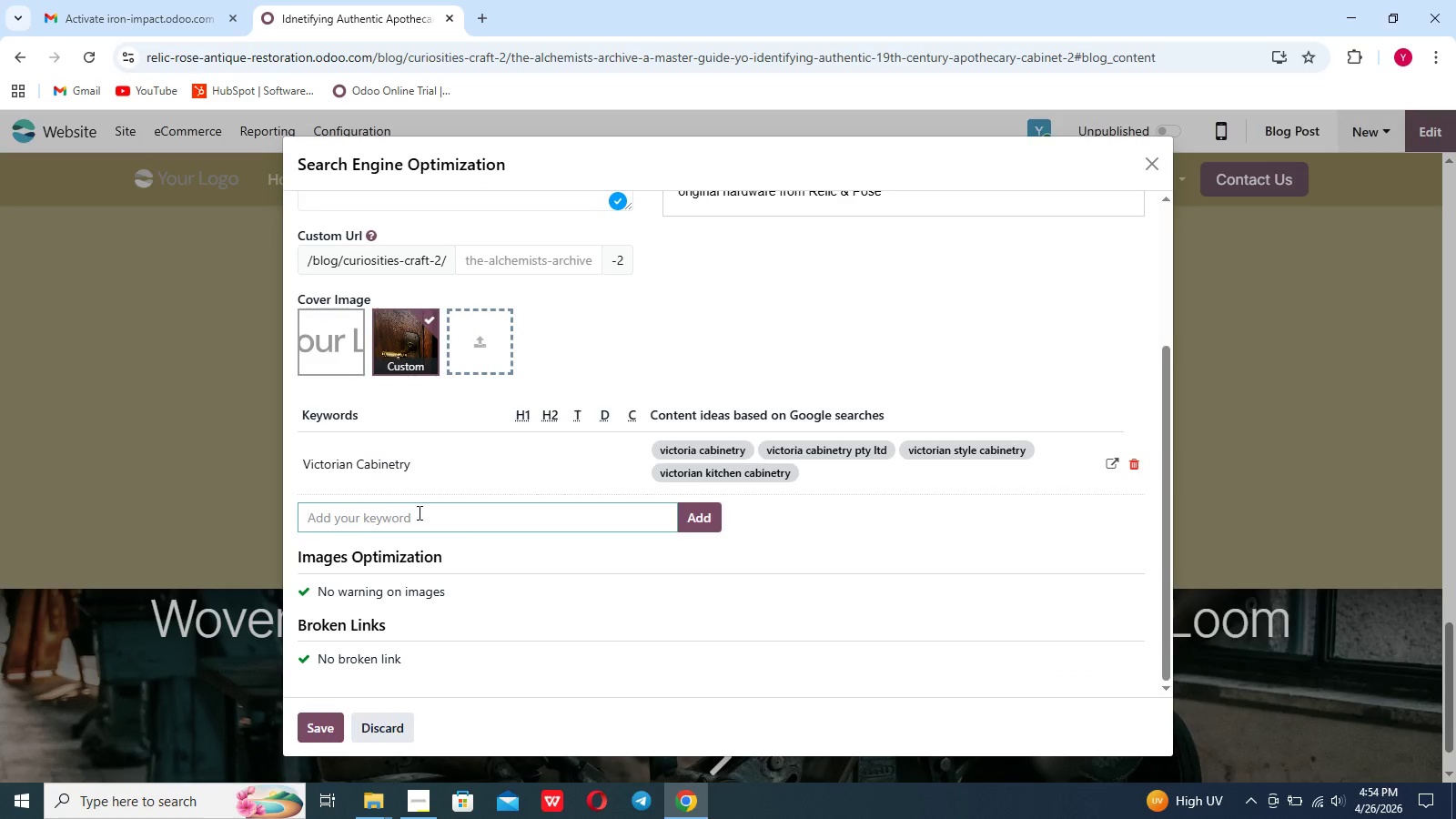 
left_click([418, 512])
 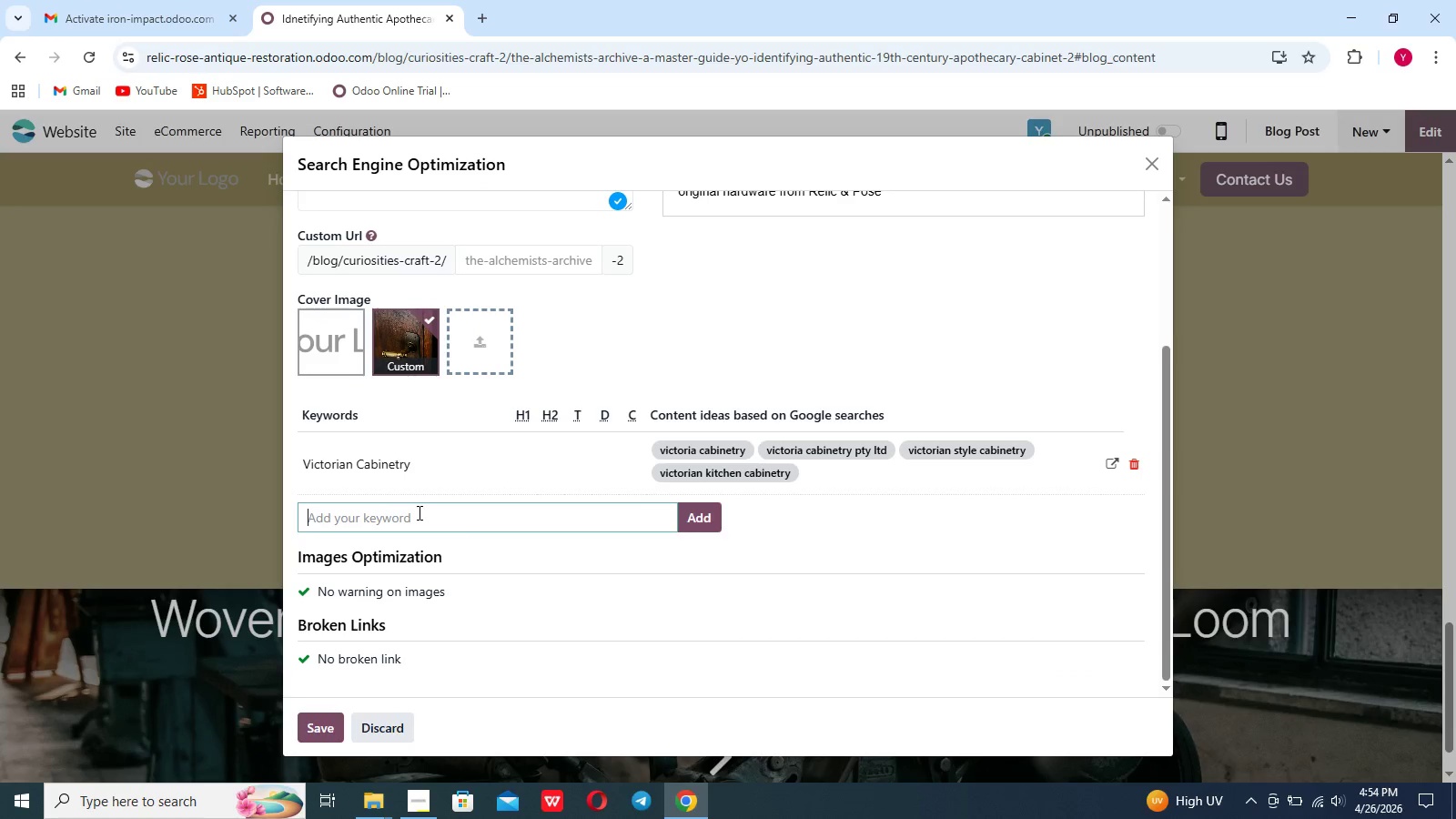 
scroll: coordinate [418, 512], scroll_direction: up, amount: 7.0
 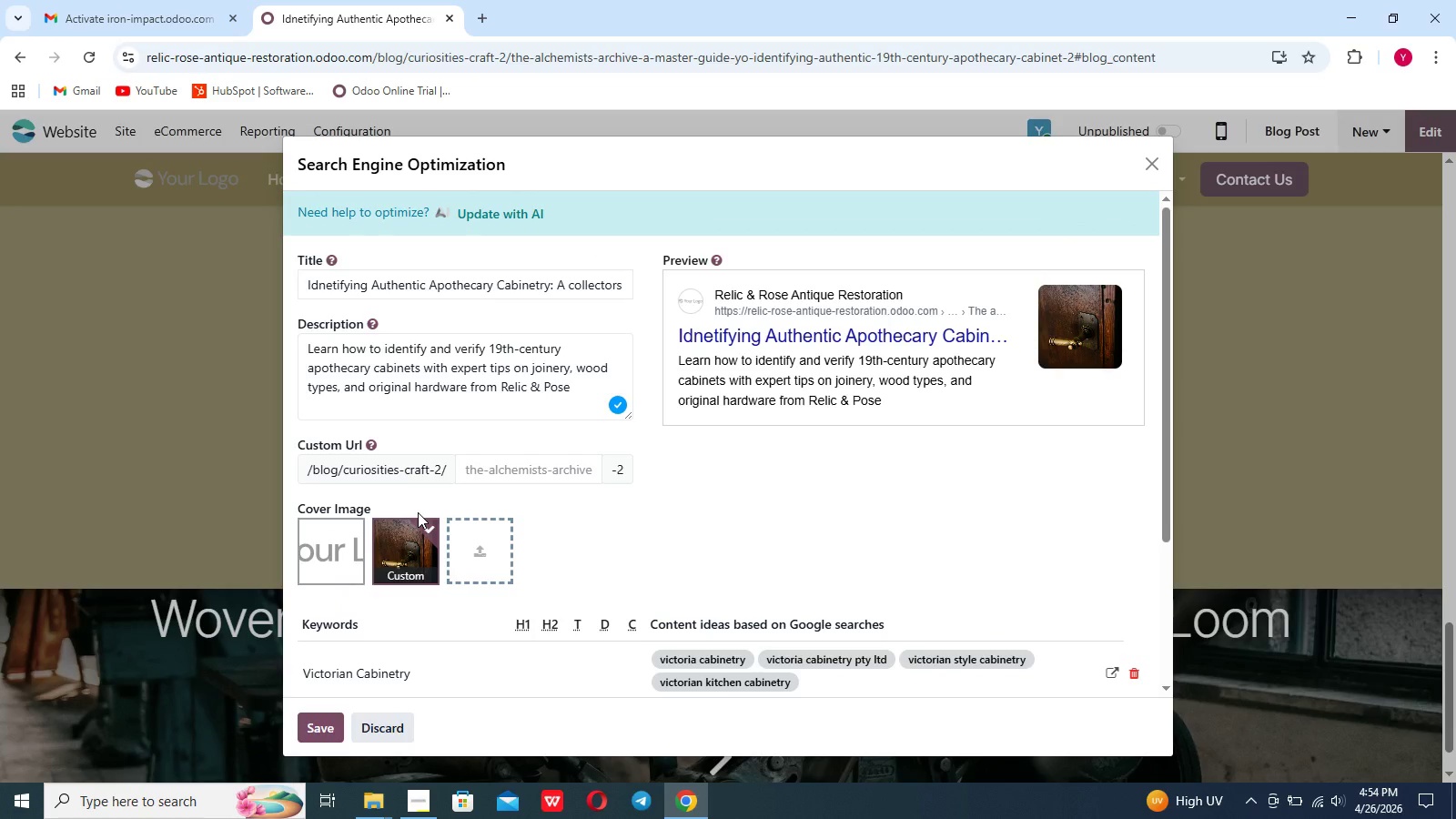 
scroll: coordinate [418, 512], scroll_direction: none, amount: 0.0
 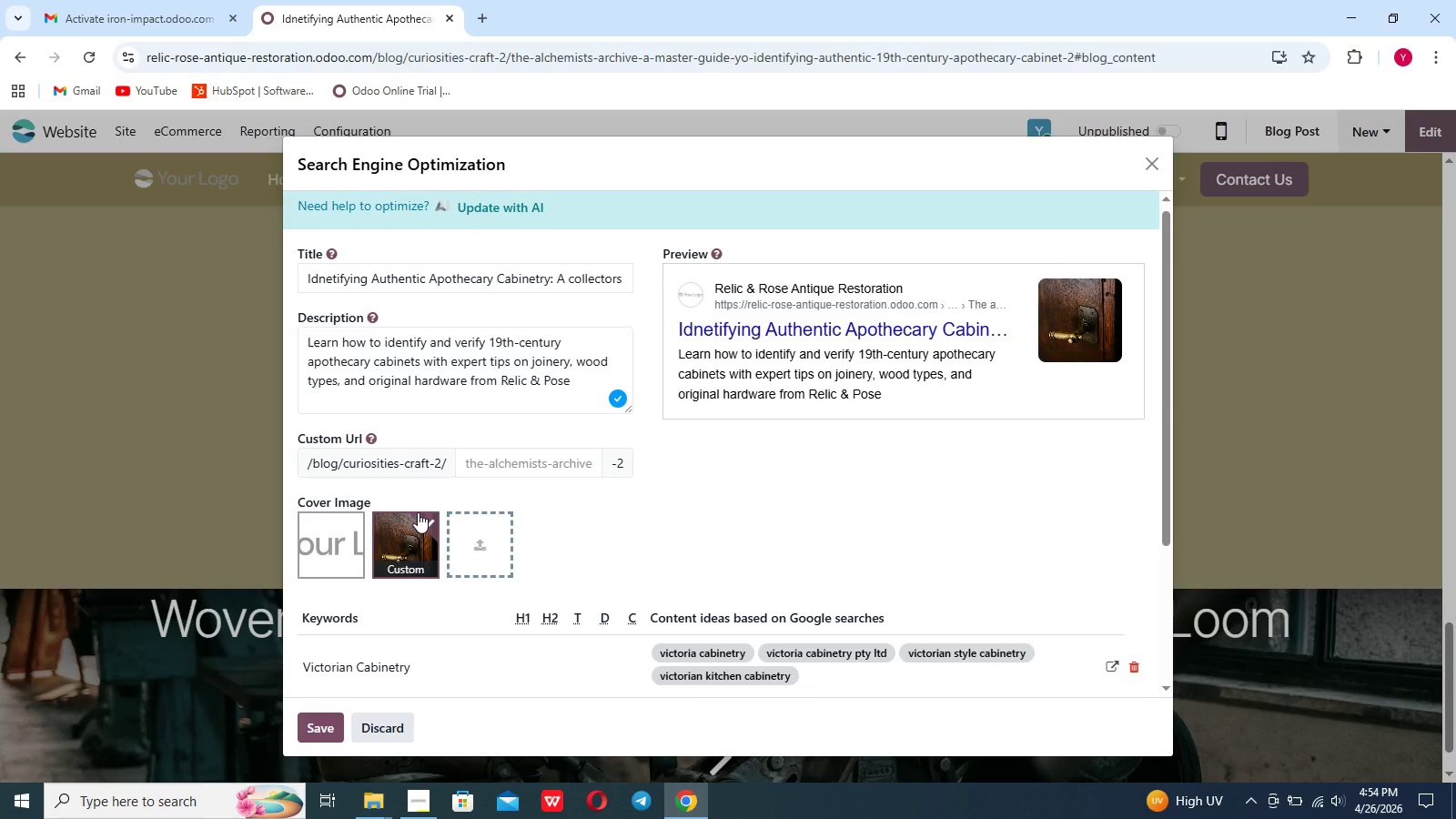 
scroll: coordinate [418, 512], scroll_direction: down, amount: 1.0
 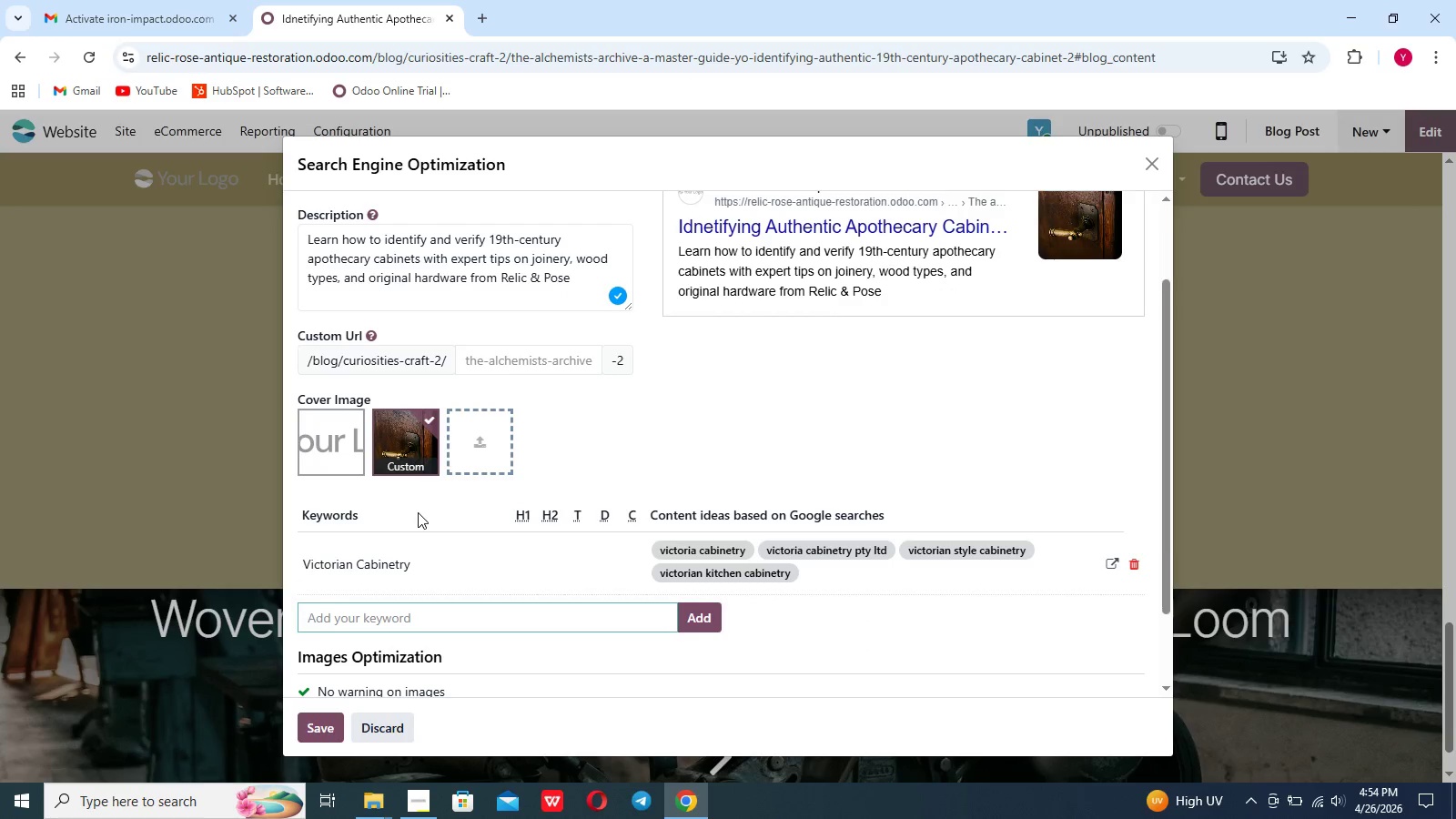 
scroll: coordinate [418, 512], scroll_direction: up, amount: 2.0
 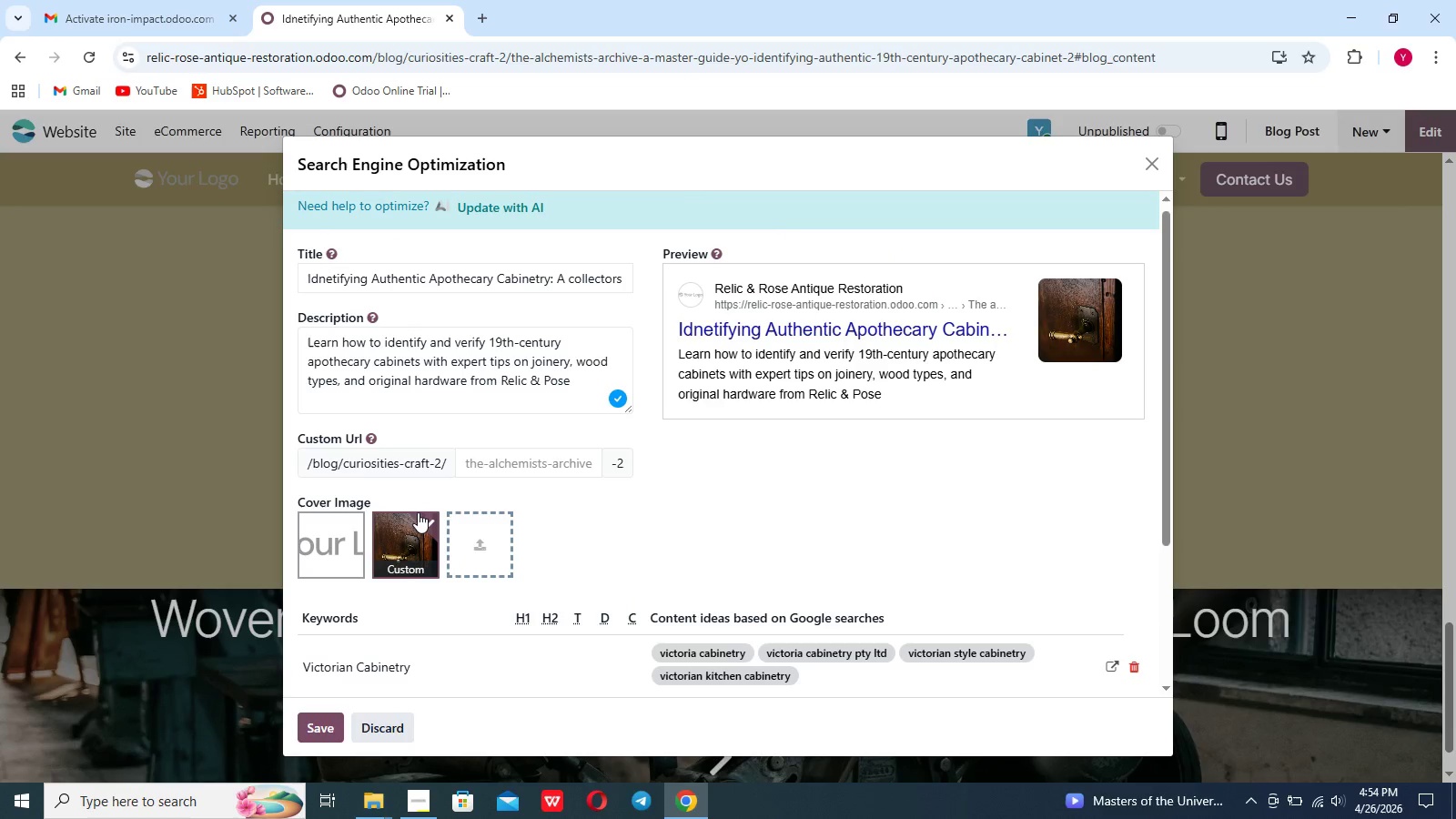 
scroll: coordinate [418, 512], scroll_direction: down, amount: 9.0
 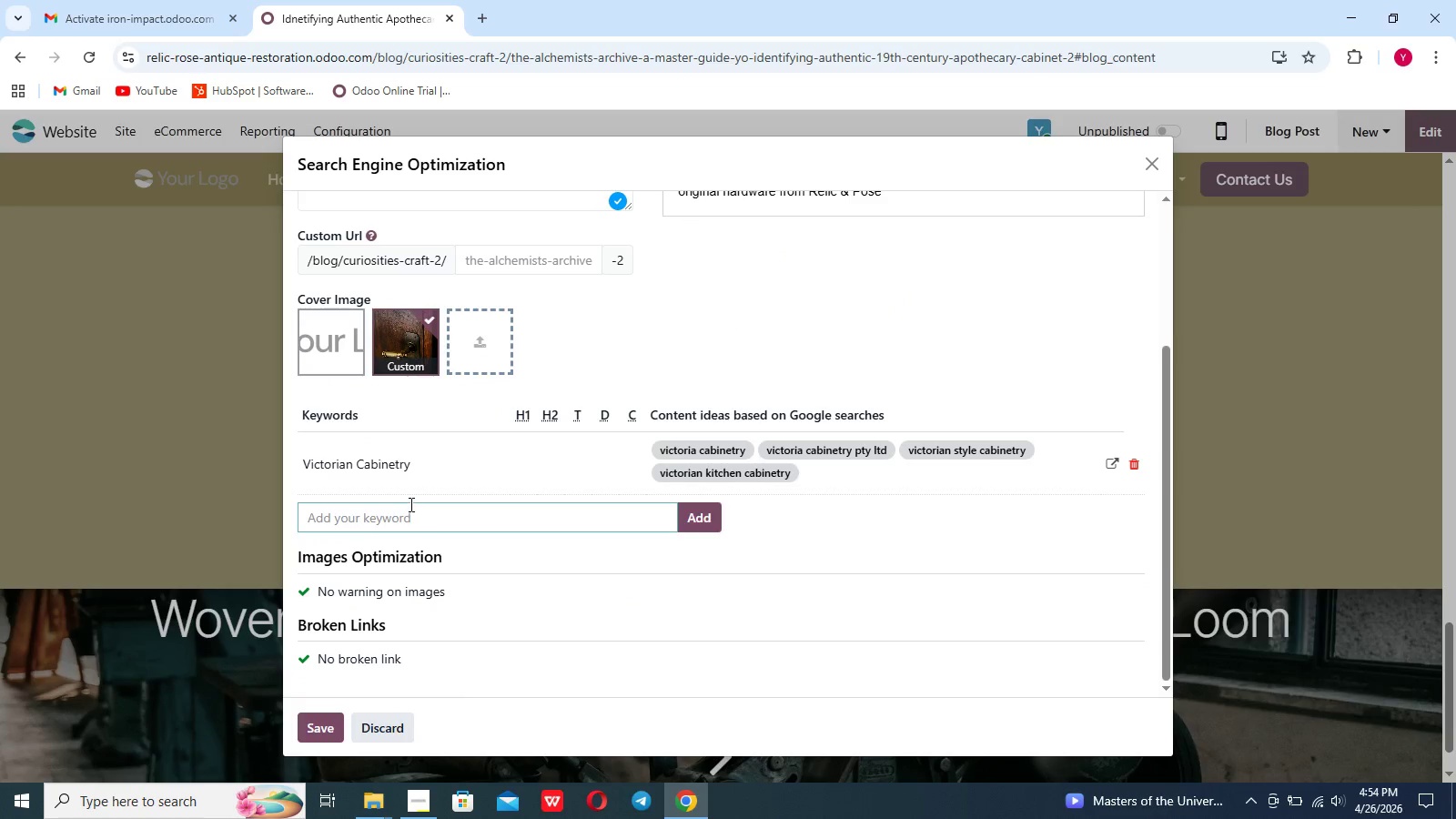 
type(Apothecary cabine)
 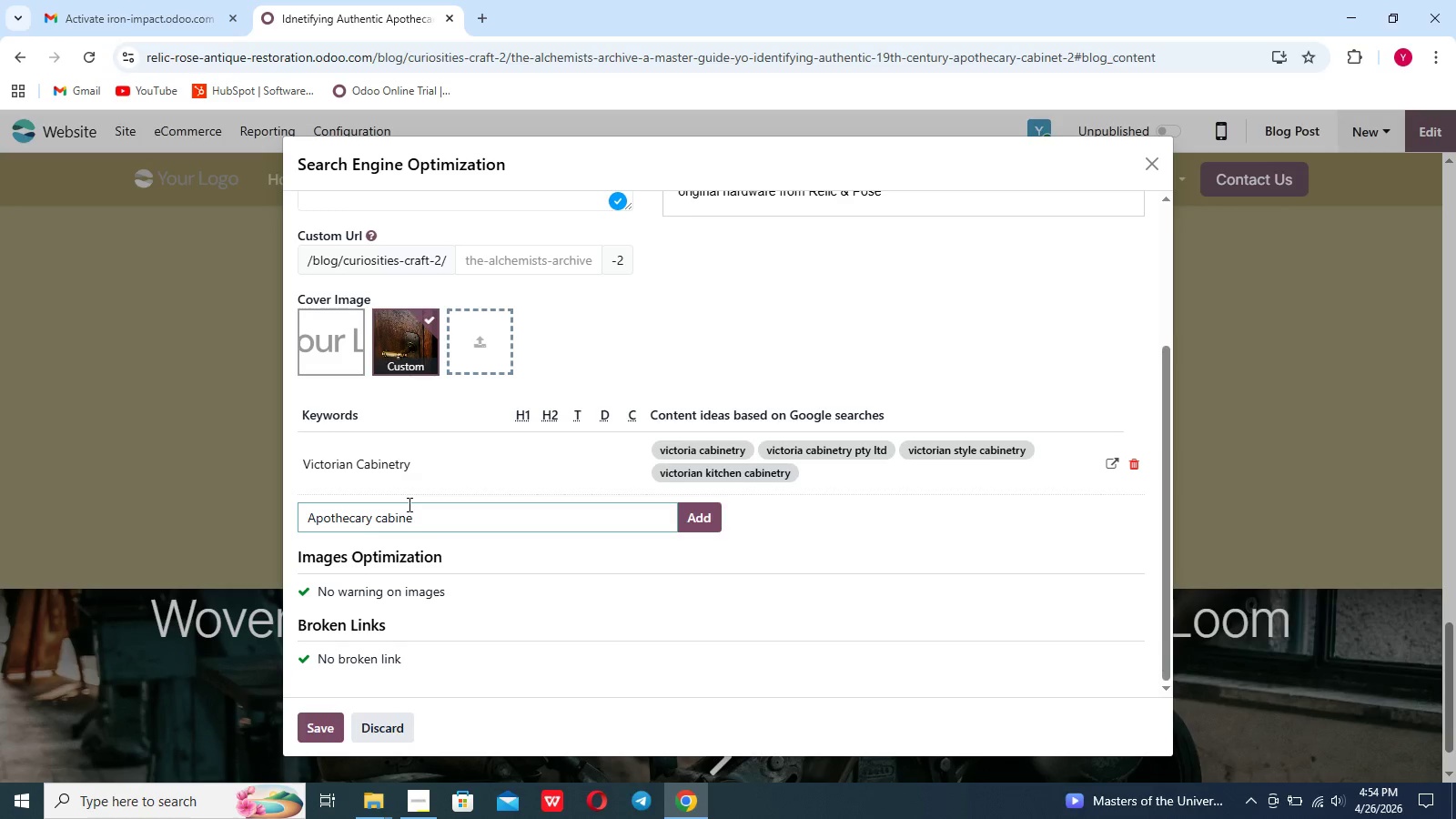 
type(try)
 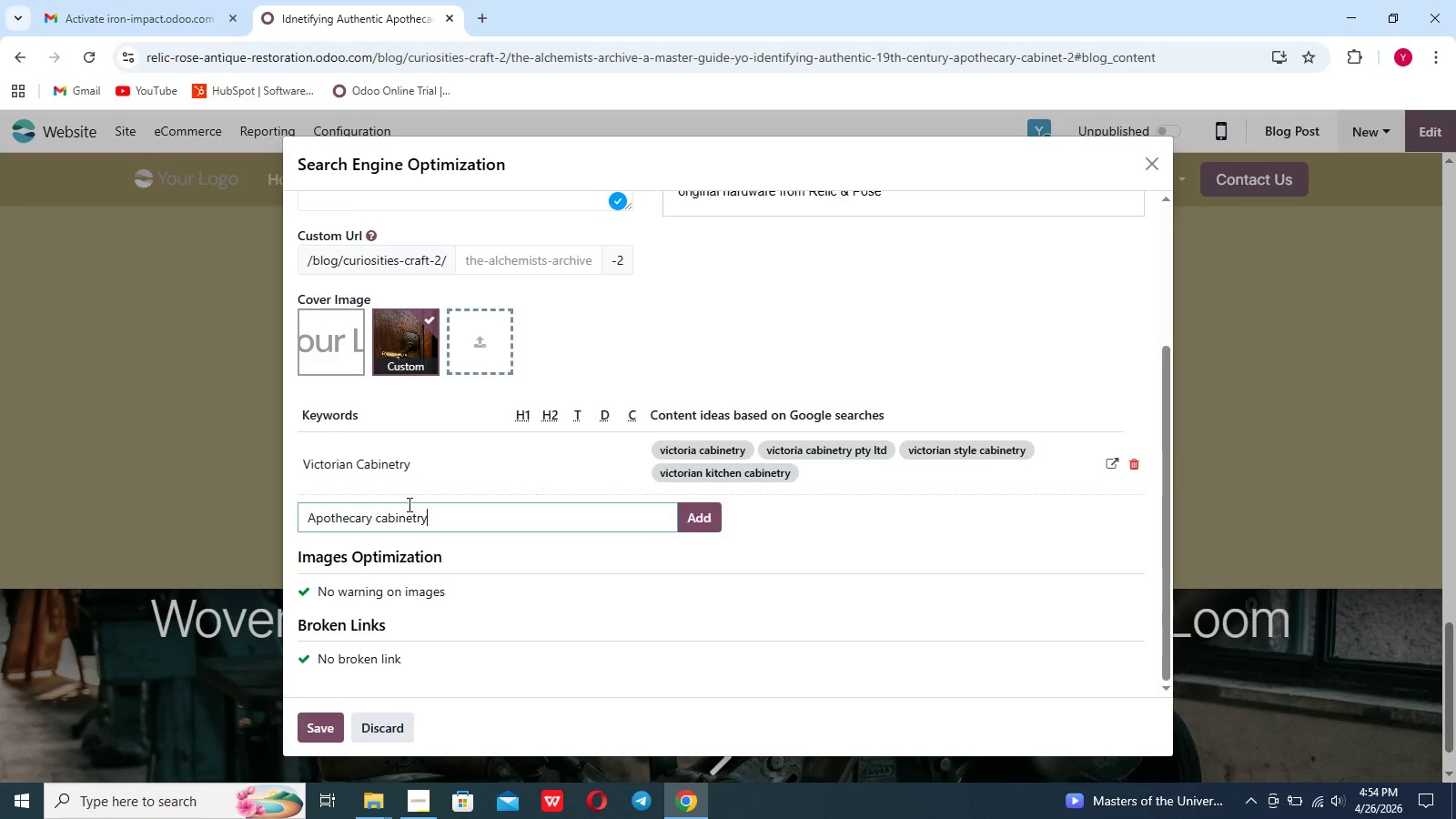 
key(Enter)
 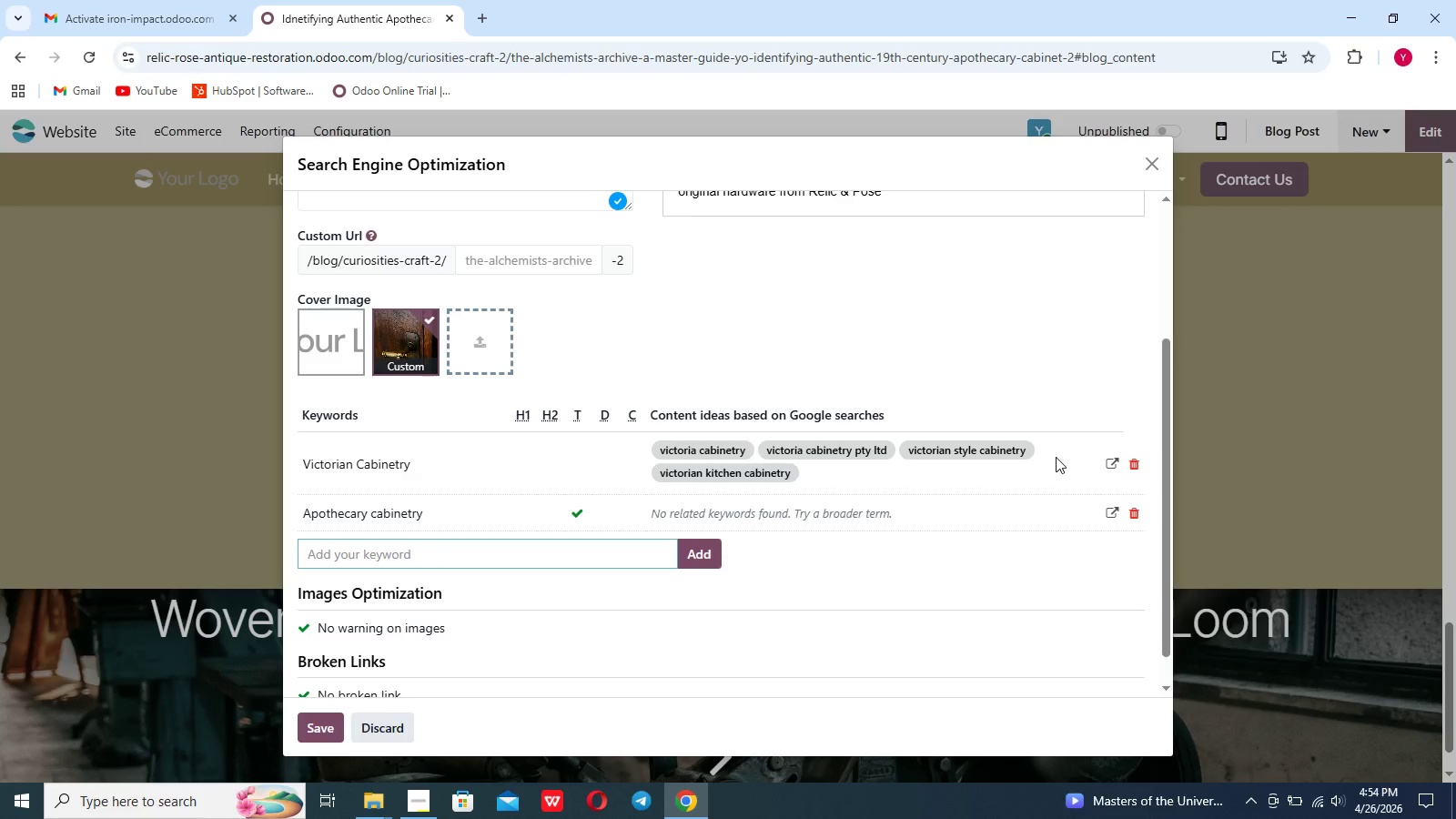 
left_click([1142, 463])
 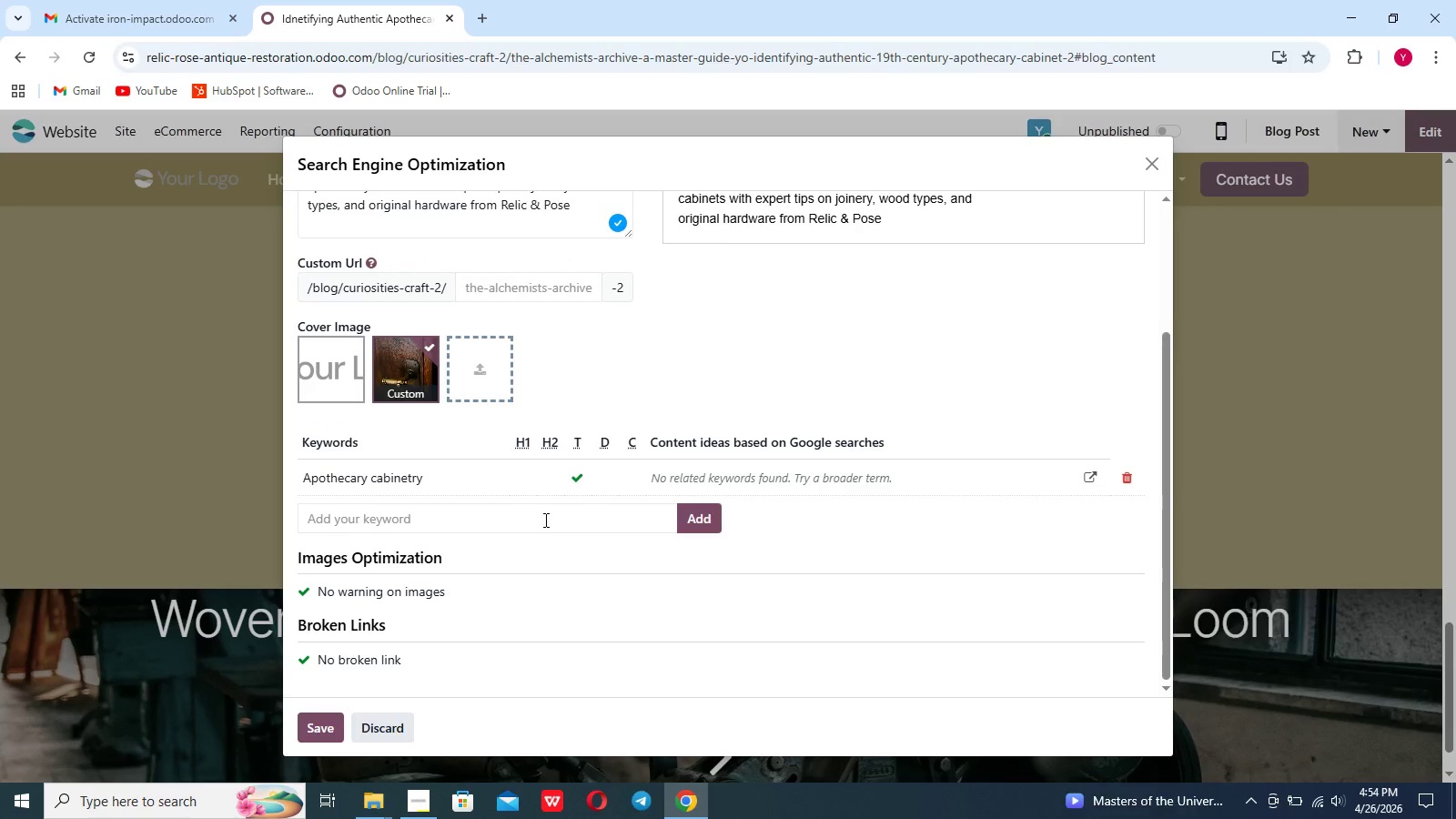 
left_click([543, 520])
 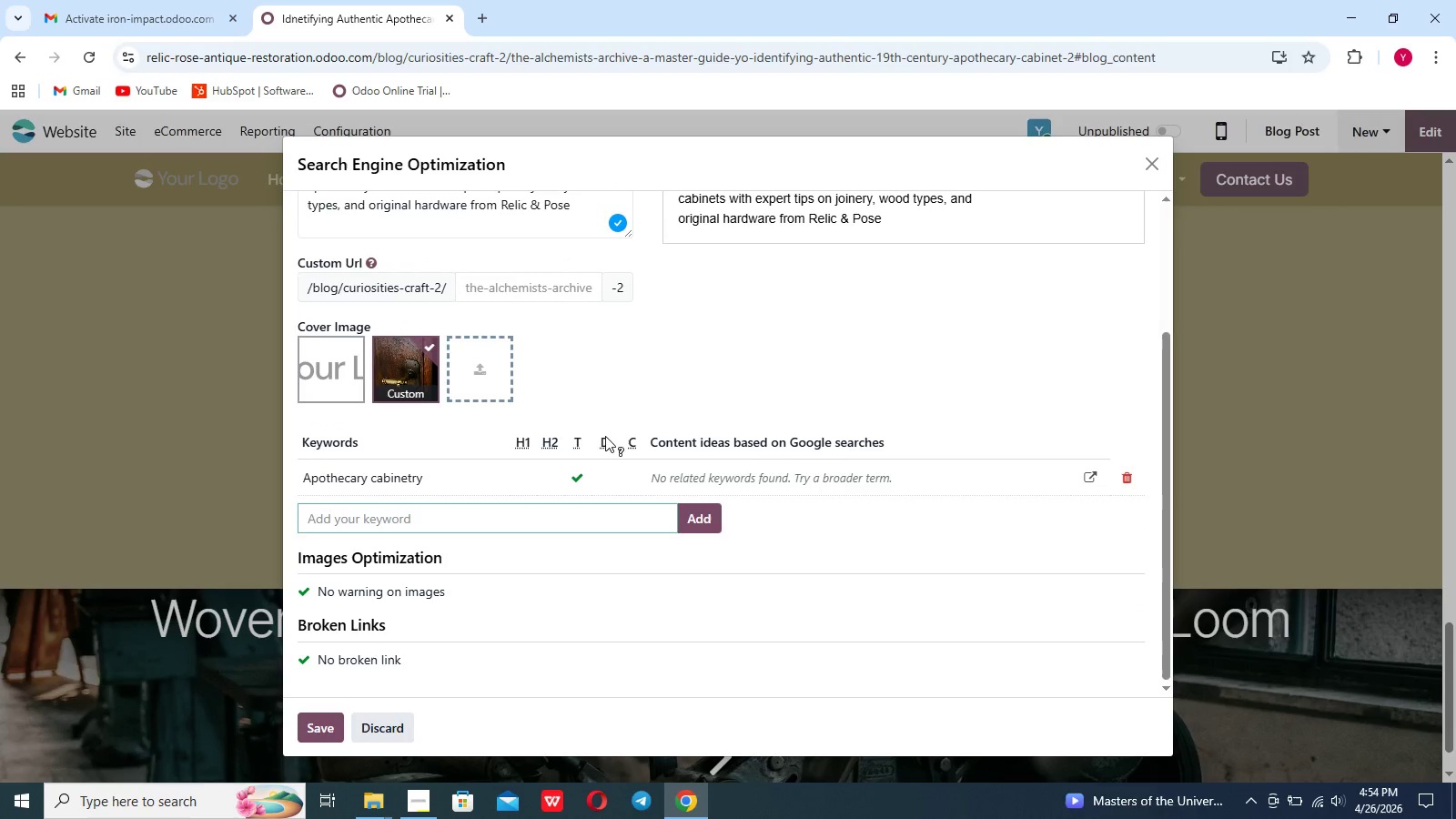 
scroll: coordinate [605, 436], scroll_direction: up, amount: 11.0
 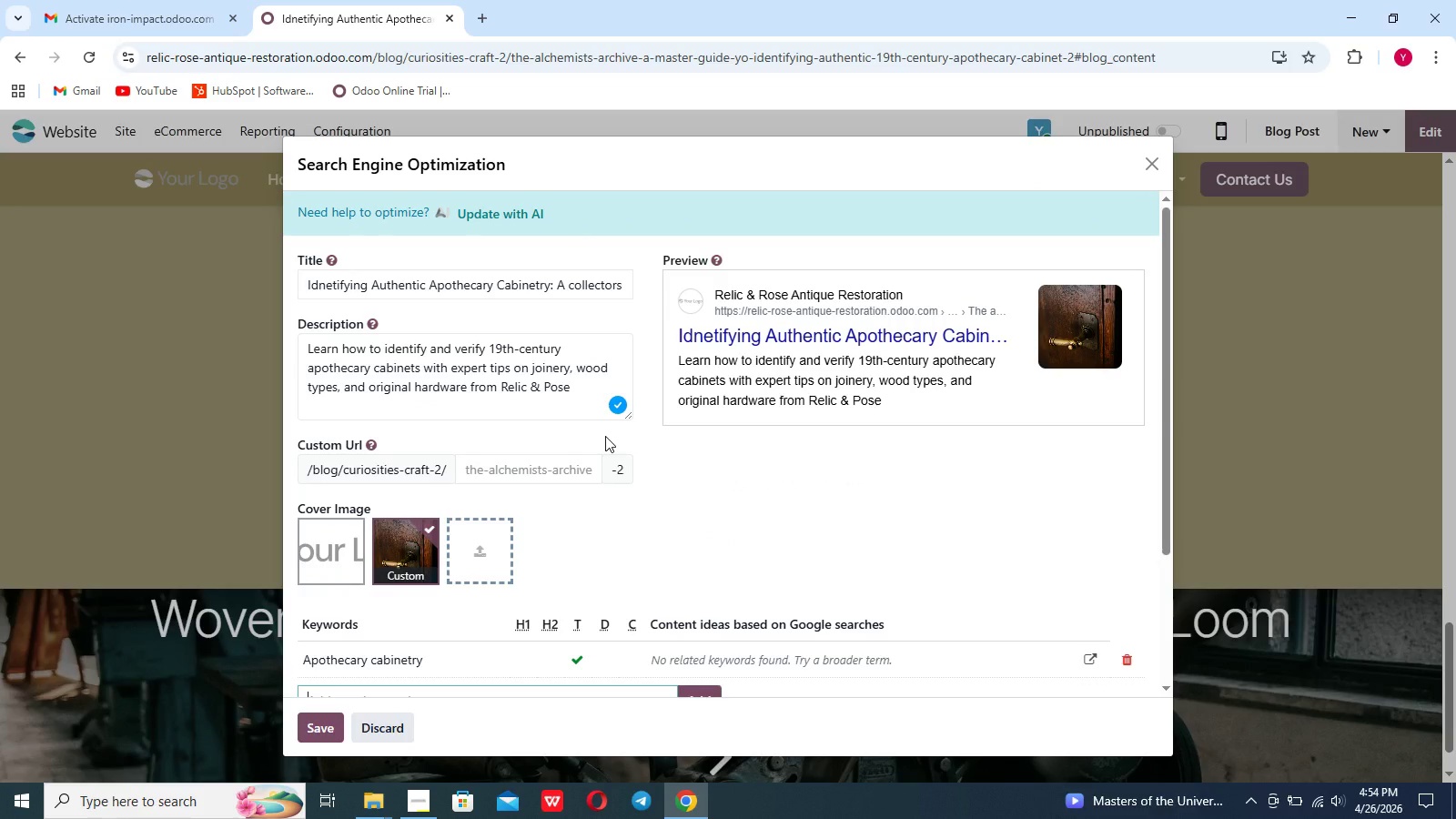 
key(Shift+A)
 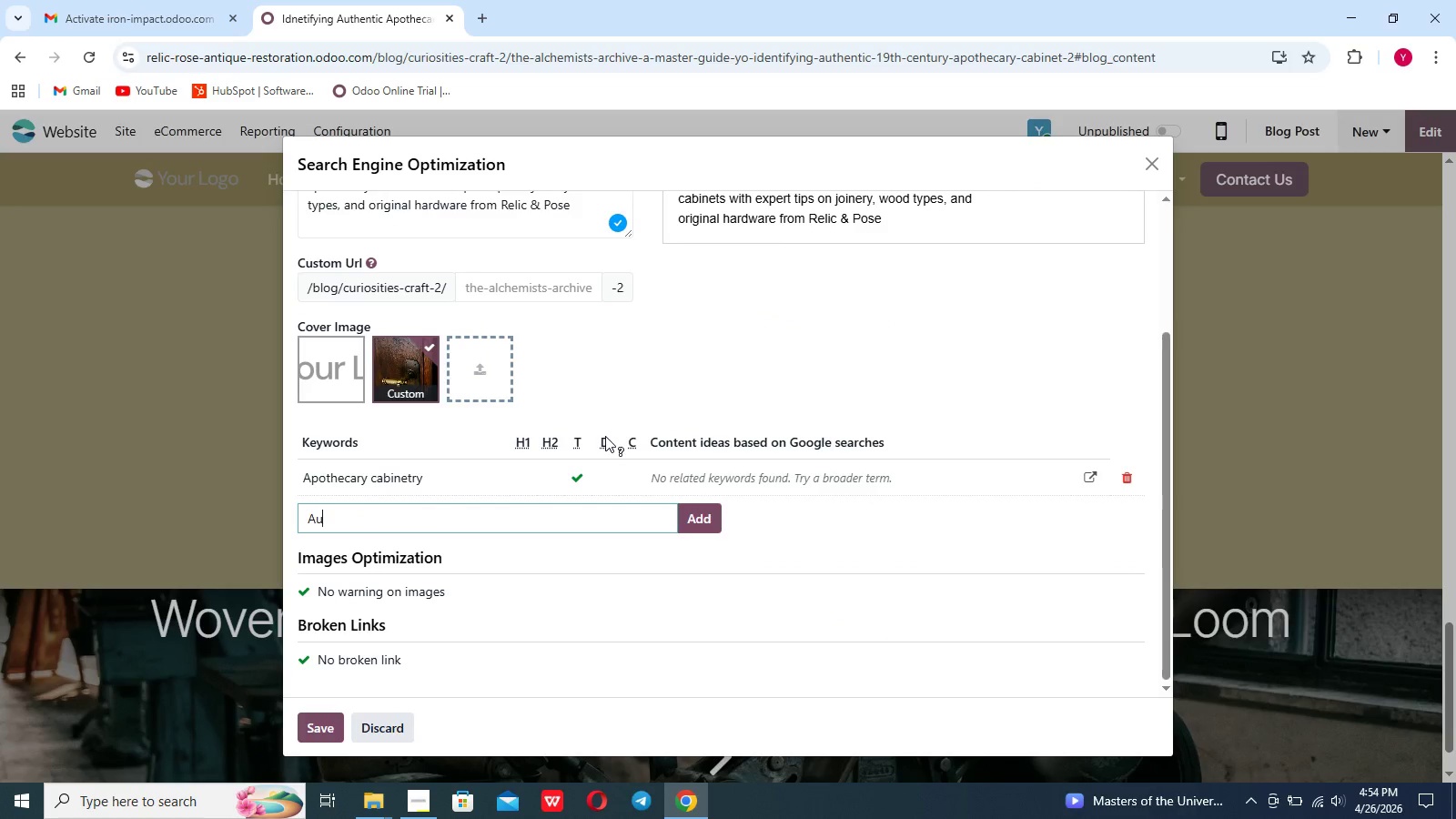 
scroll: coordinate [605, 436], scroll_direction: down, amount: 65.0
 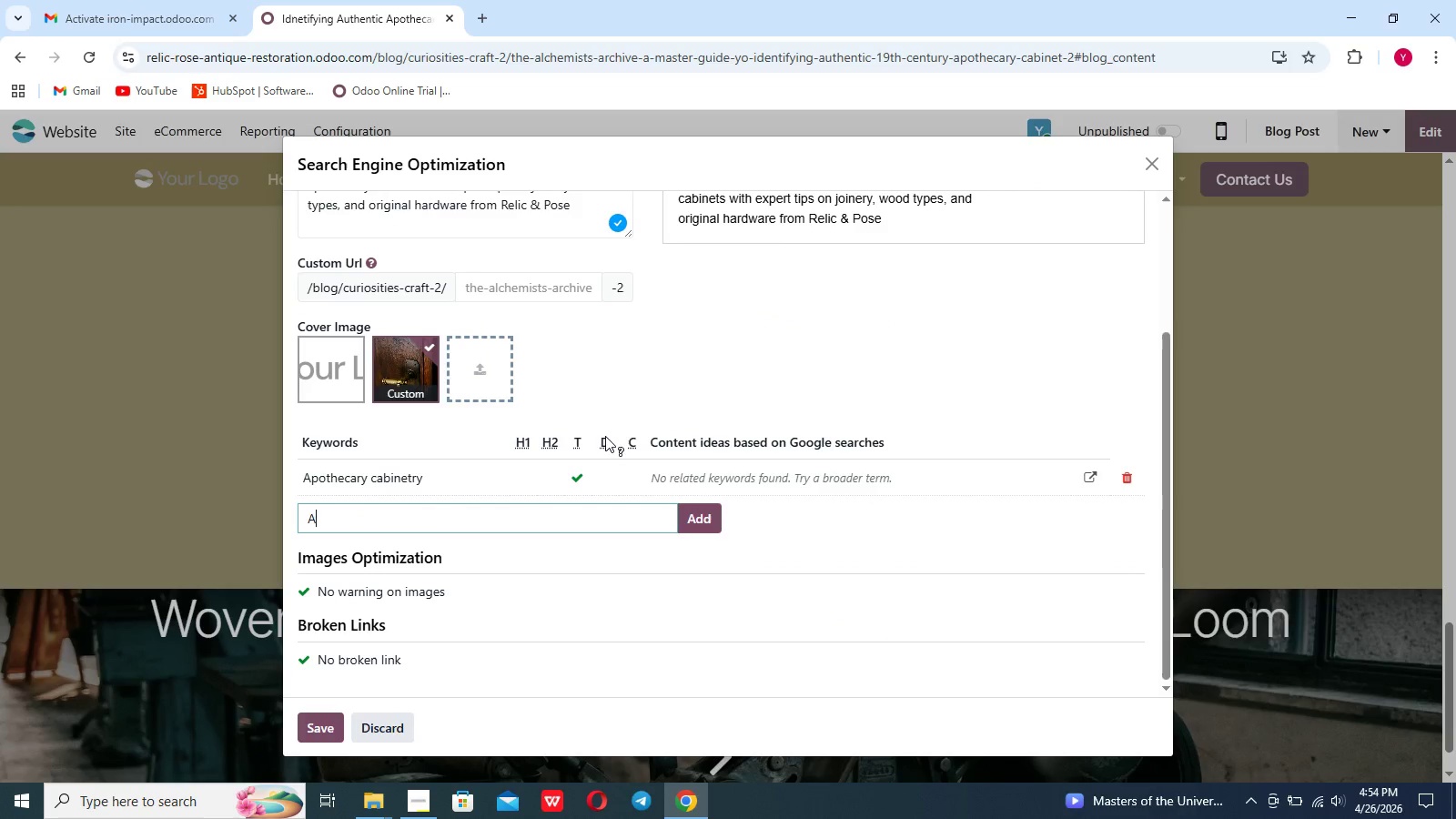 
type(ur)
key(Backspace)
type(thentic Cabinetry)
 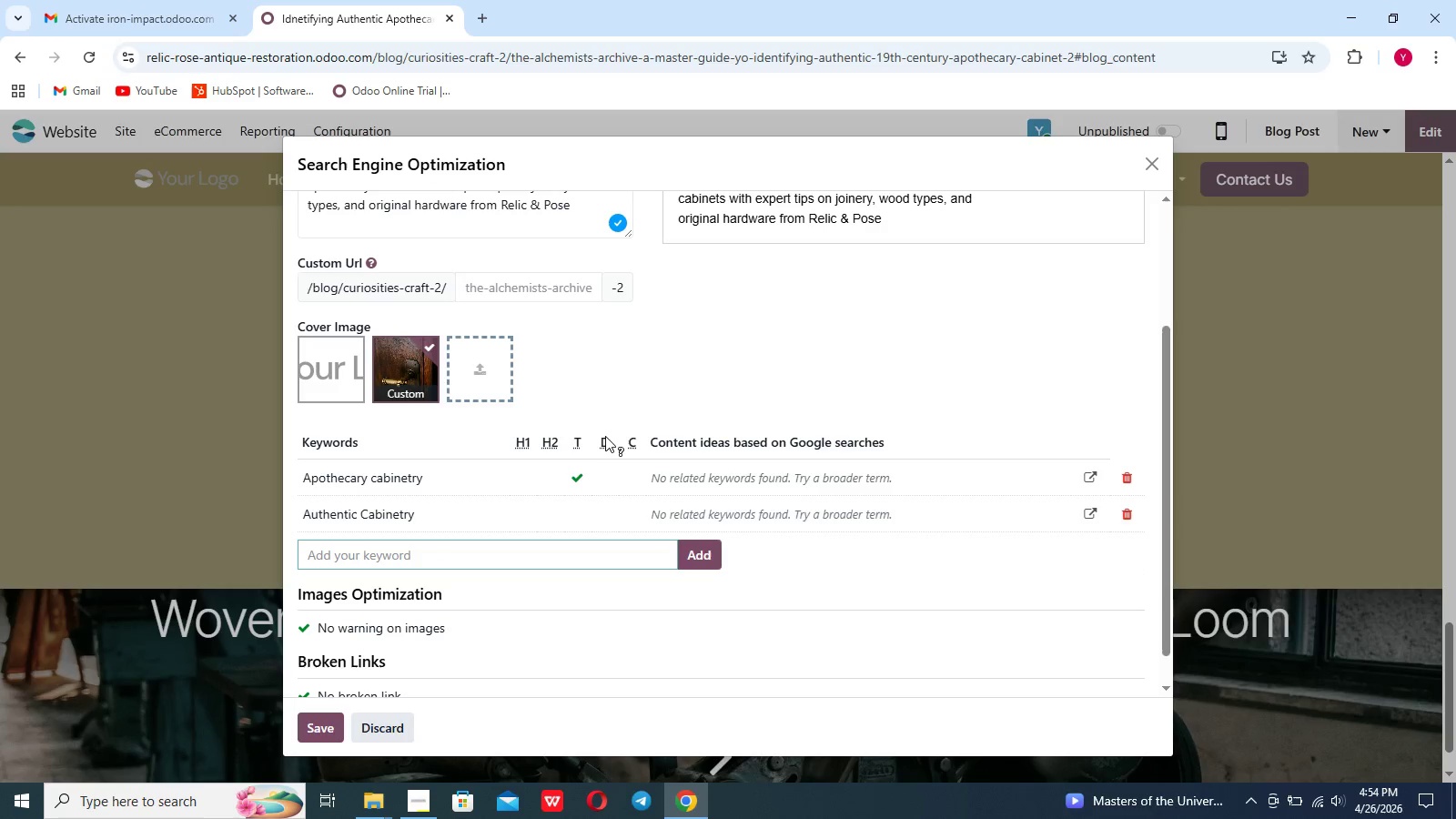 
 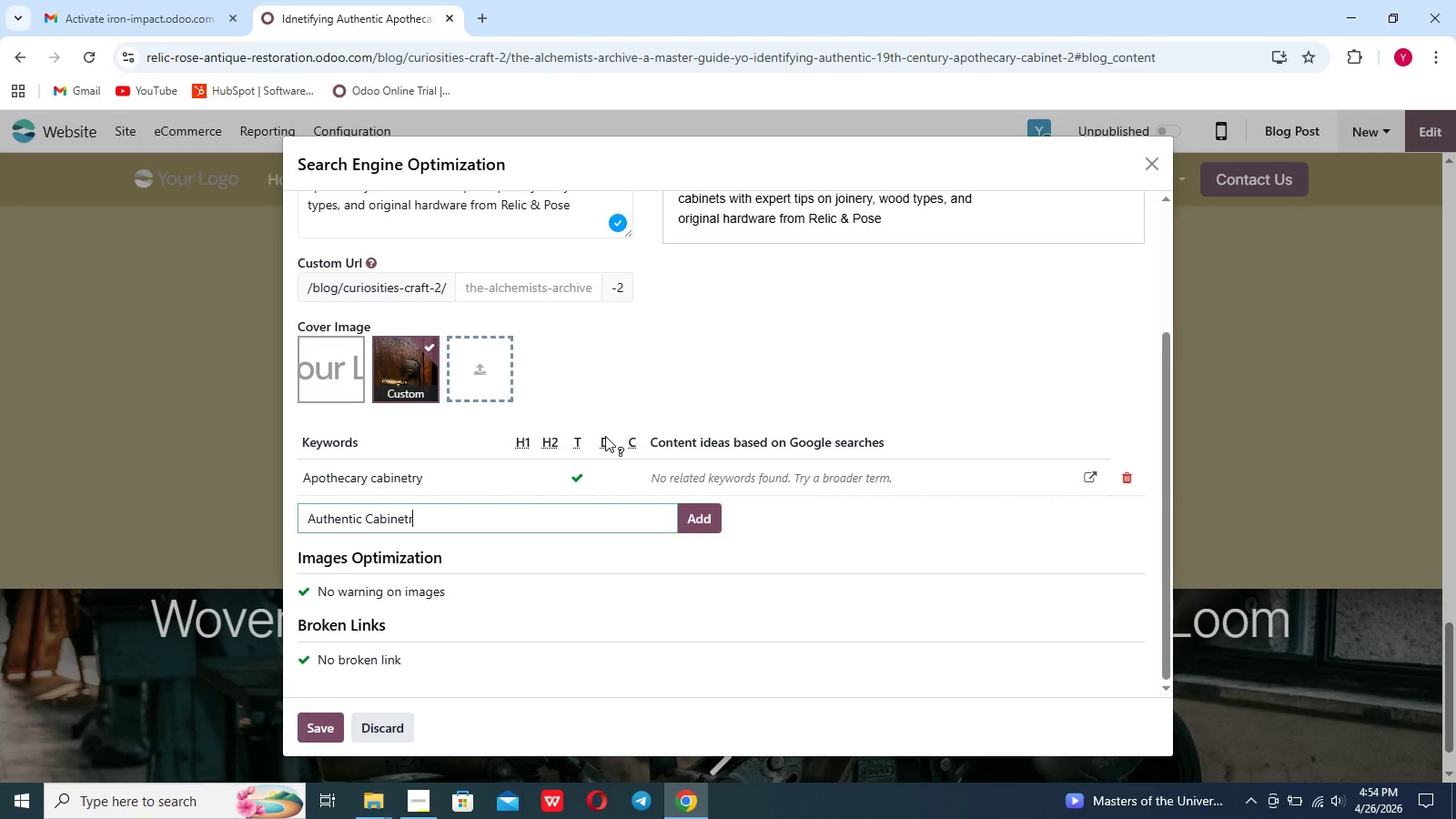 
key(Enter)
 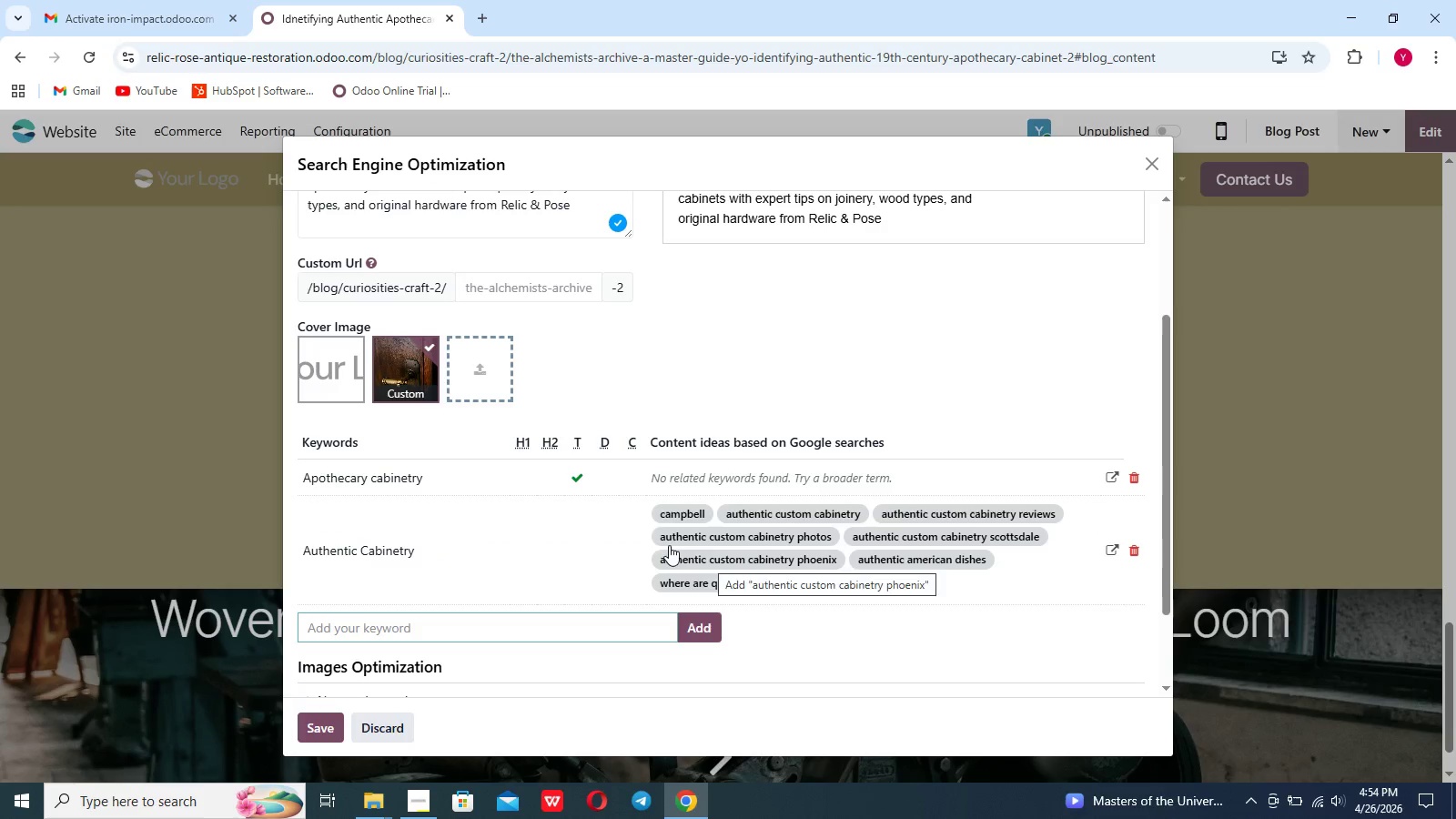 
scroll: coordinate [642, 530], scroll_direction: up, amount: 7.0
 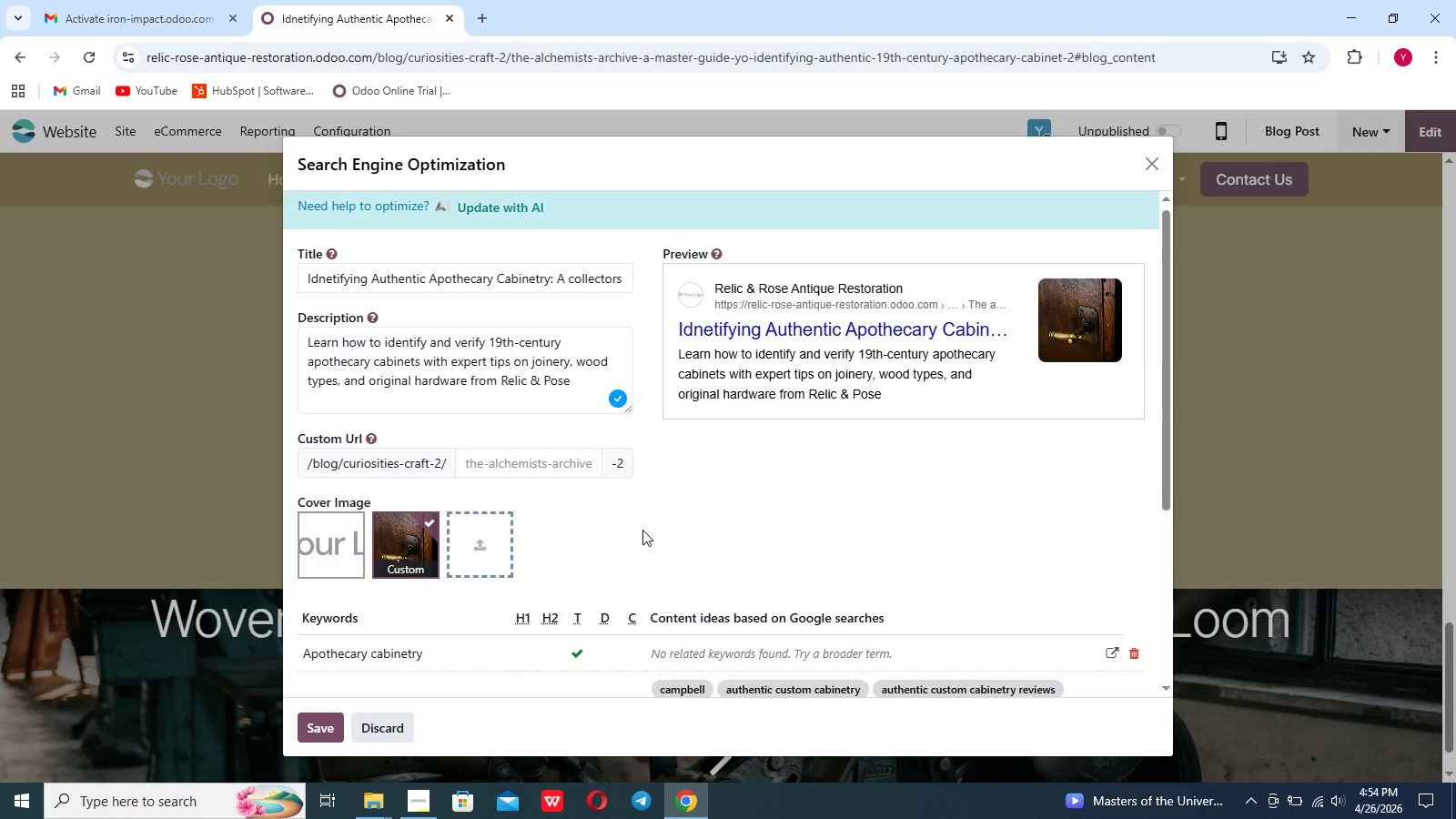 
scroll: coordinate [642, 530], scroll_direction: down, amount: 14.0
 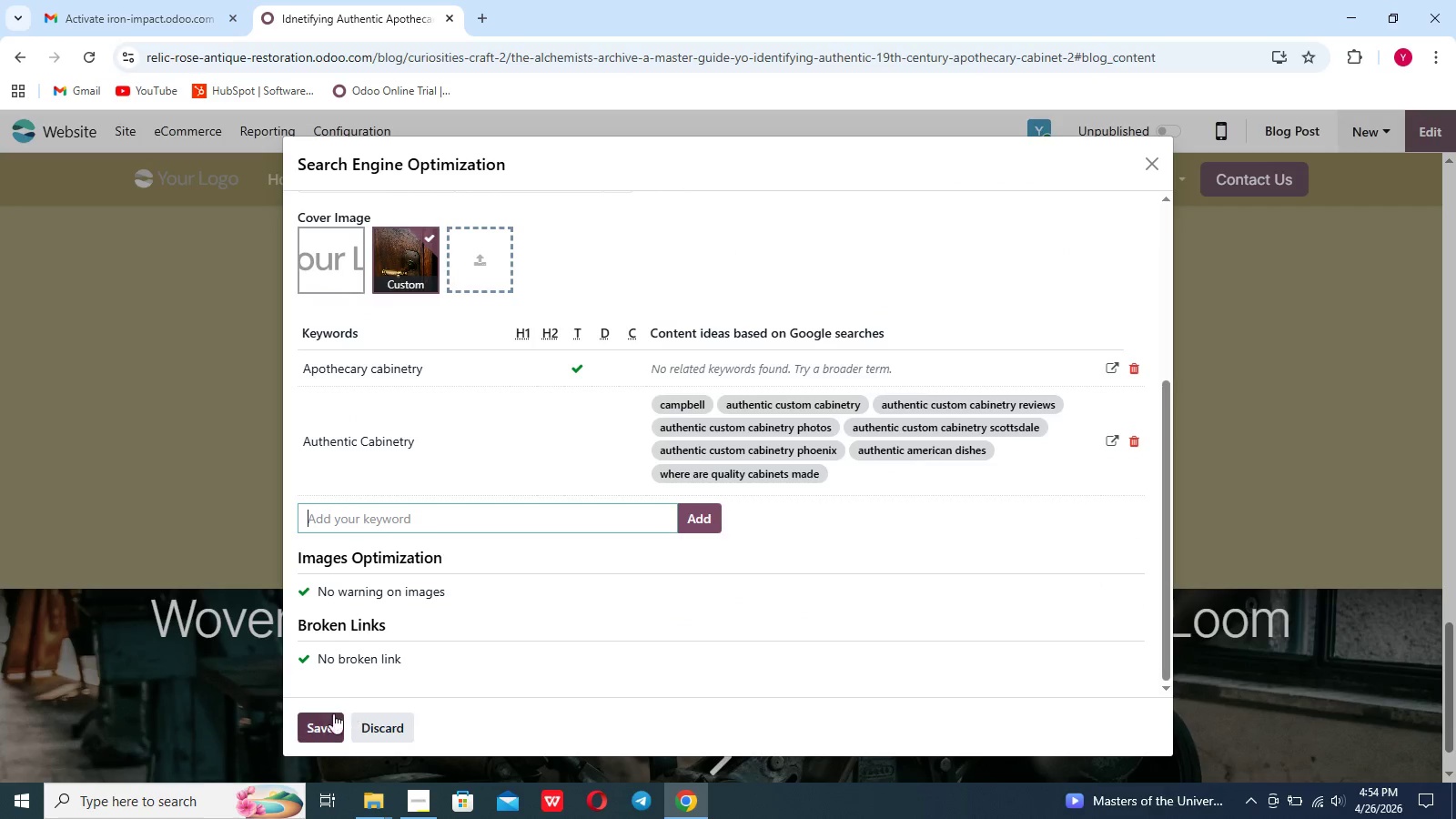 
left_click([332, 714])
 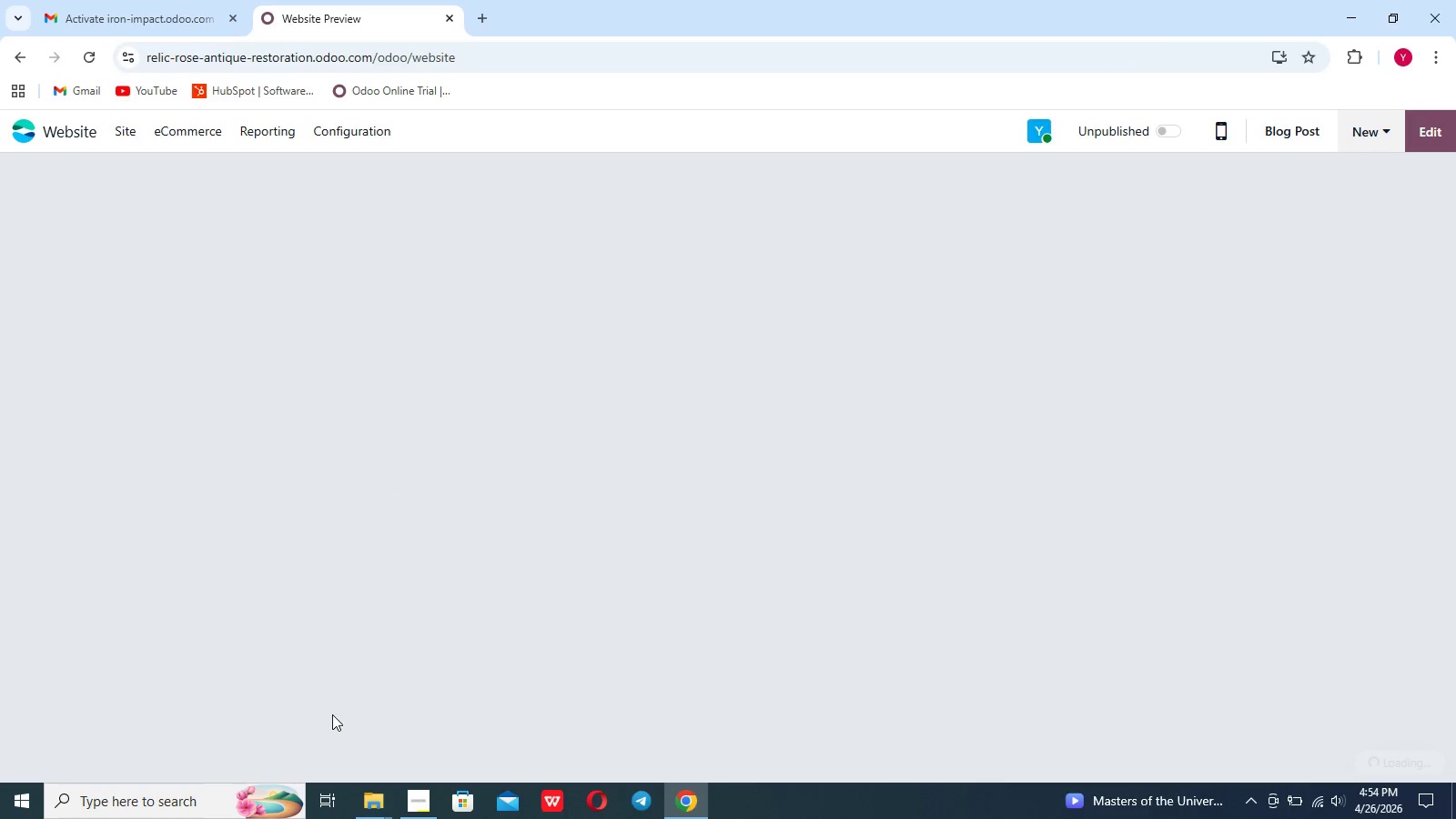 
mouse_move([471, 591])
 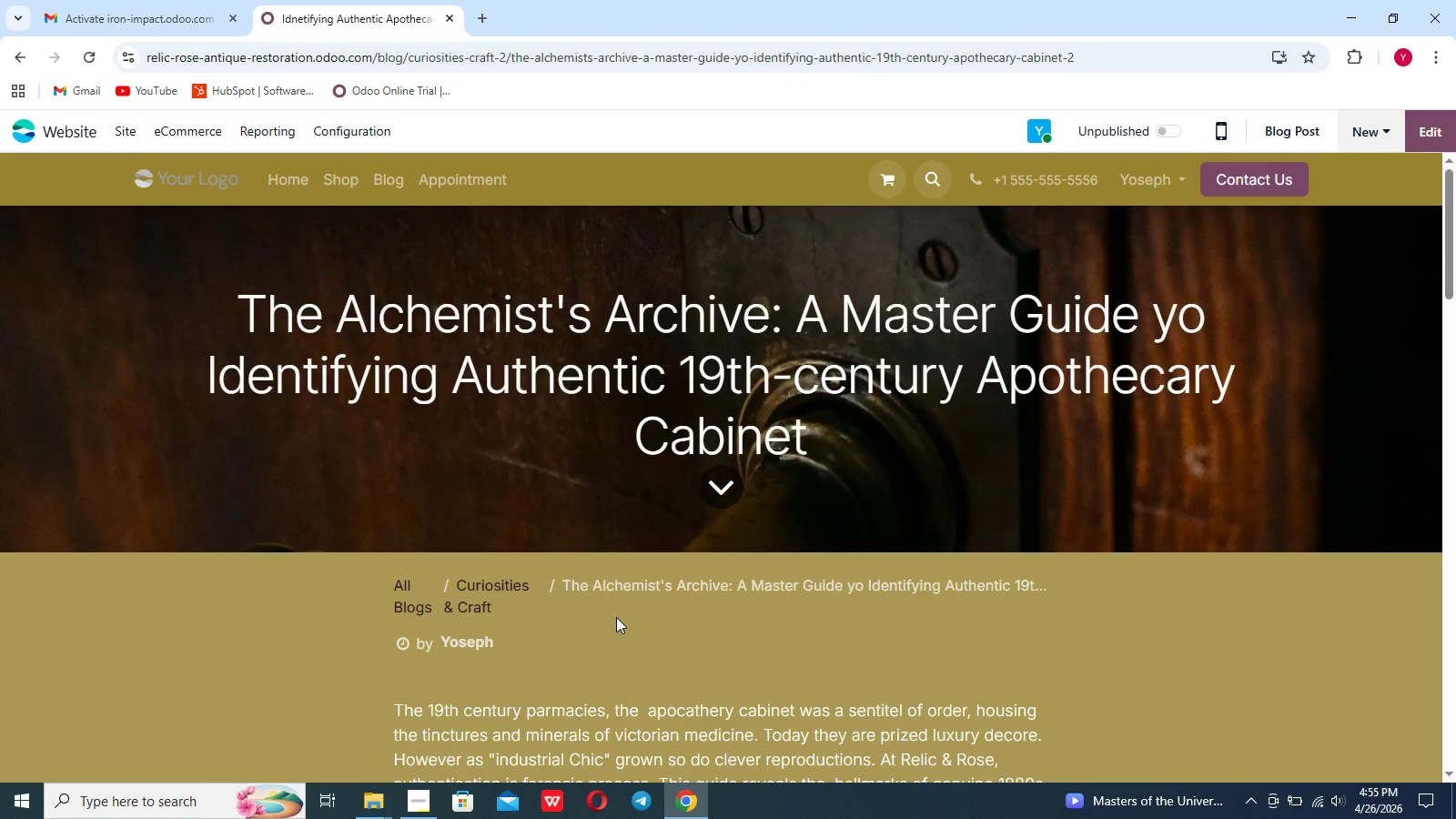 
scroll: coordinate [616, 617], scroll_direction: down, amount: 48.0
 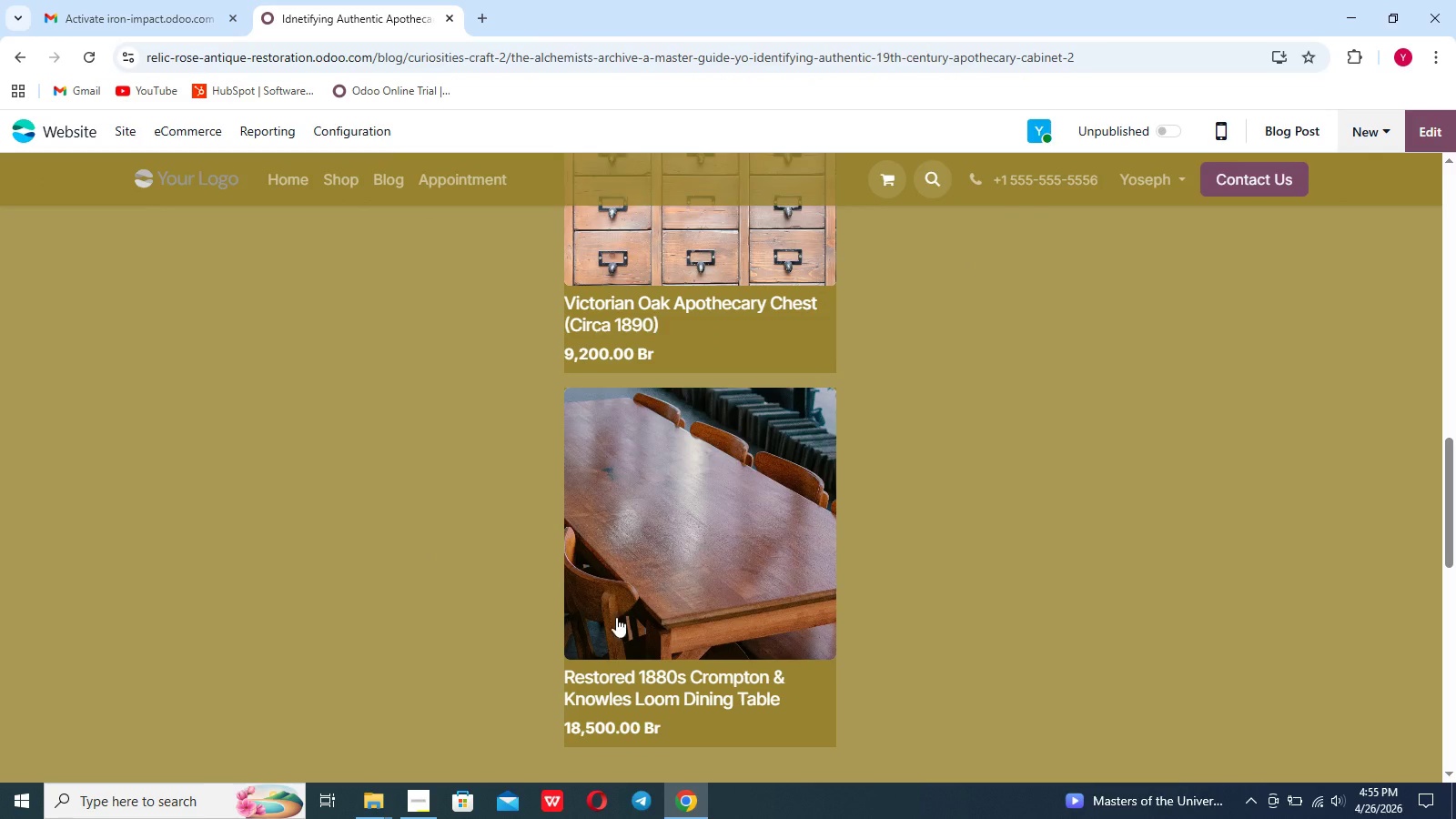 
scroll: coordinate [616, 617], scroll_direction: up, amount: 42.0
 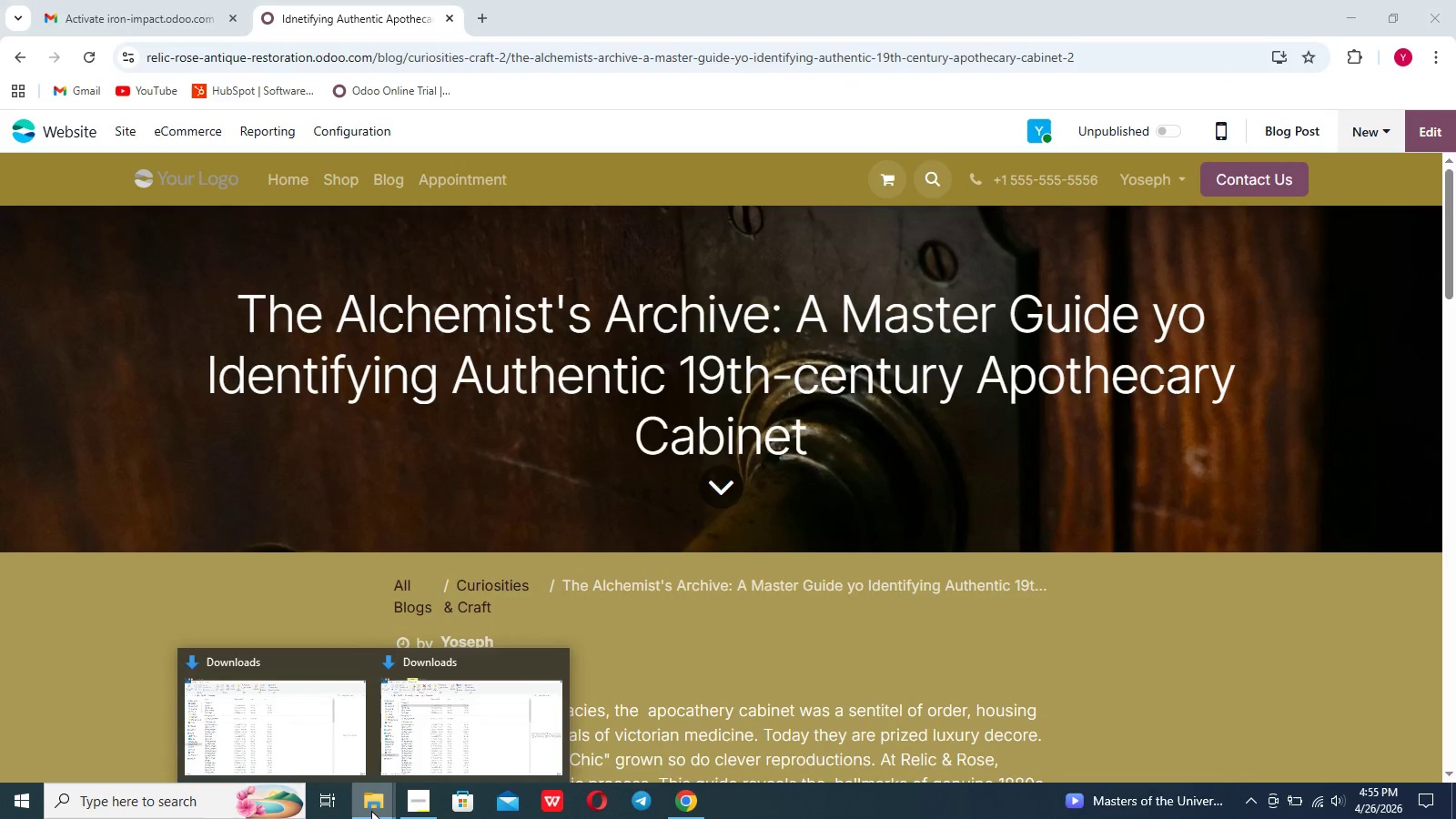 
left_click([444, 749])
 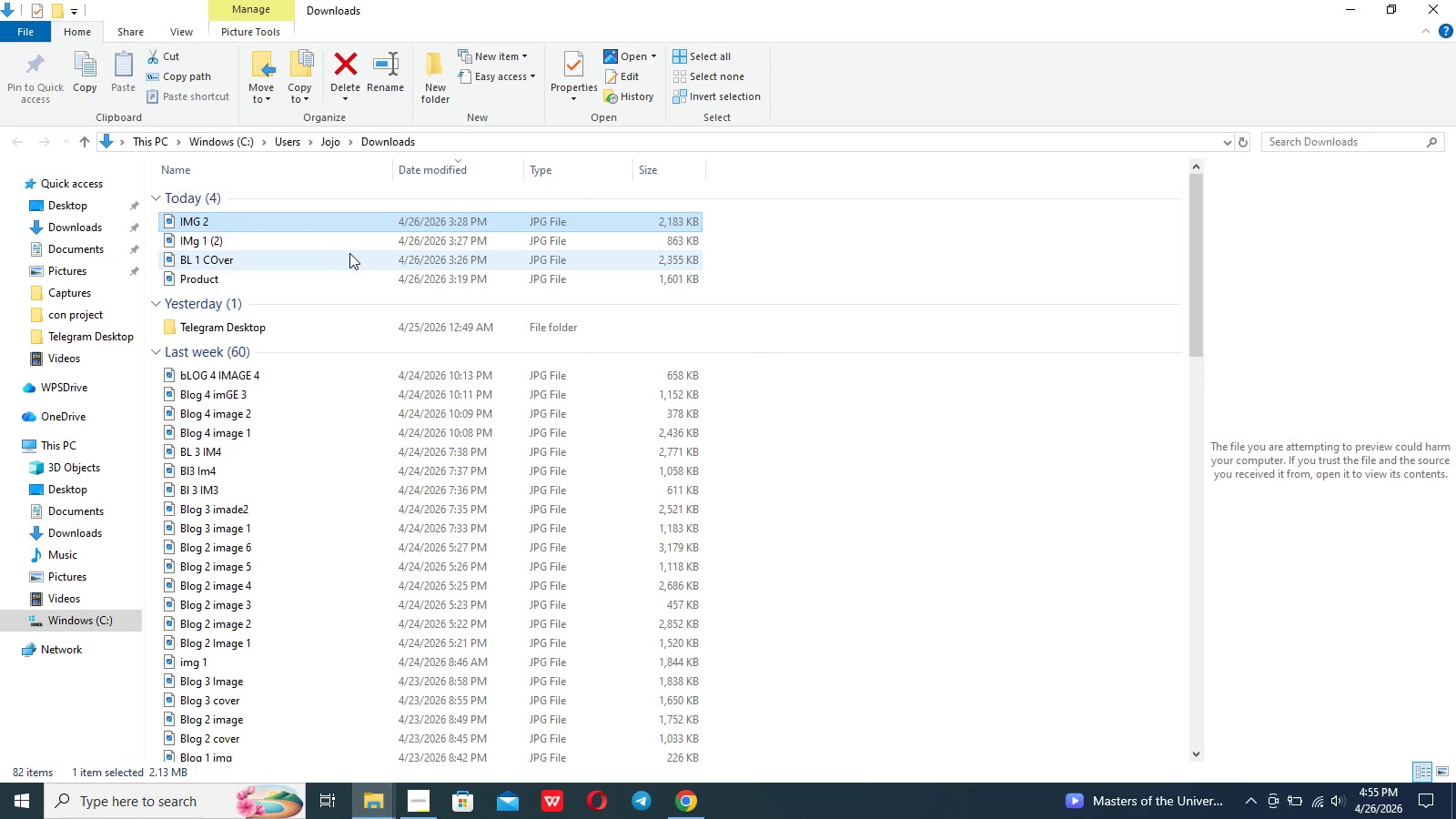 
mouse_move([342, 258])
 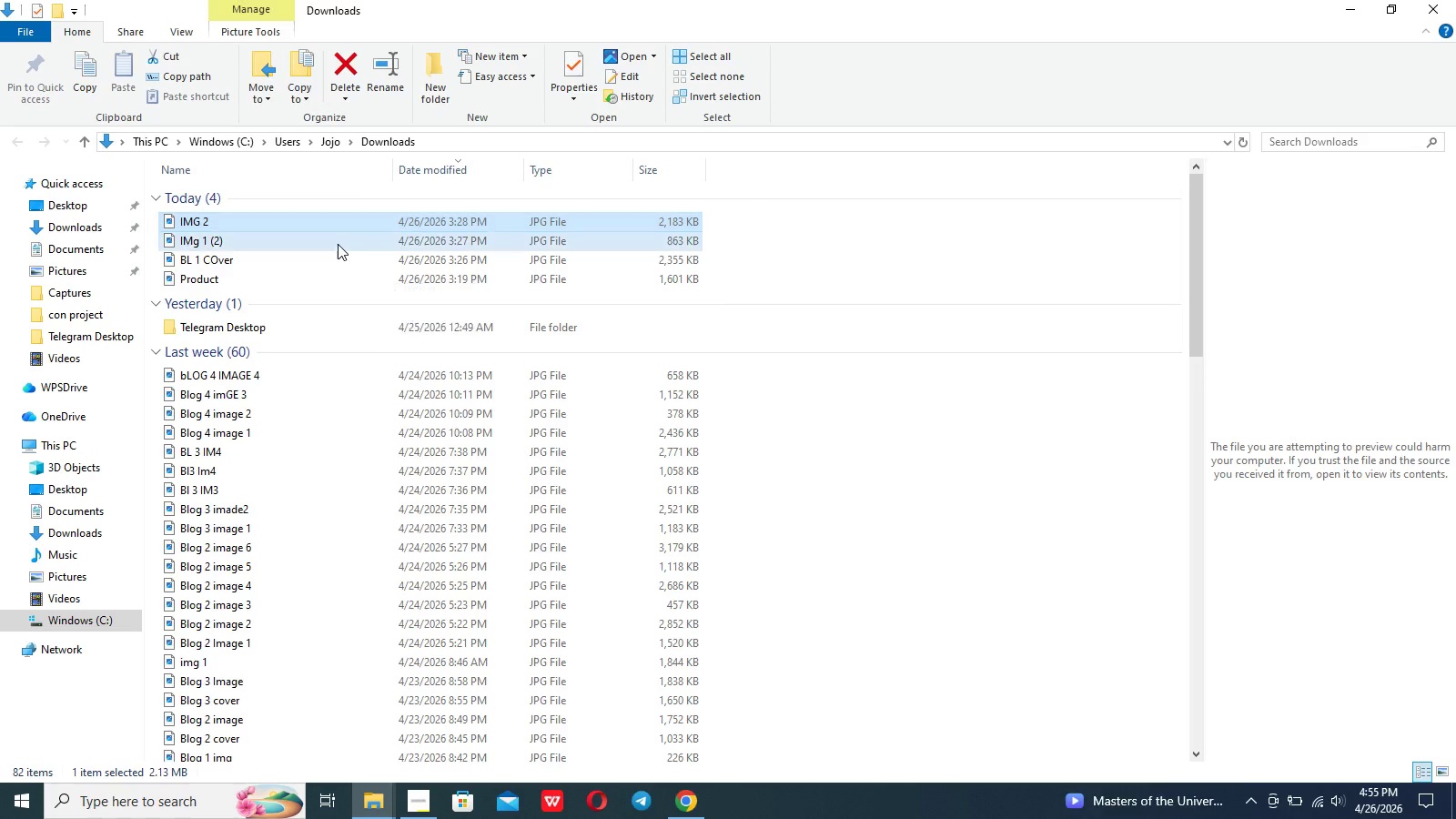 
double_click([338, 244])
 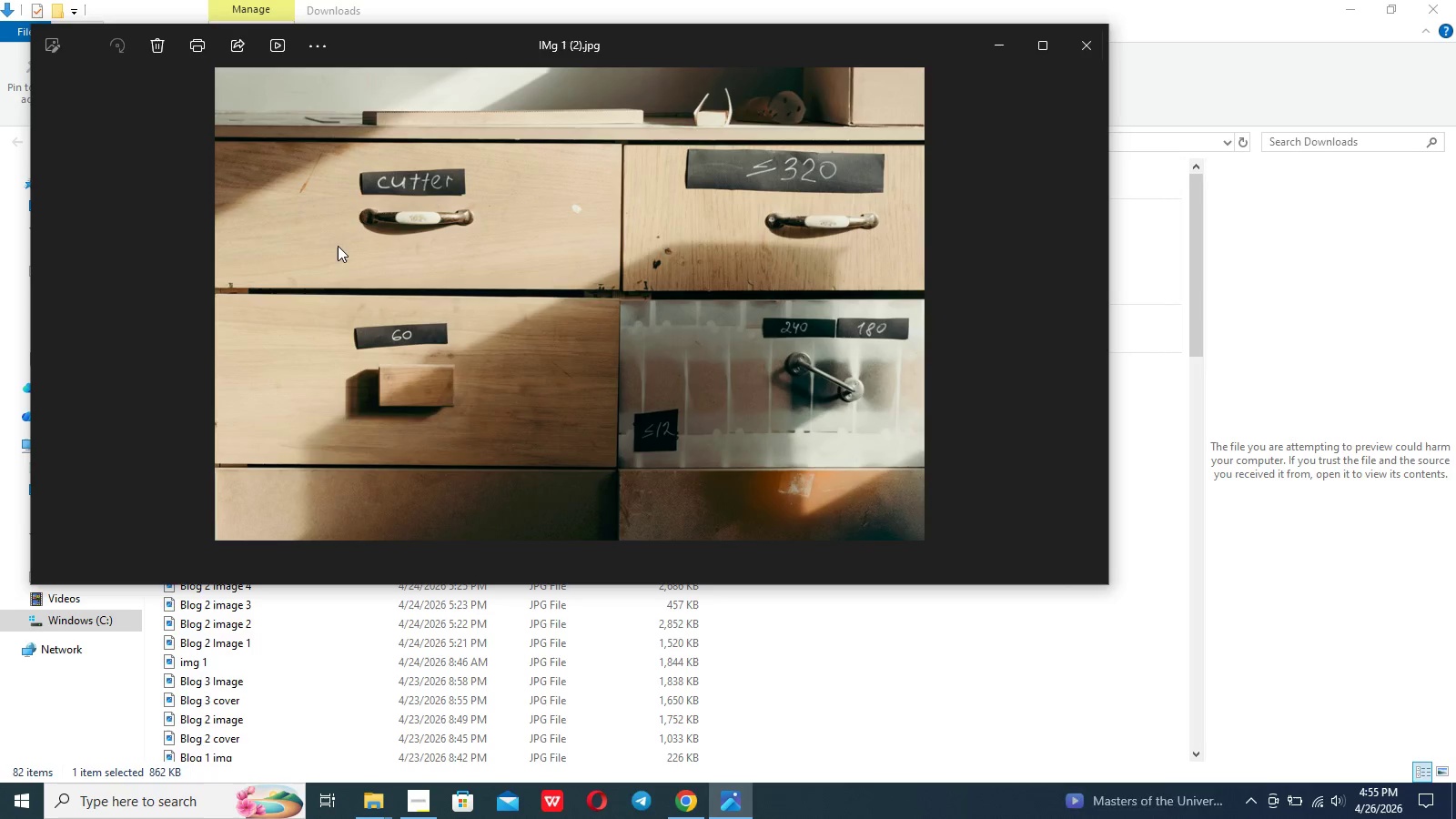 
key(ArrowLeft)
 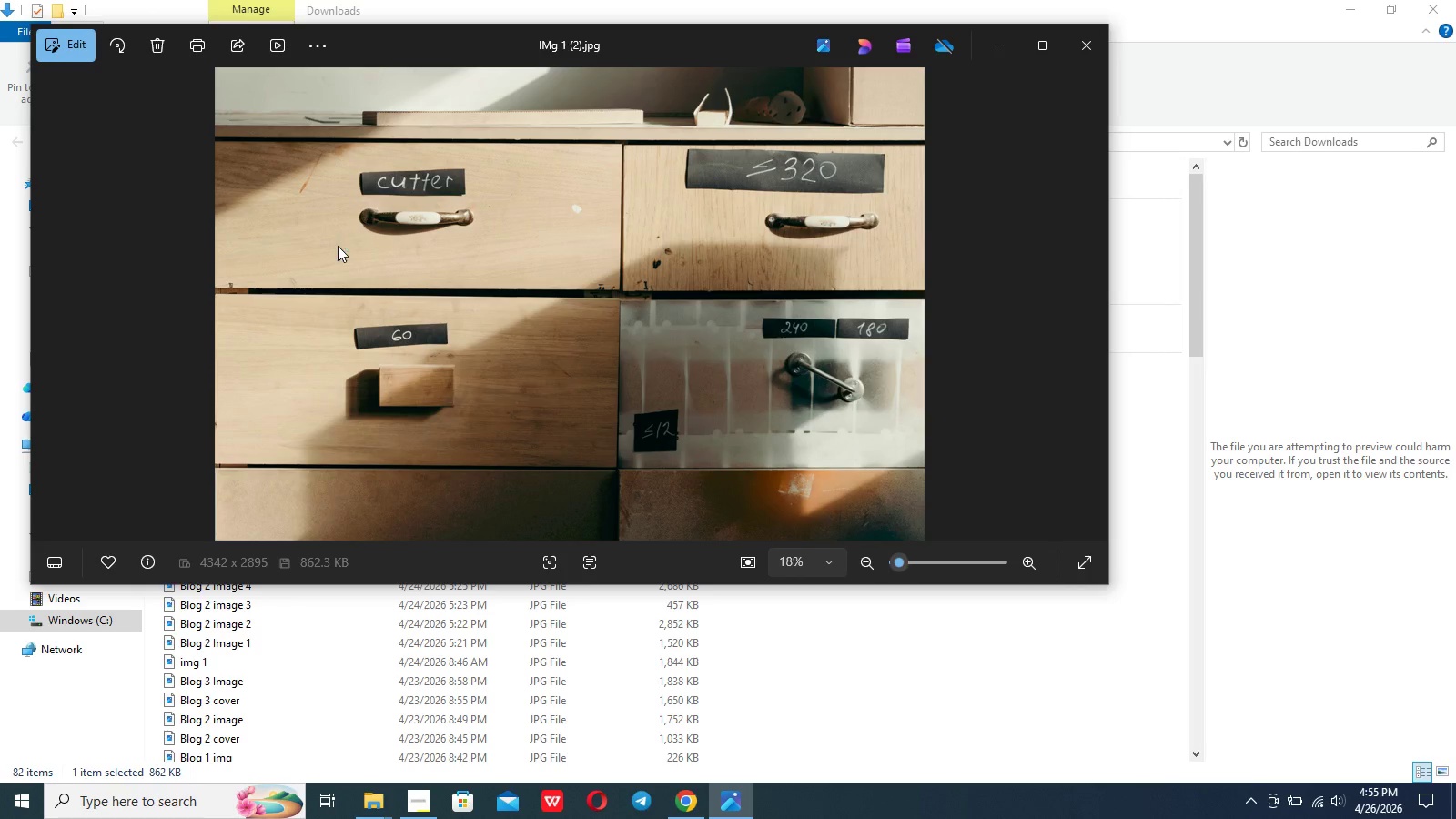 
key(ArrowLeft)
 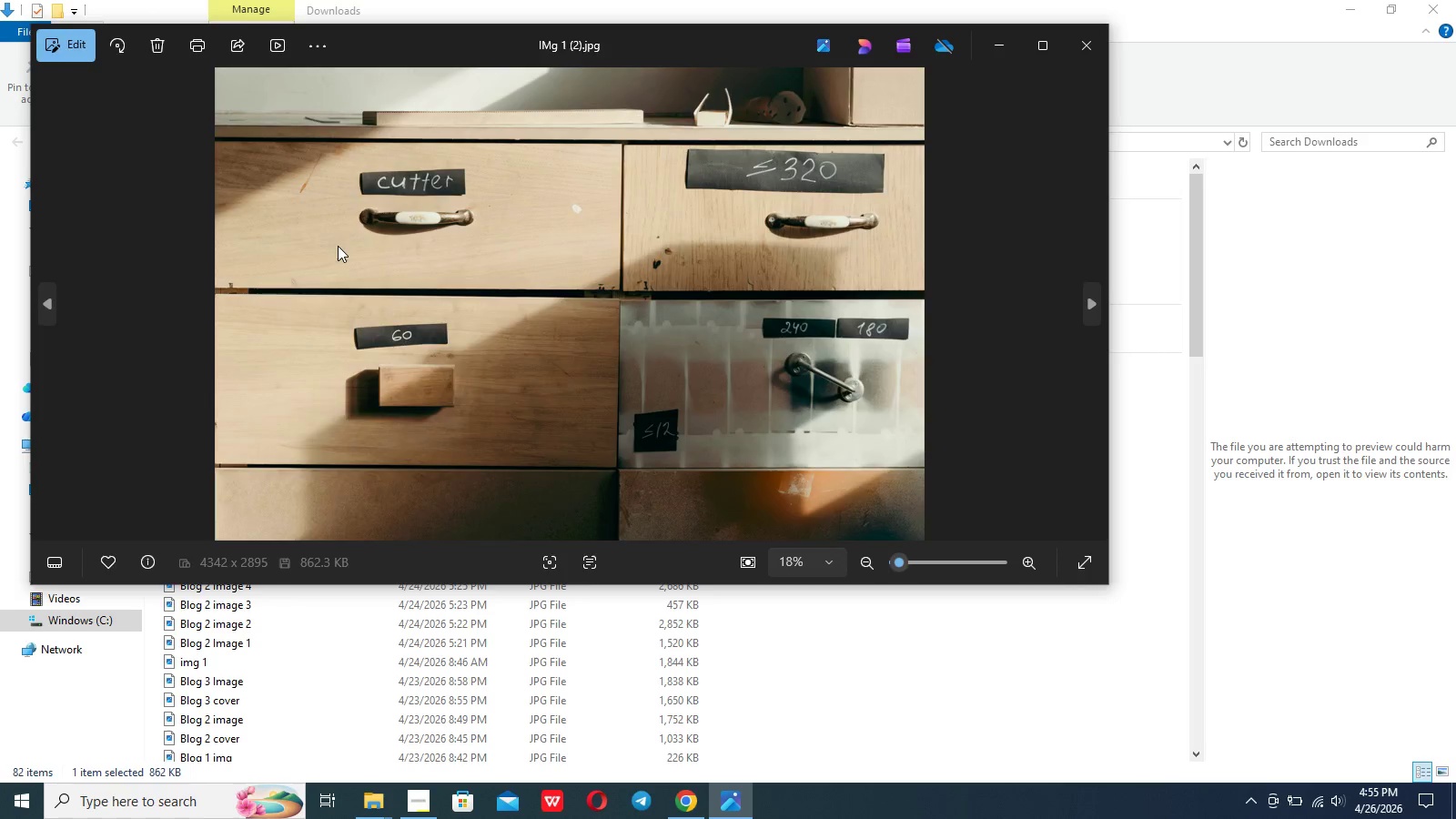 
key(ArrowRight)
 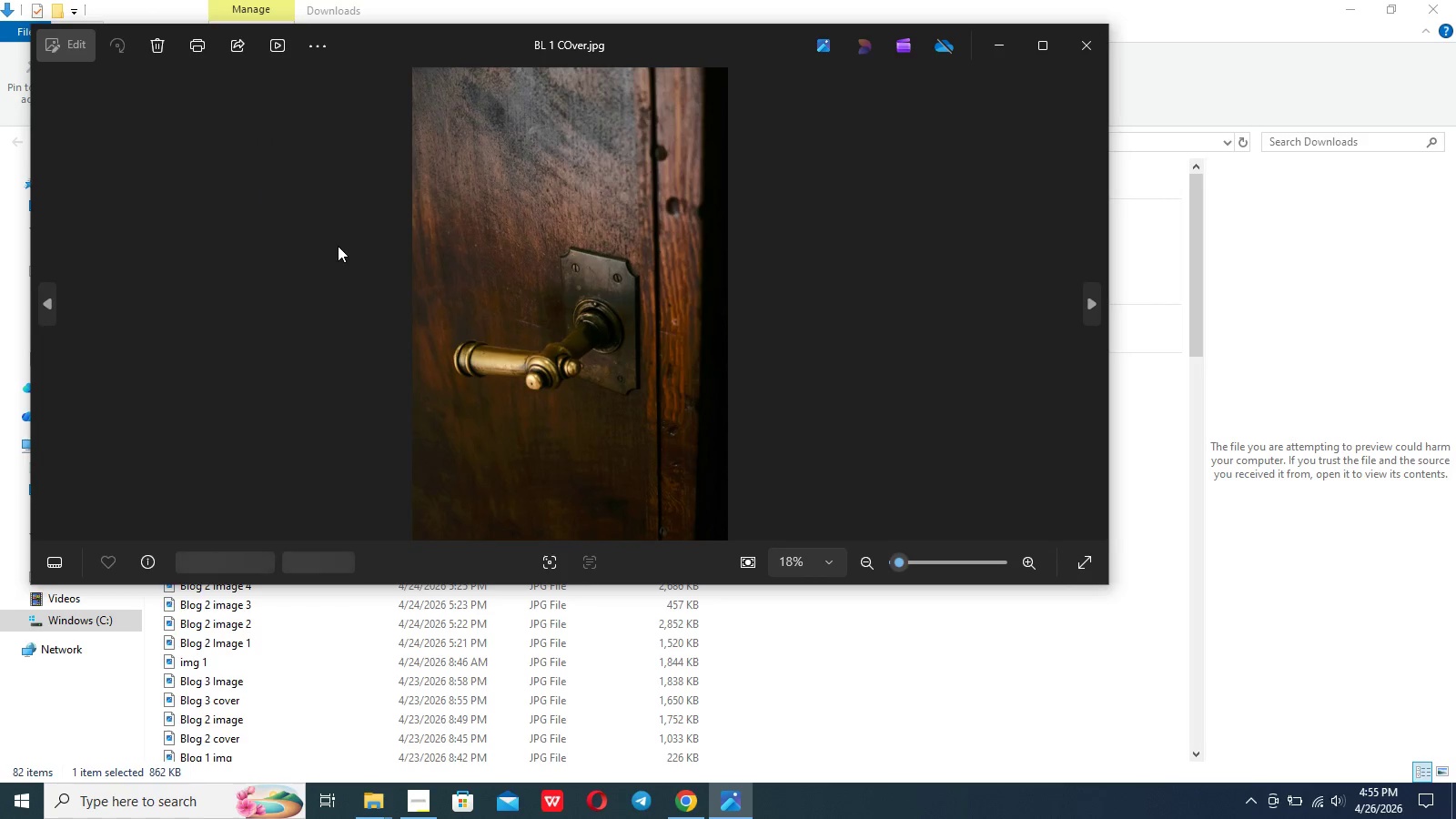 
key(ArrowLeft)
 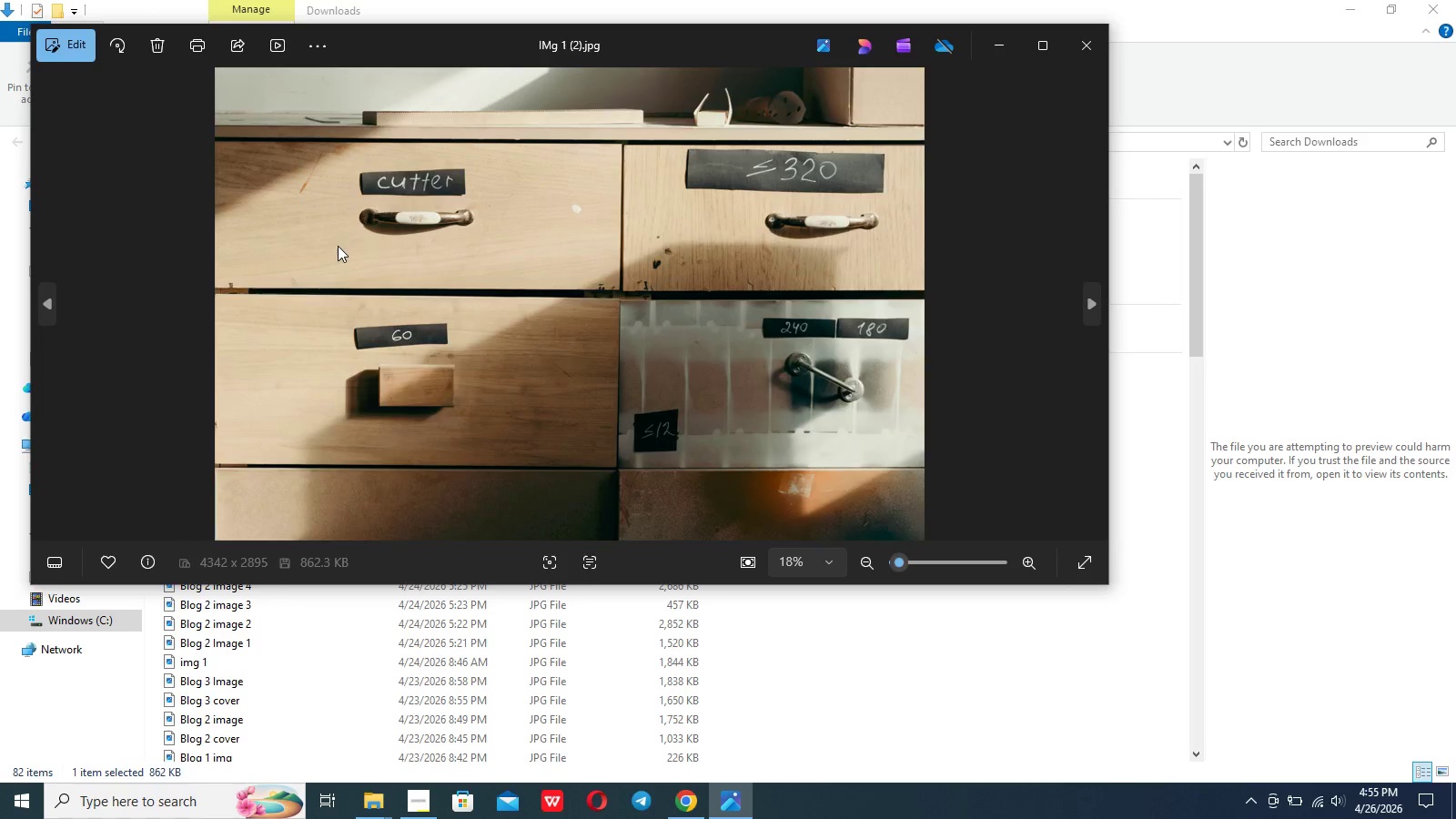 
key(ArrowRight)
 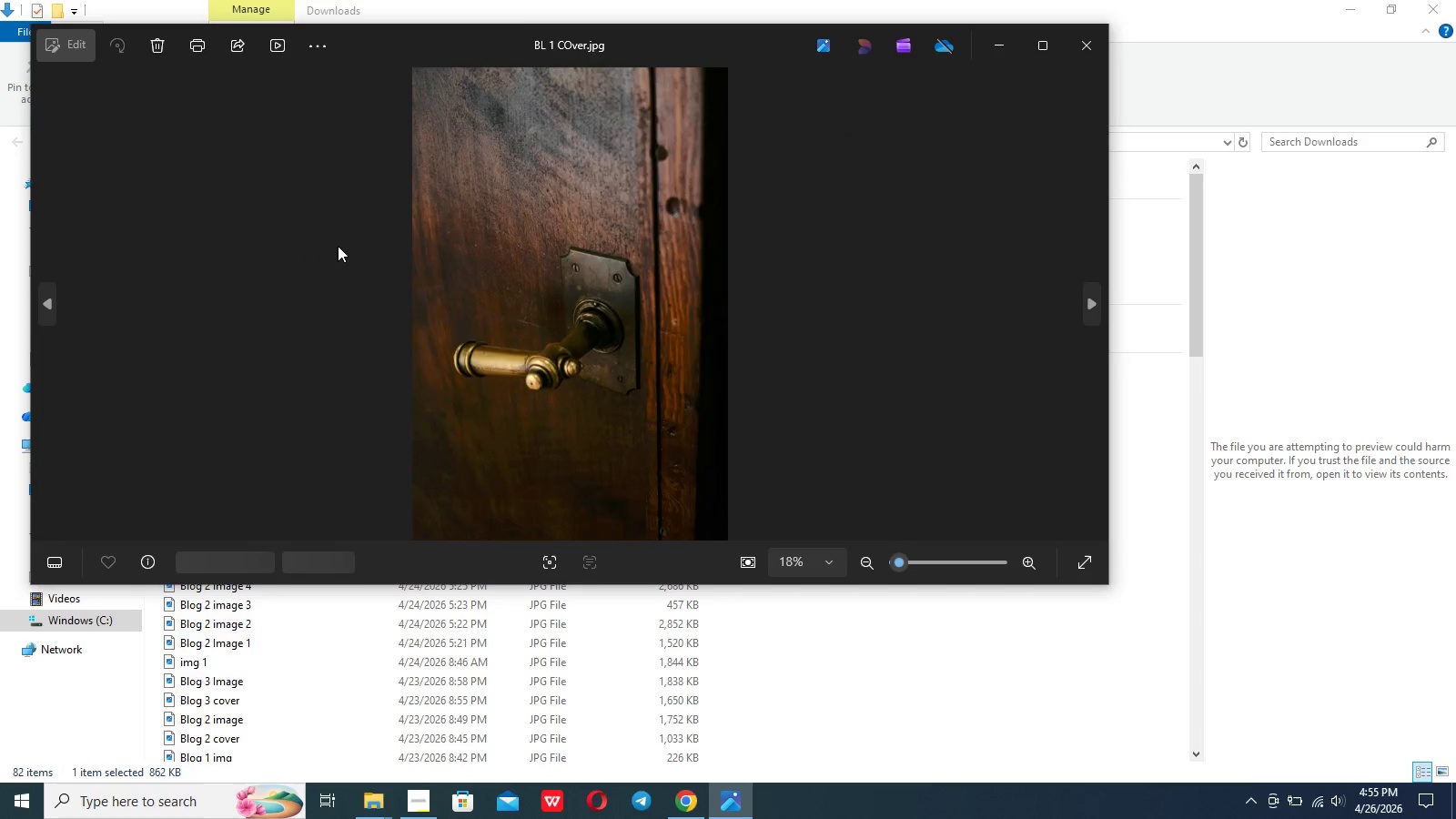 
key(ArrowRight)
 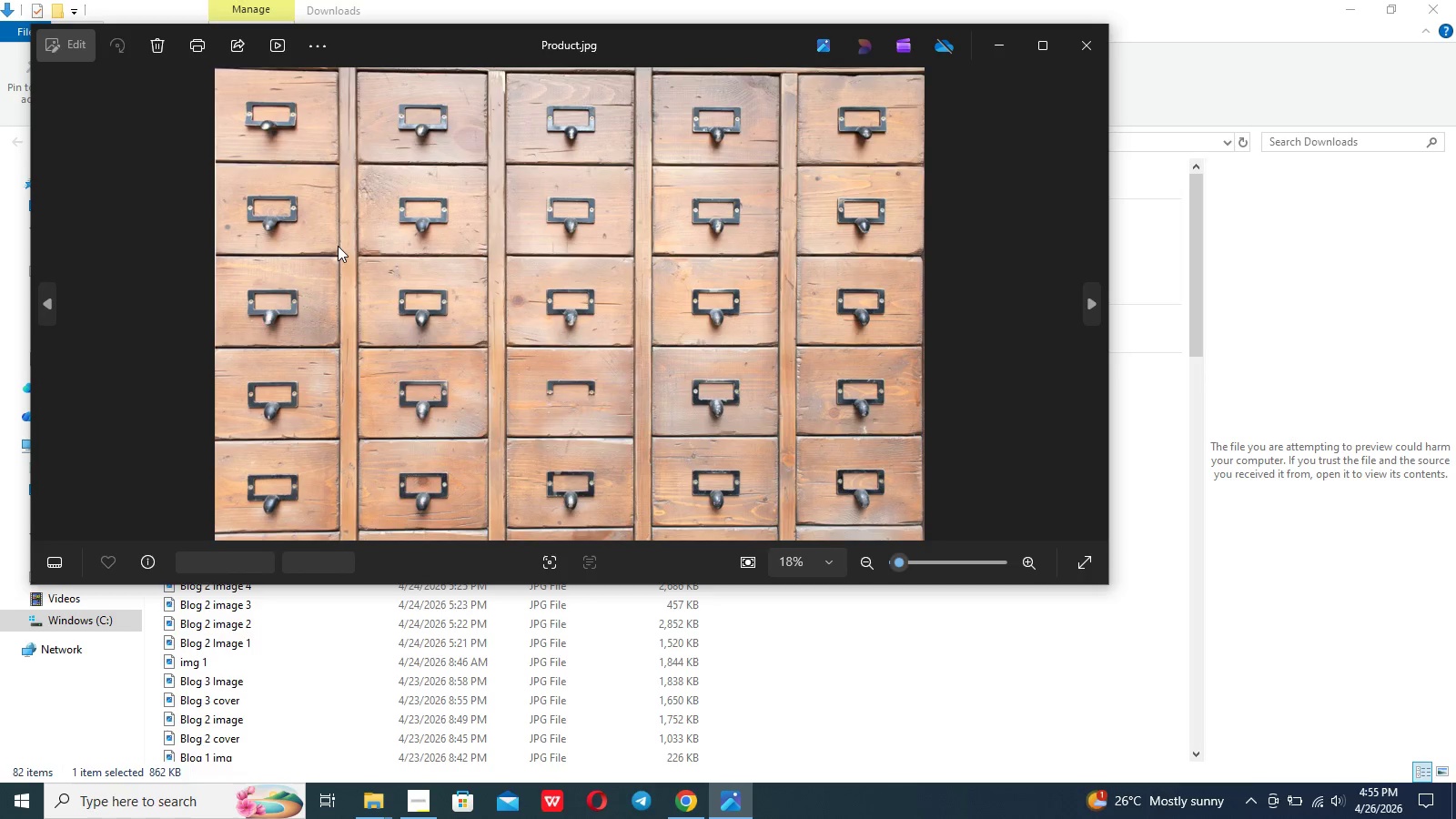 
key(ArrowRight)
 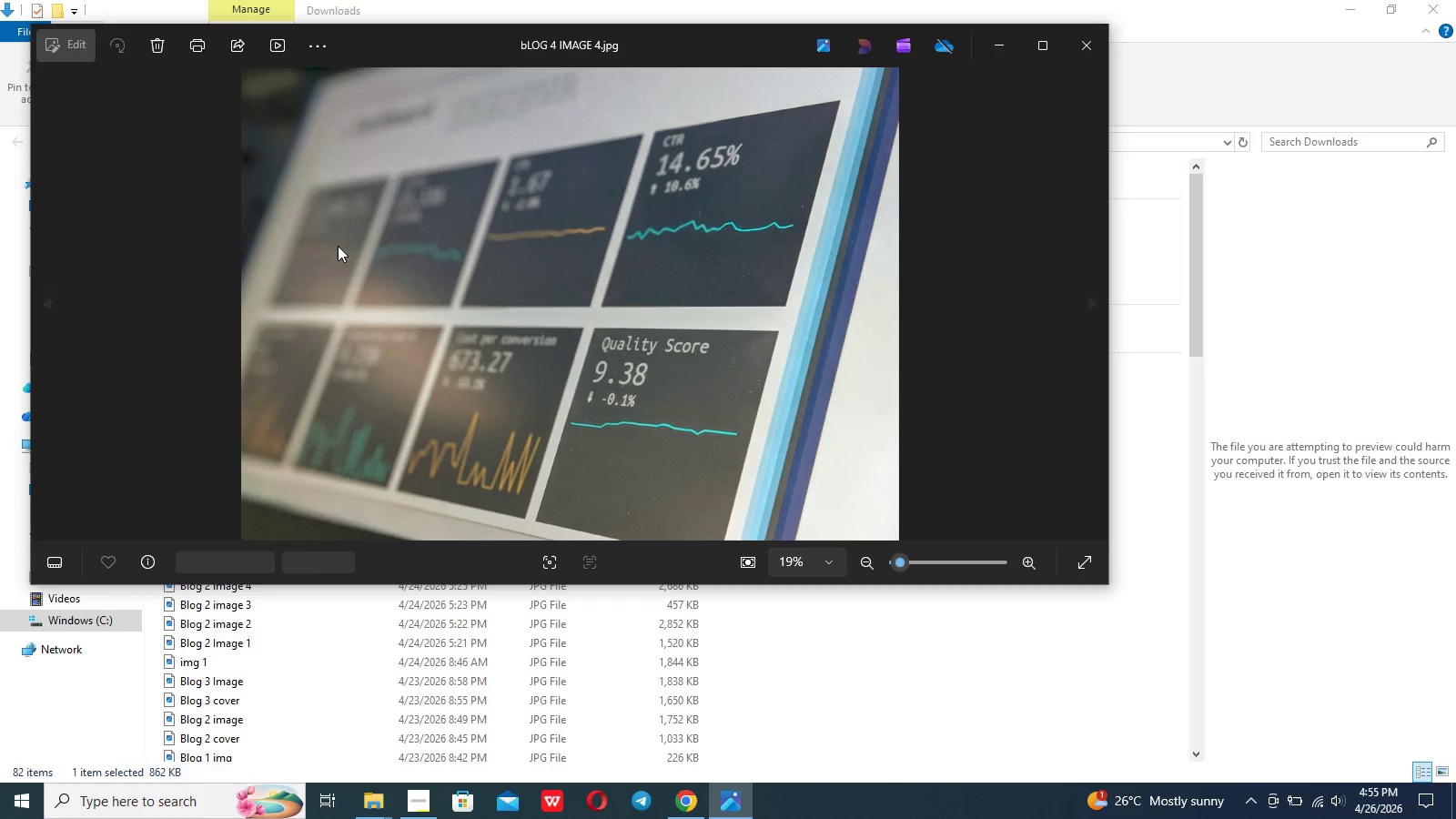 
key(ArrowLeft)
 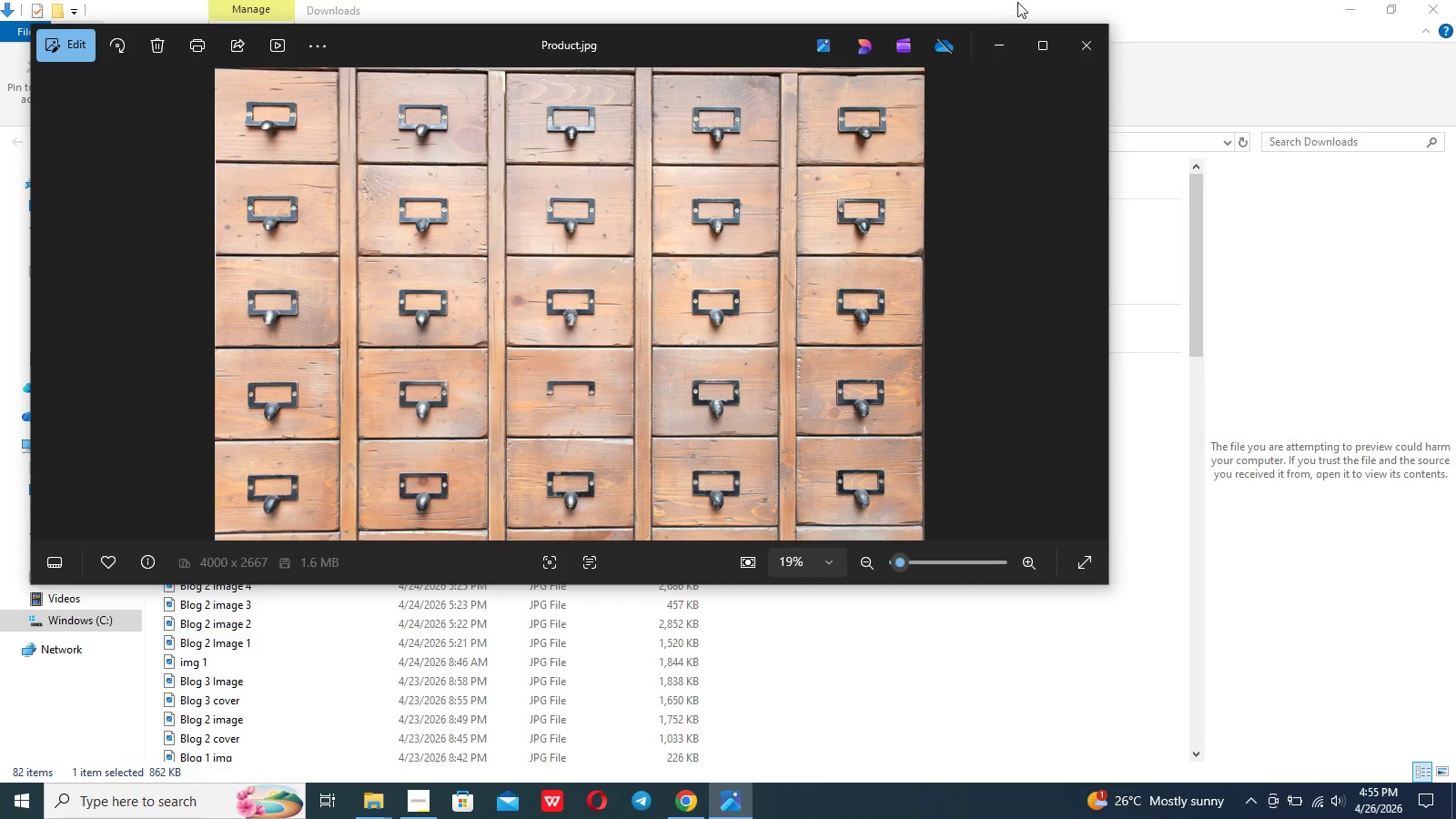 
left_click([1077, 31])
 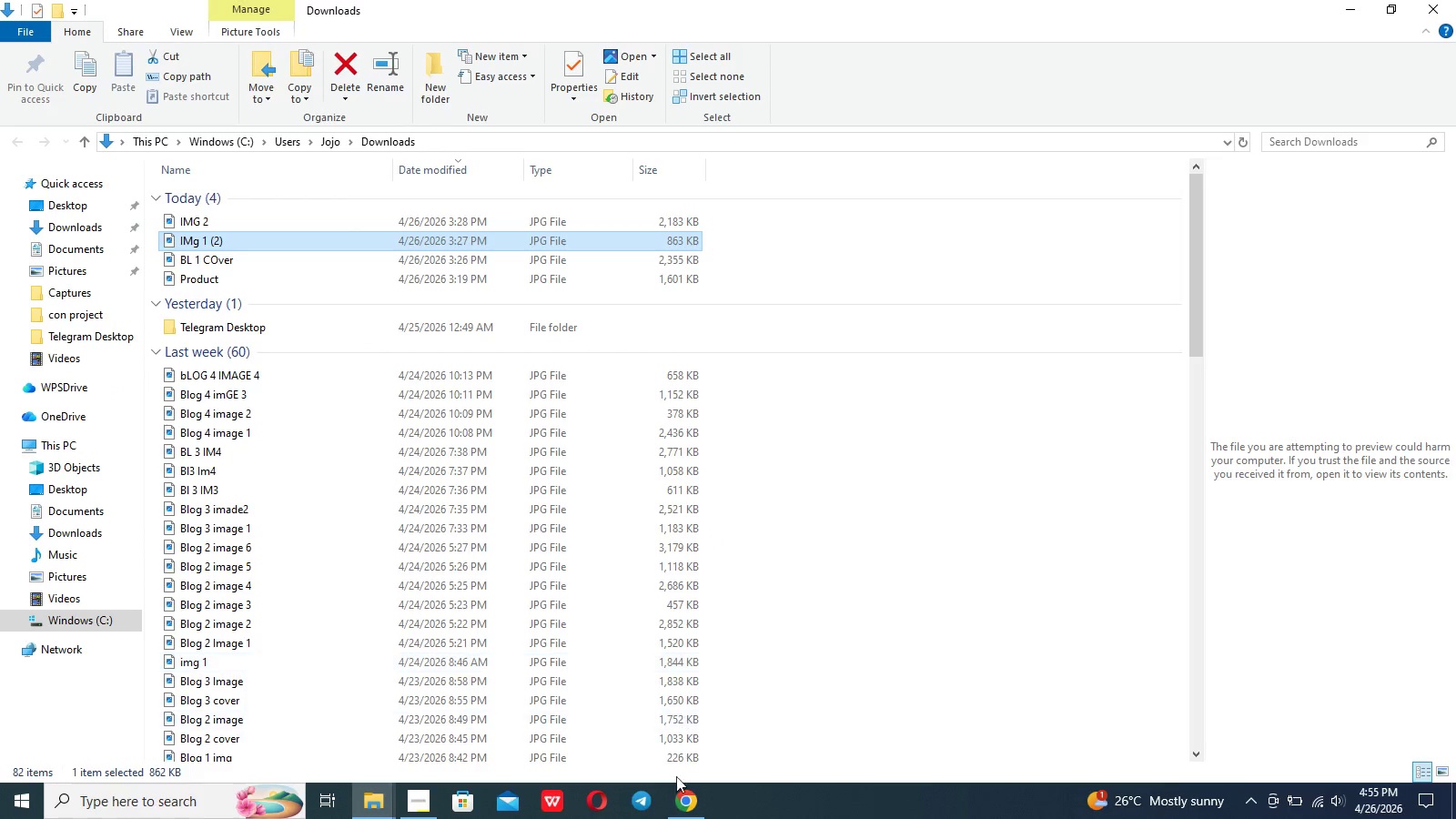 
left_click([680, 799])
 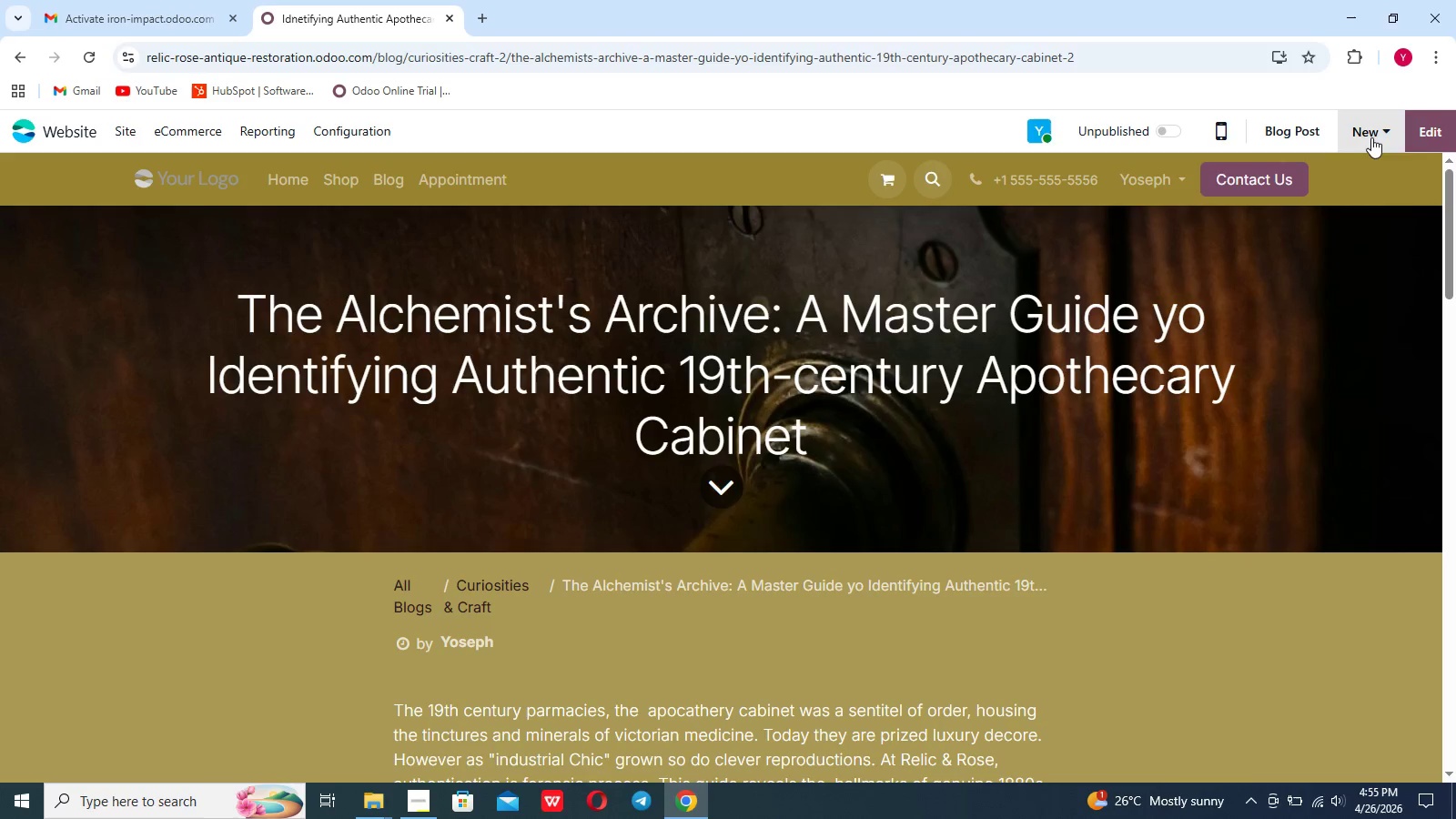 
left_click([1453, 124])
 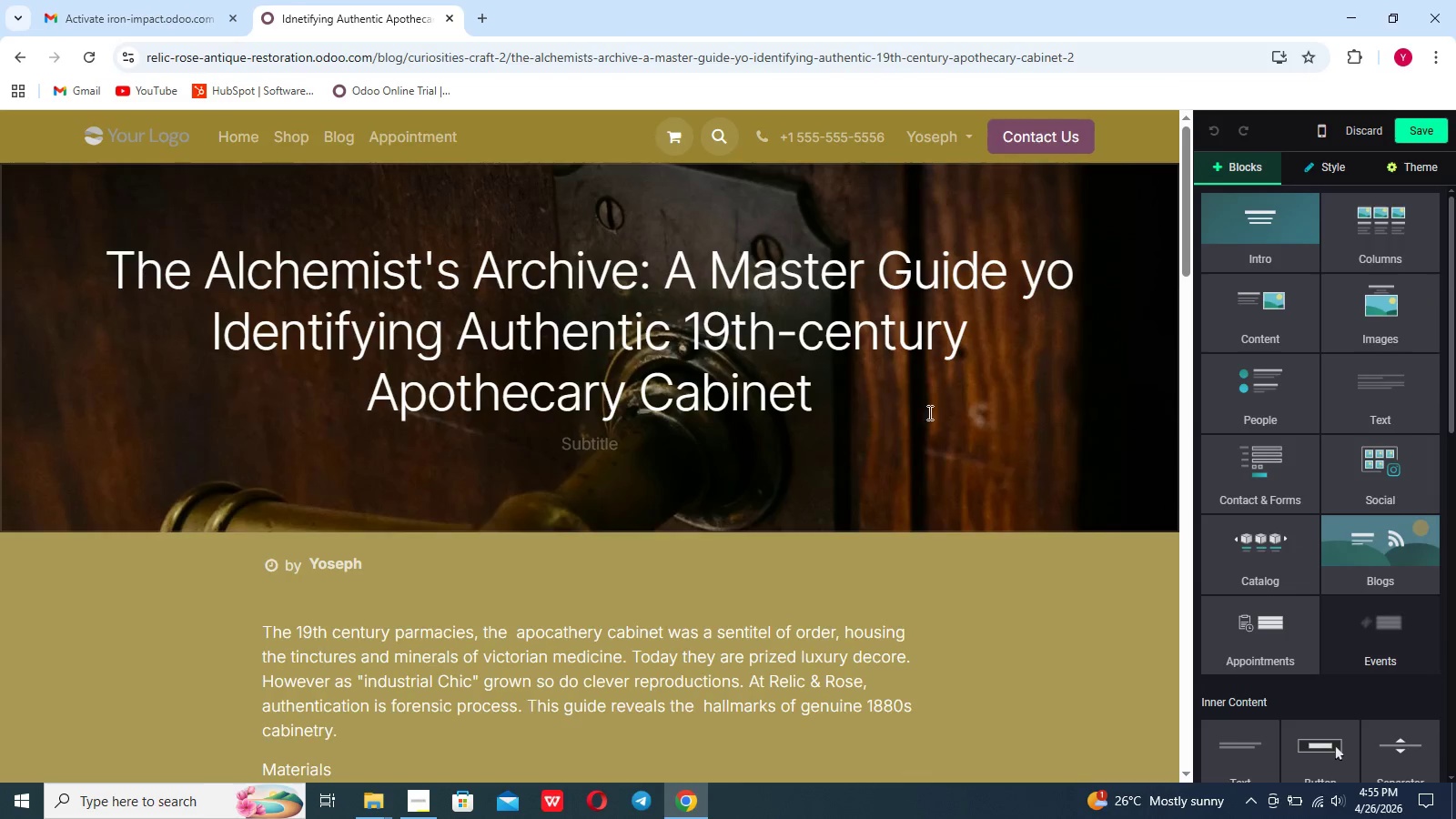 
double_click([912, 412])
 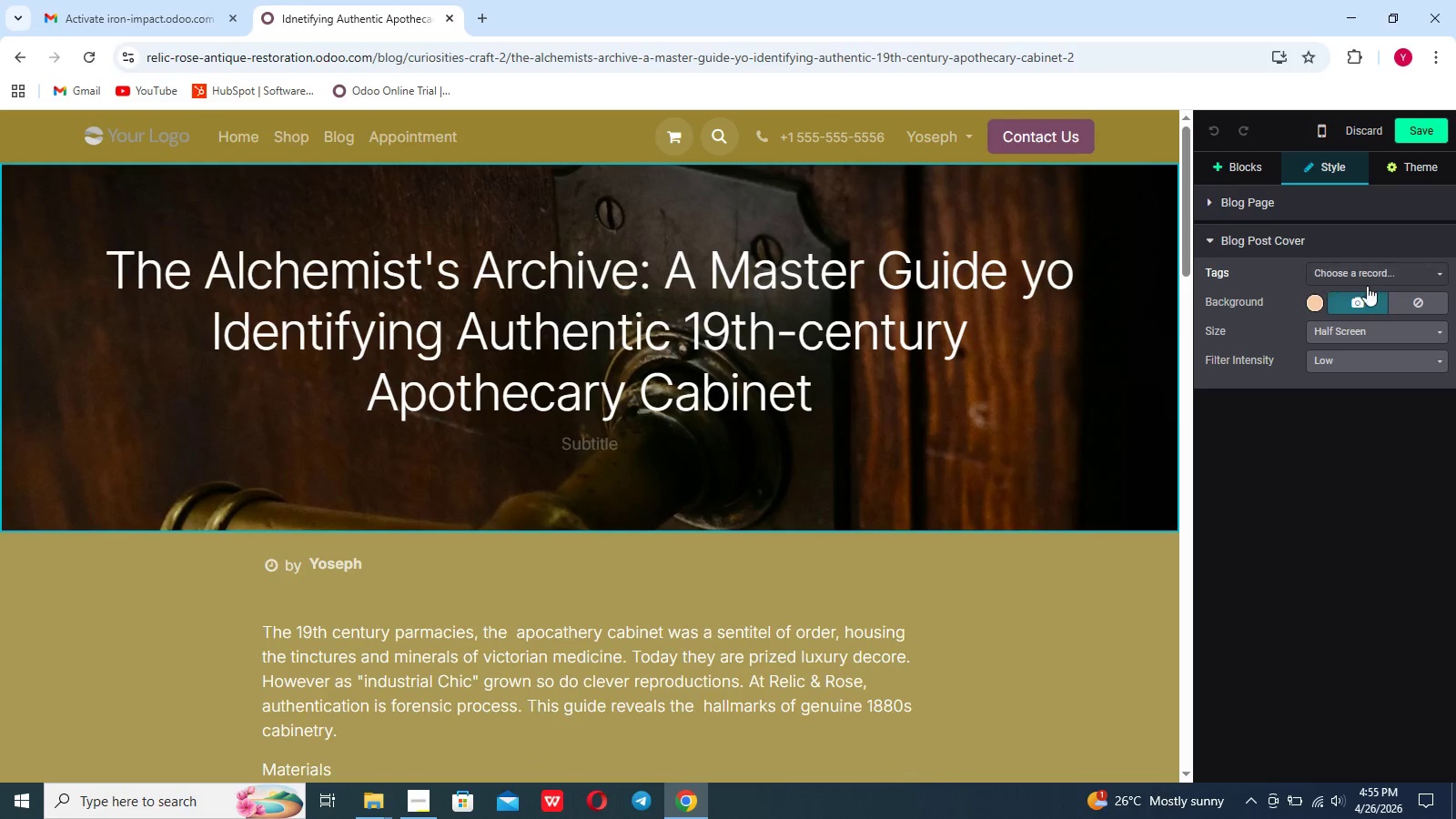 
left_click([1366, 291])
 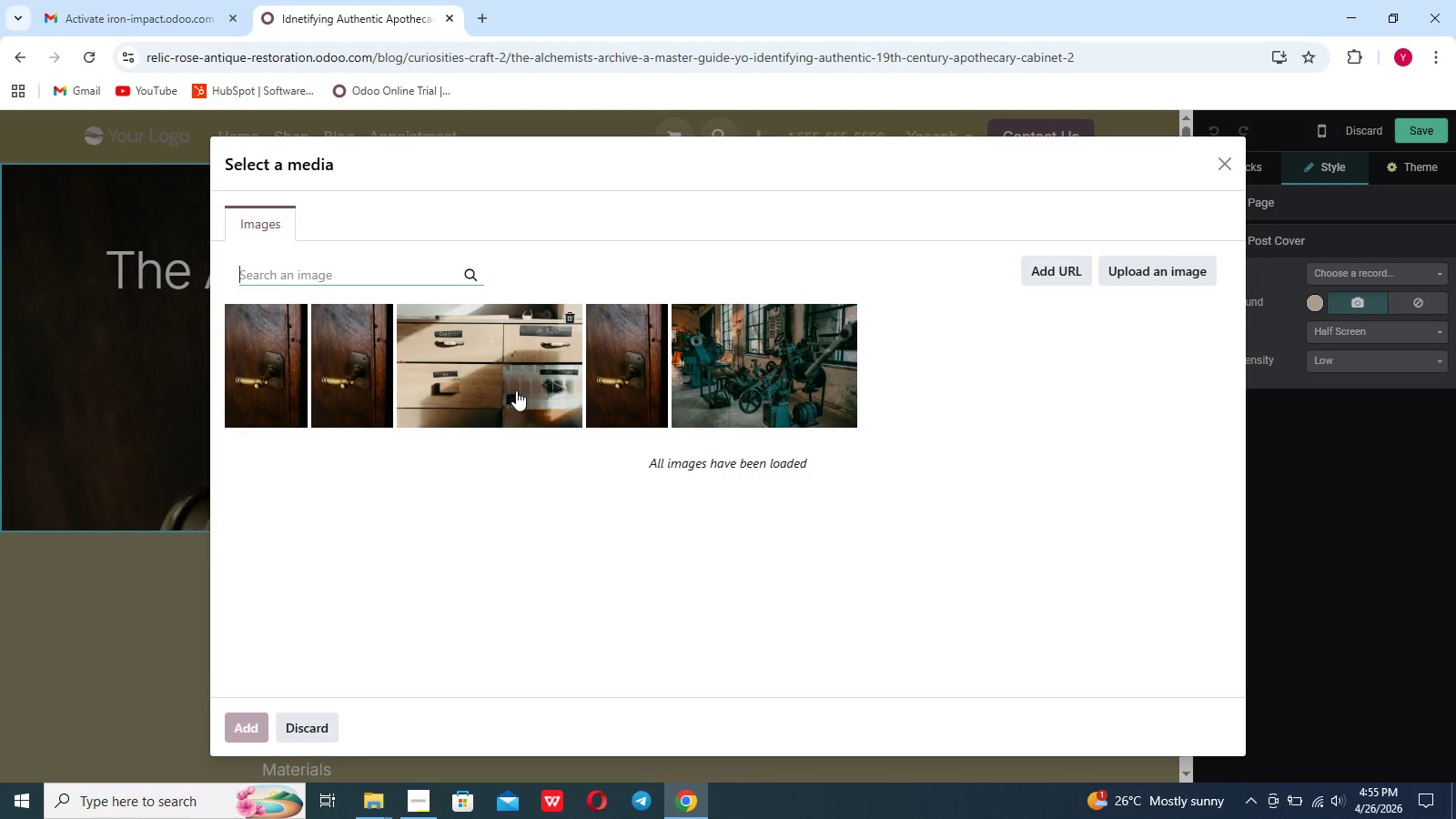 
left_click([1149, 277])
 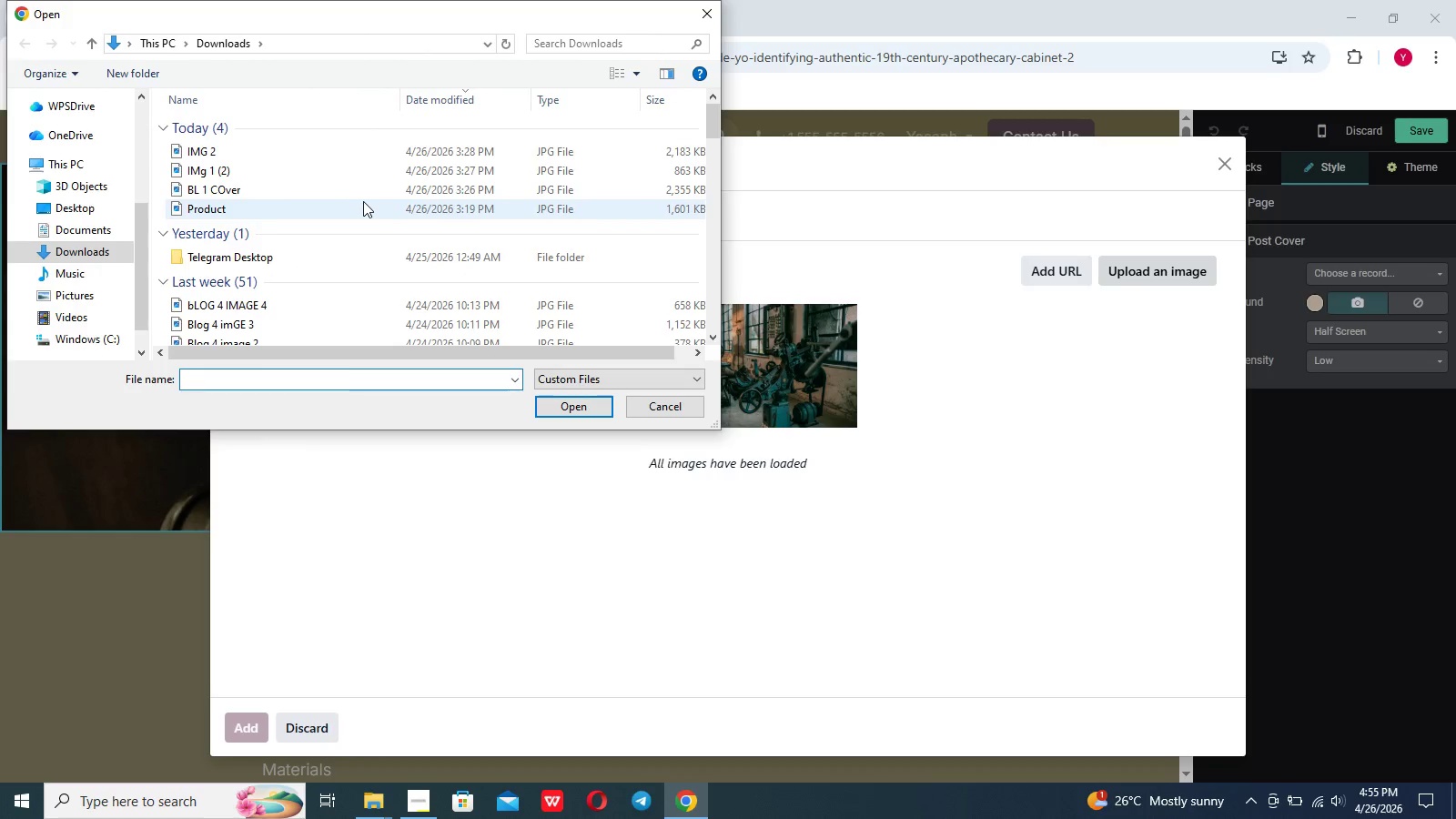 
left_click([361, 191])
 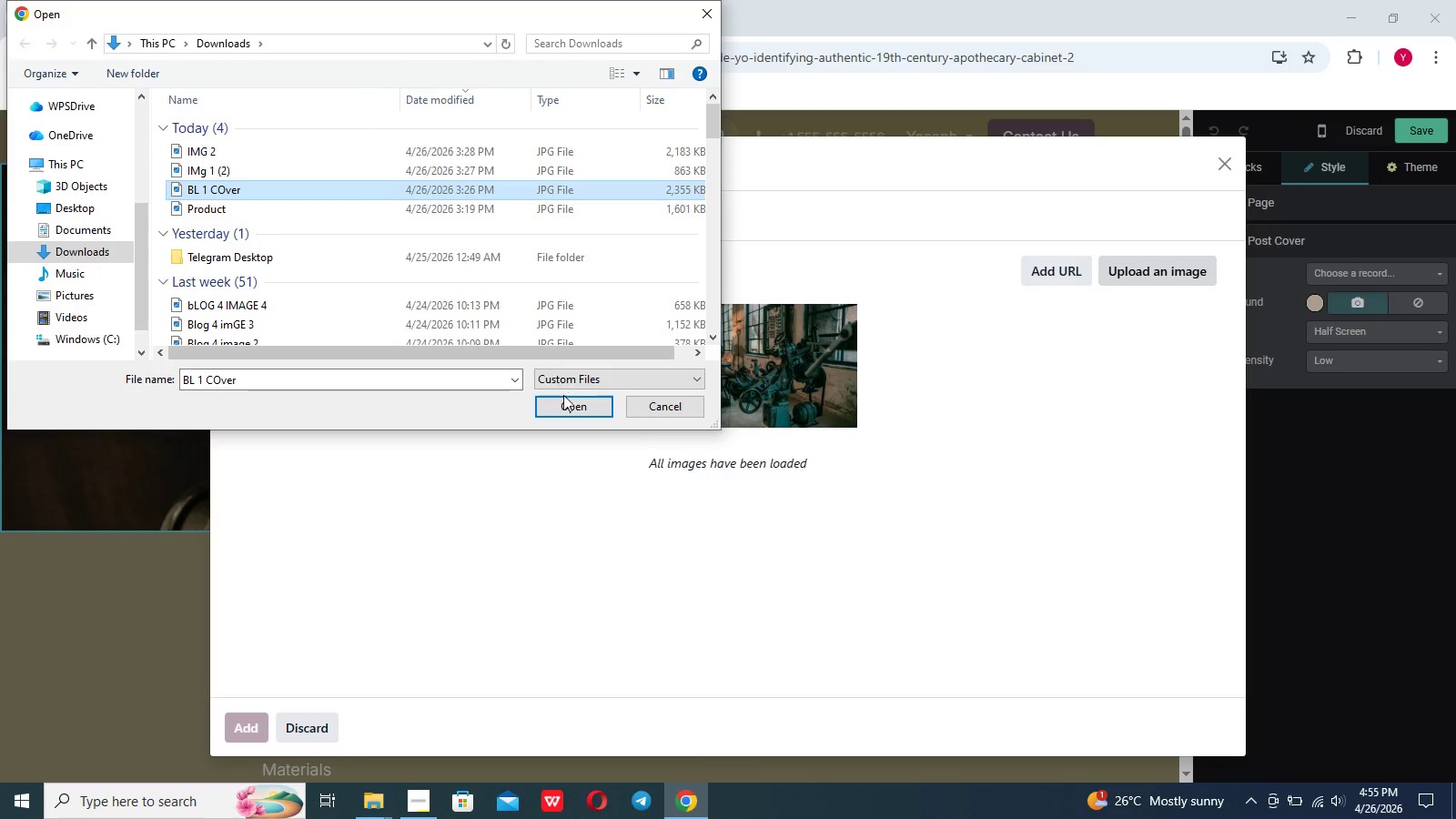 
left_click([567, 408])
 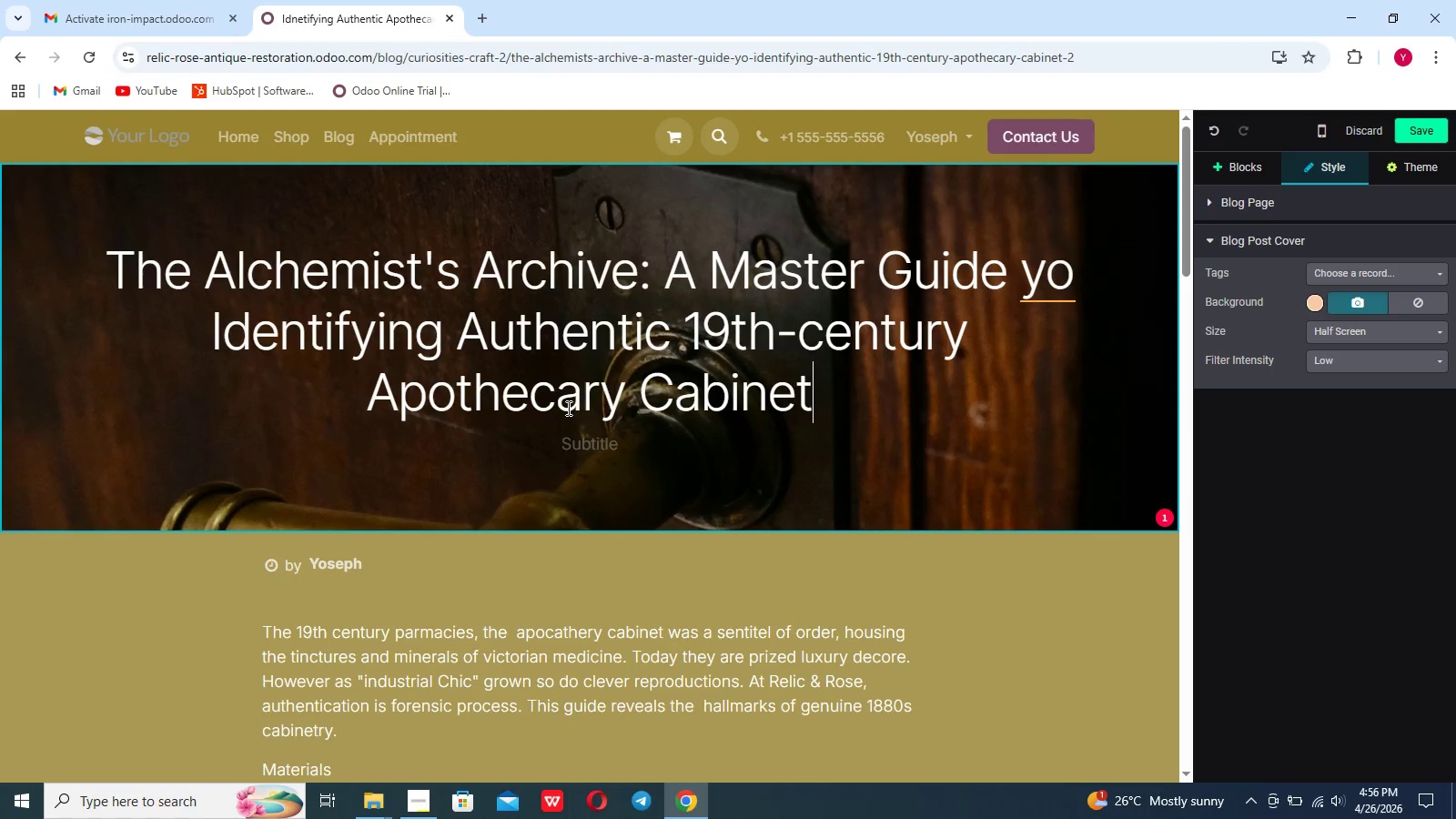 
wait(44.33)
 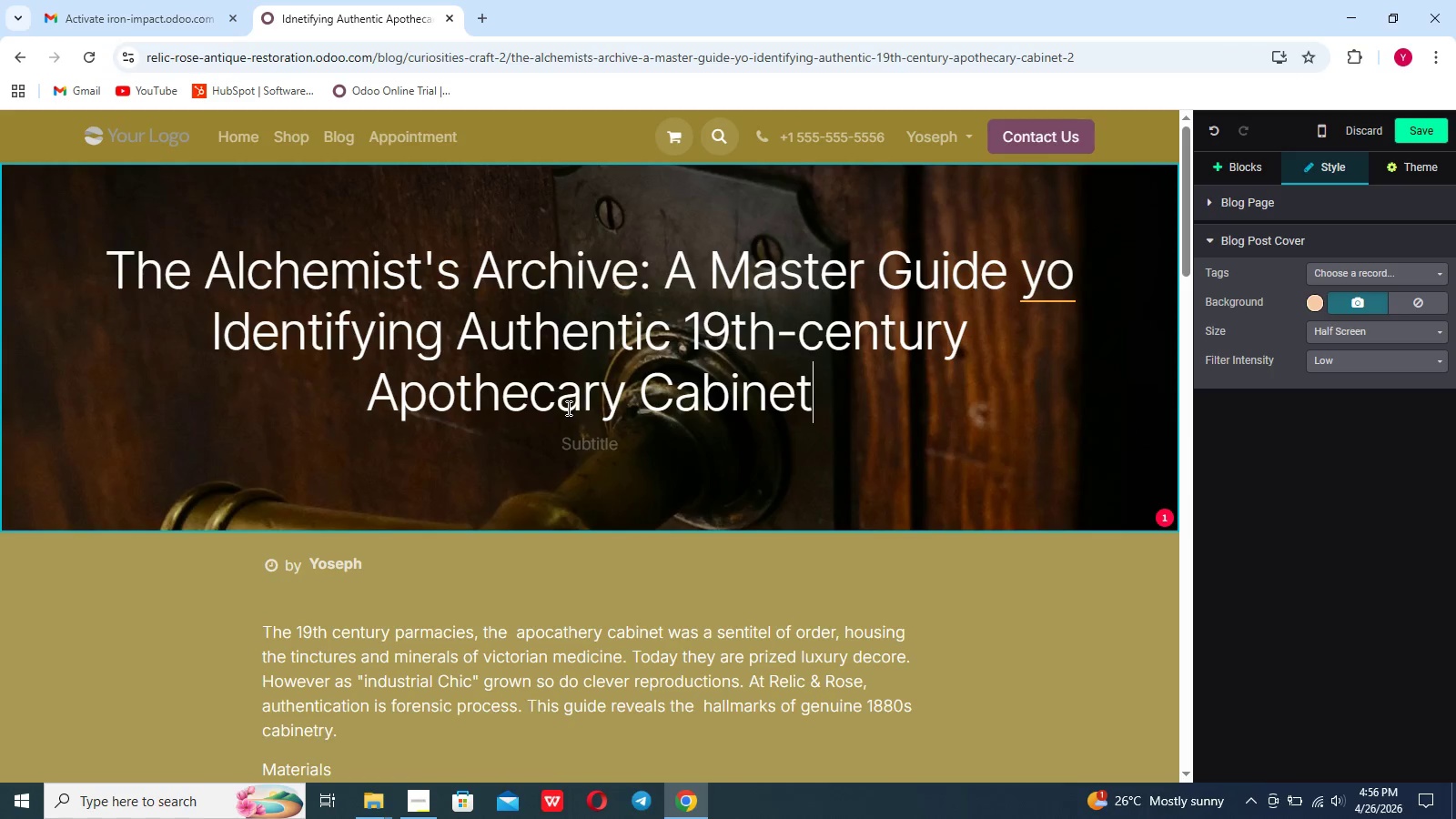 
double_click([913, 433])
 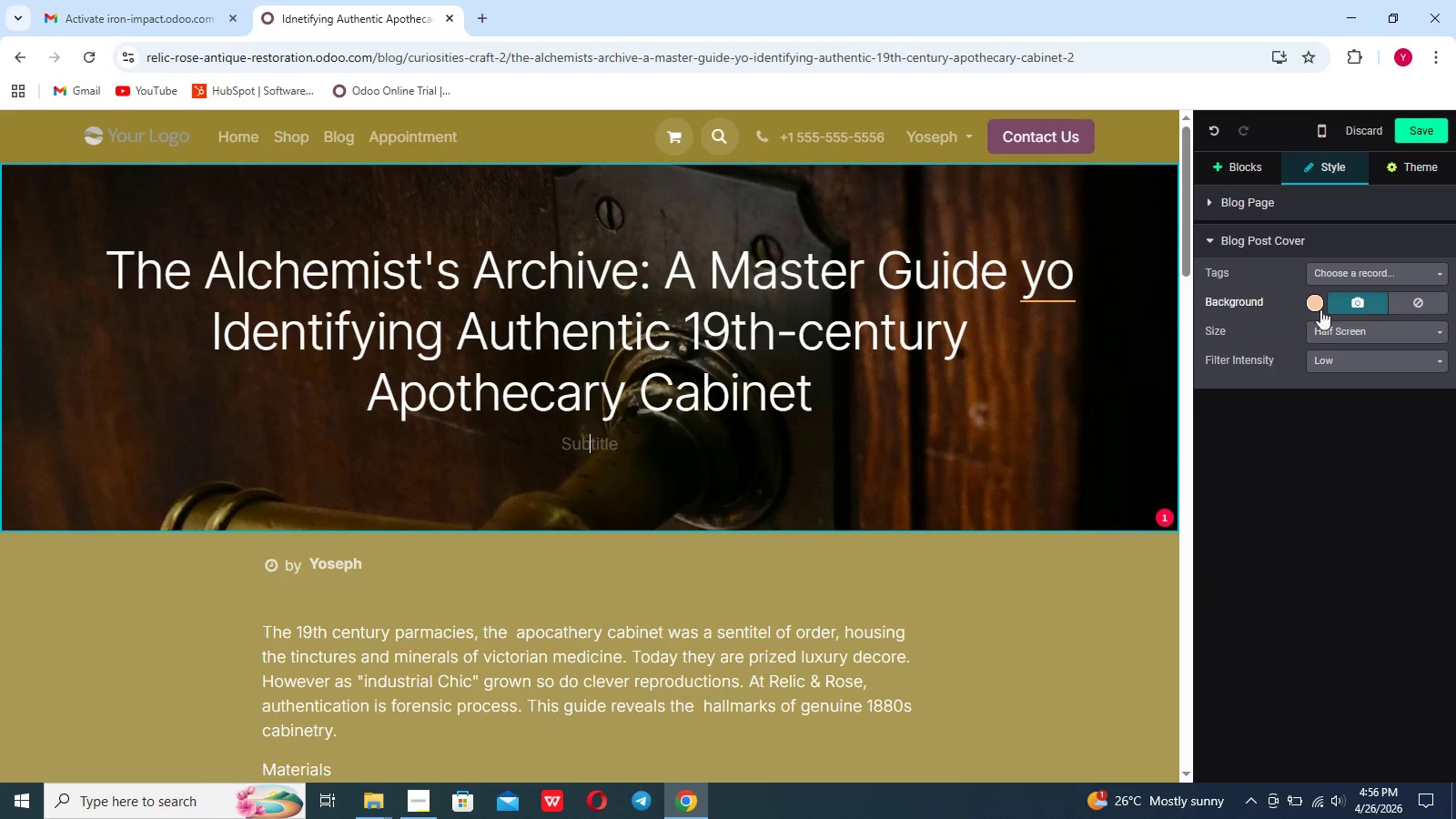 
left_click([1351, 304])
 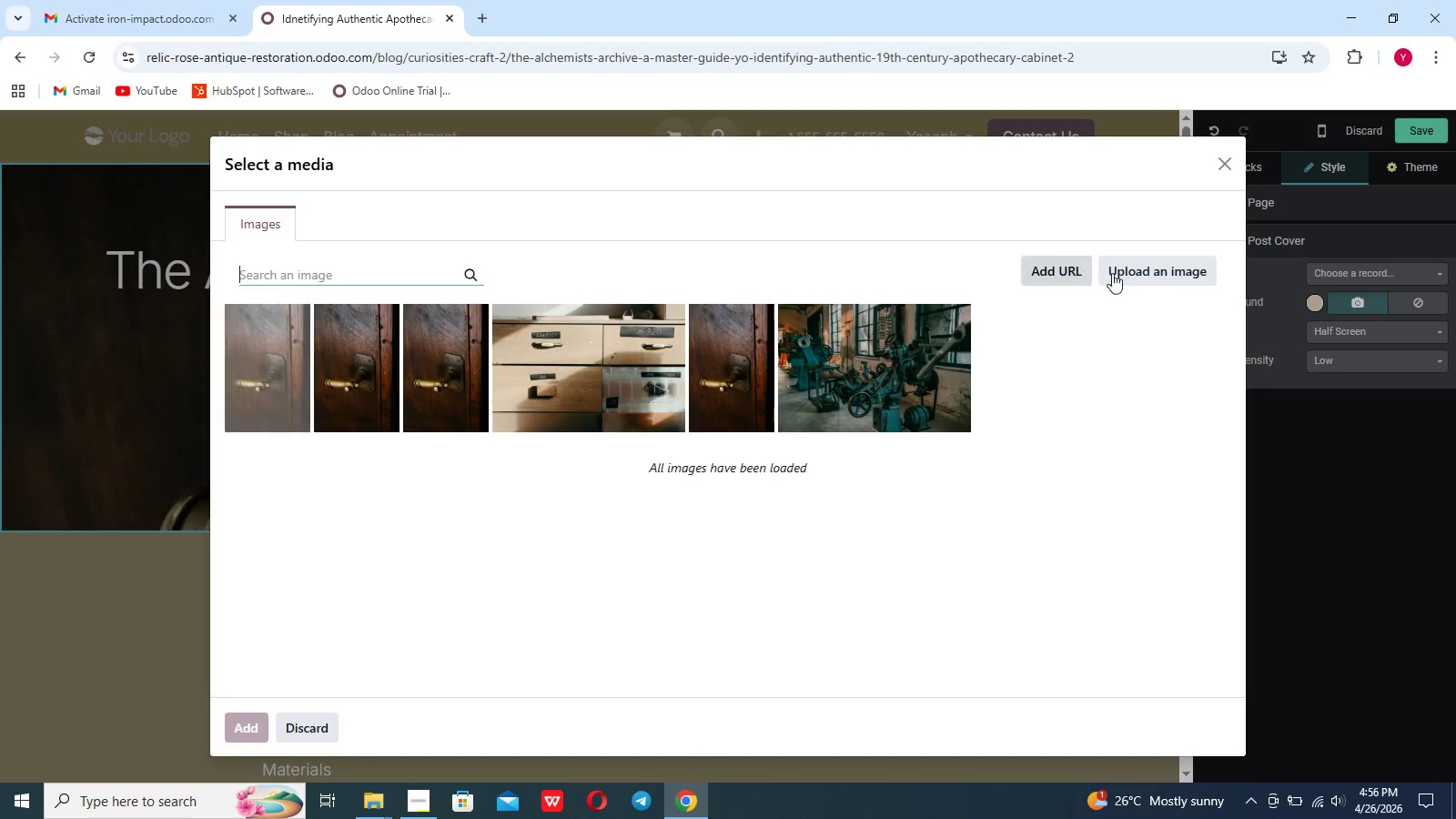 
left_click([1144, 275])
 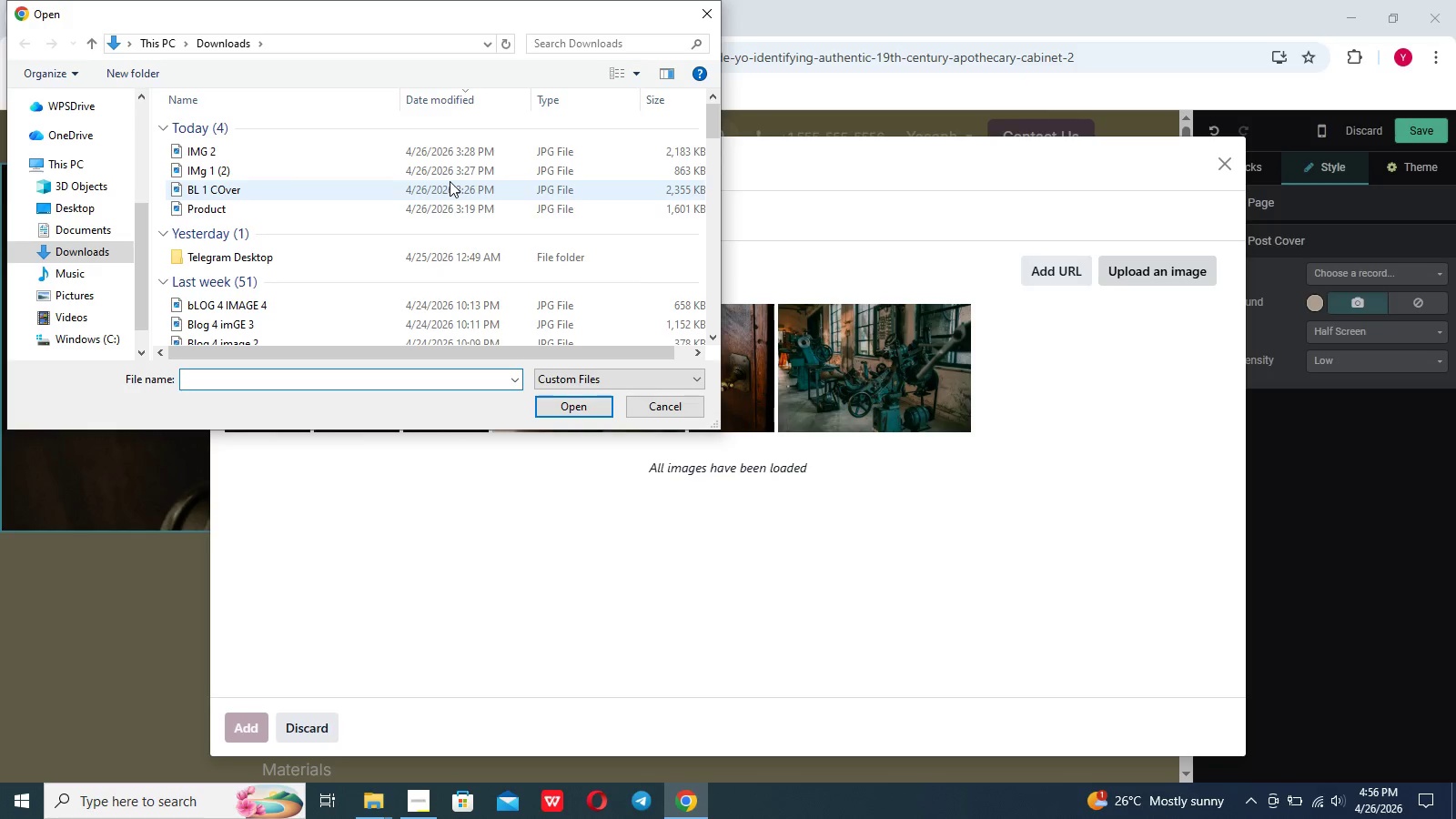 
mouse_move([339, 195])
 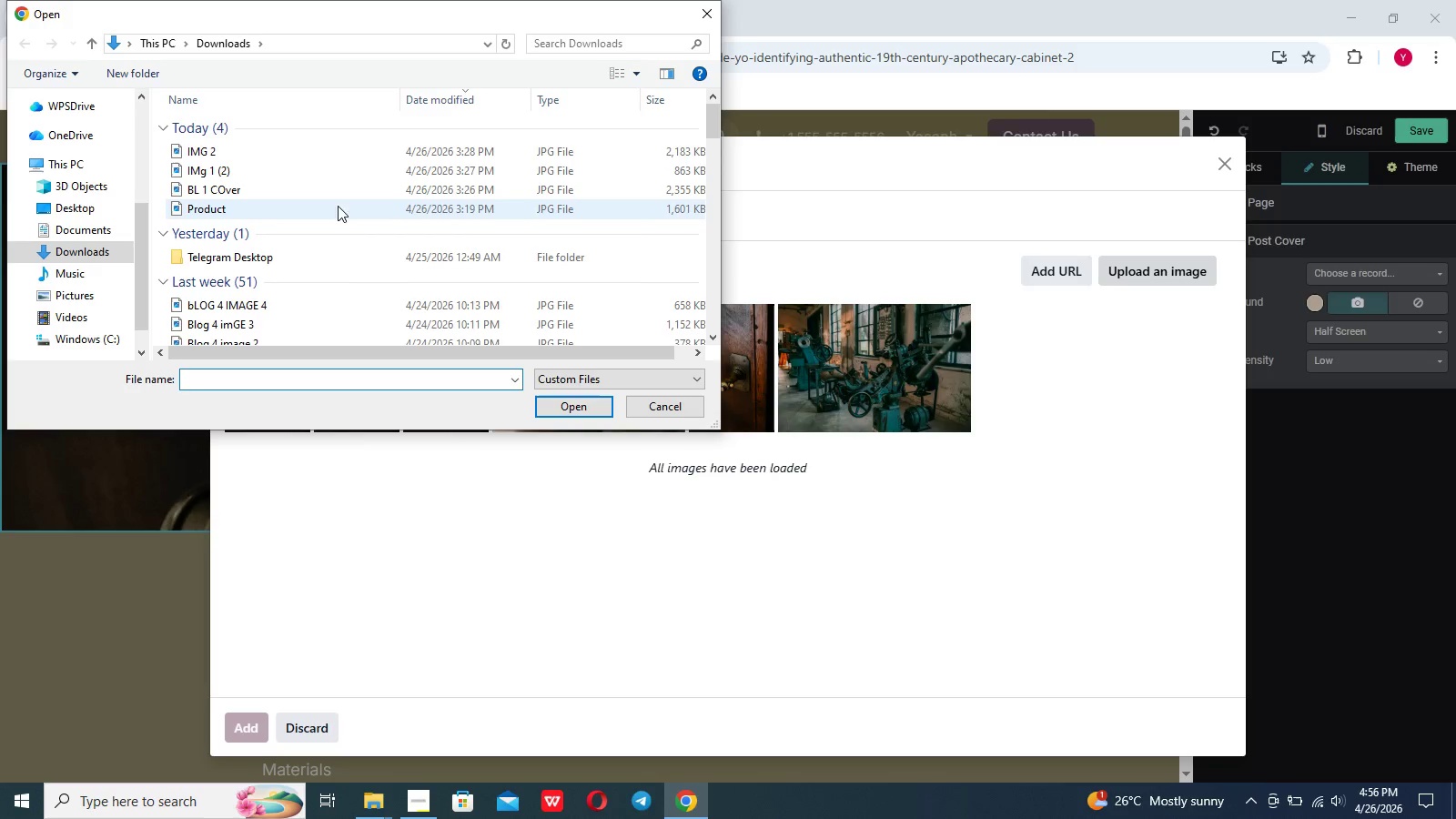 
mouse_move([342, 196])
 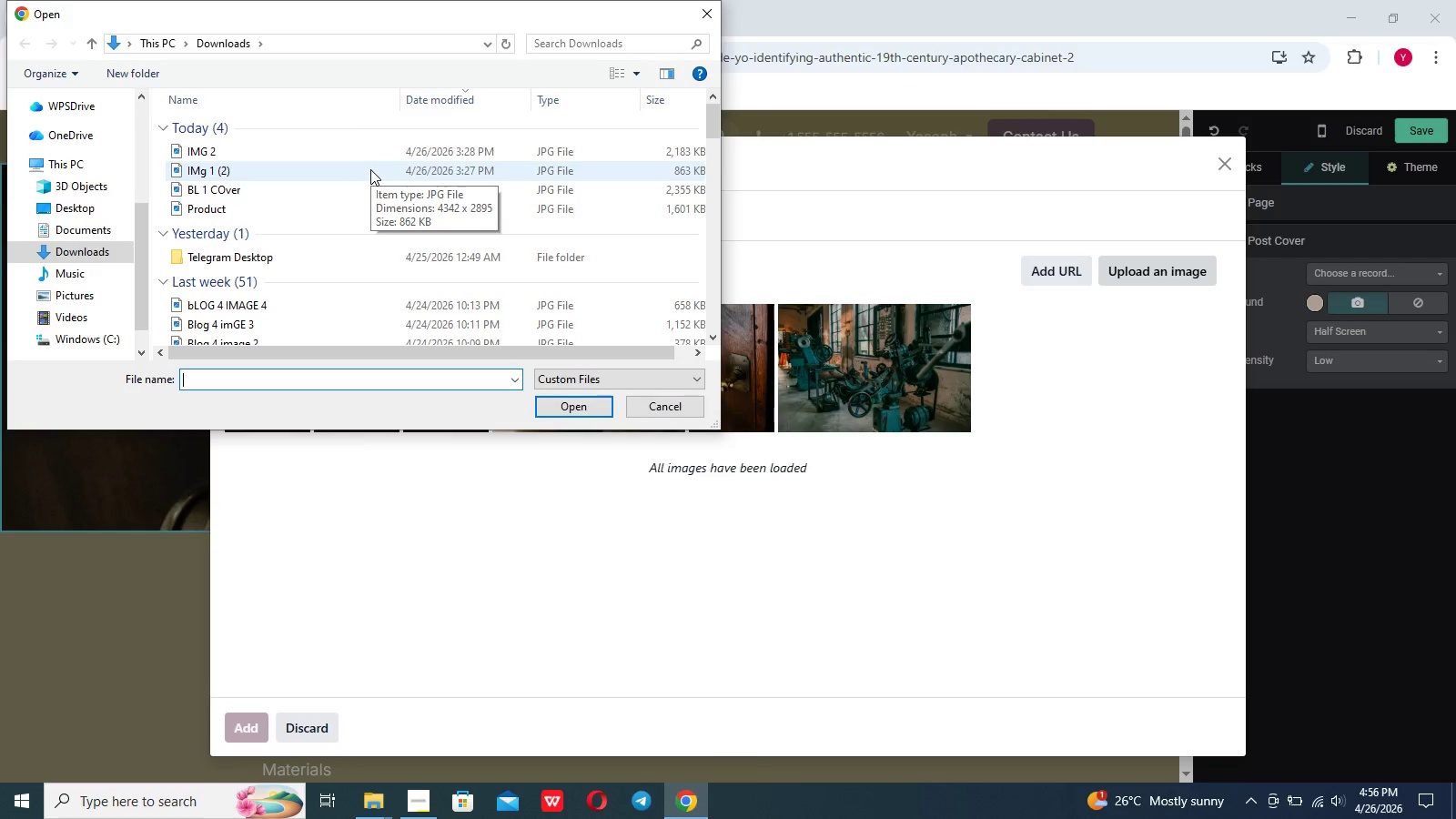 
left_click([370, 169])
 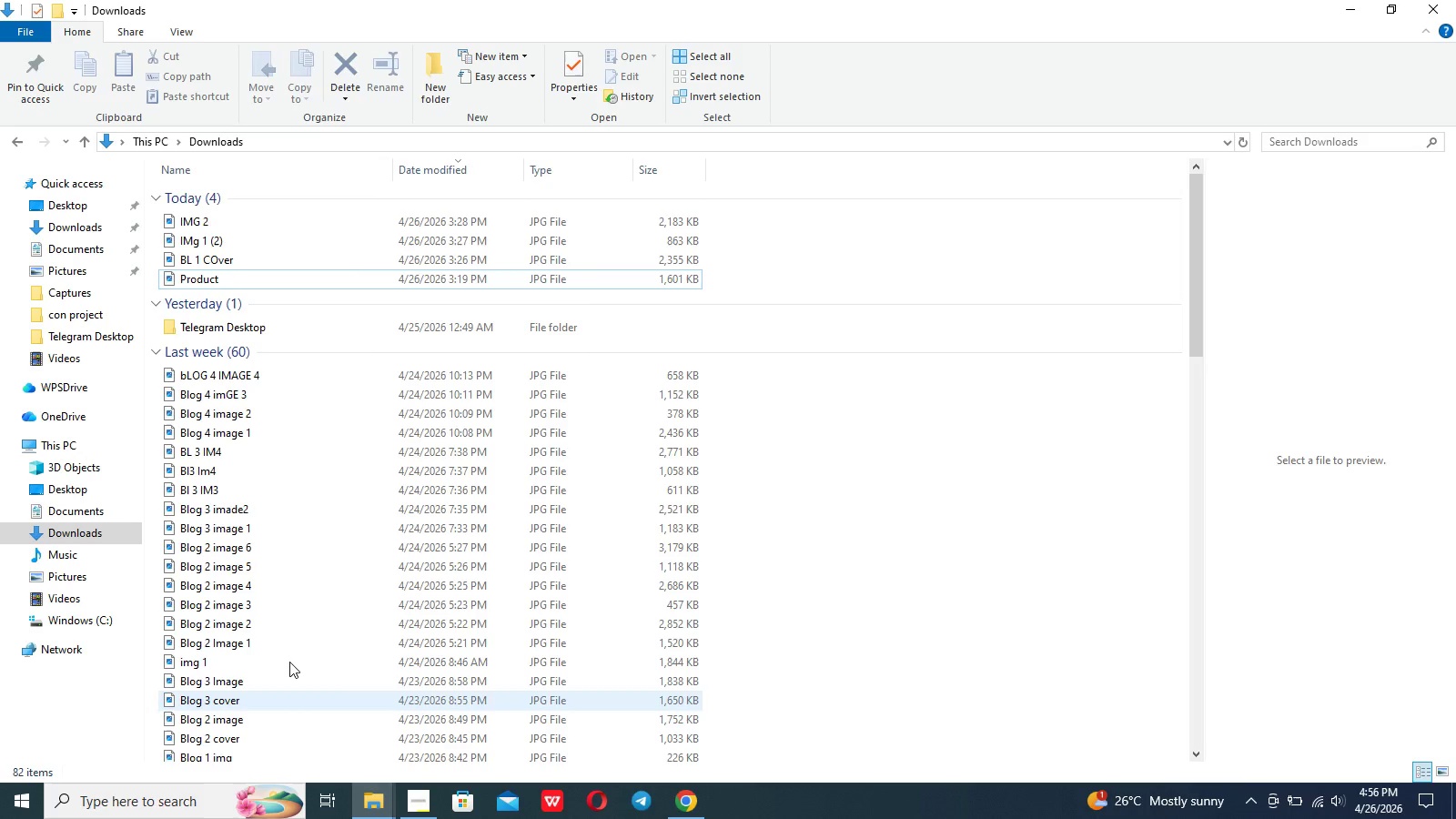 
wait(5.78)
 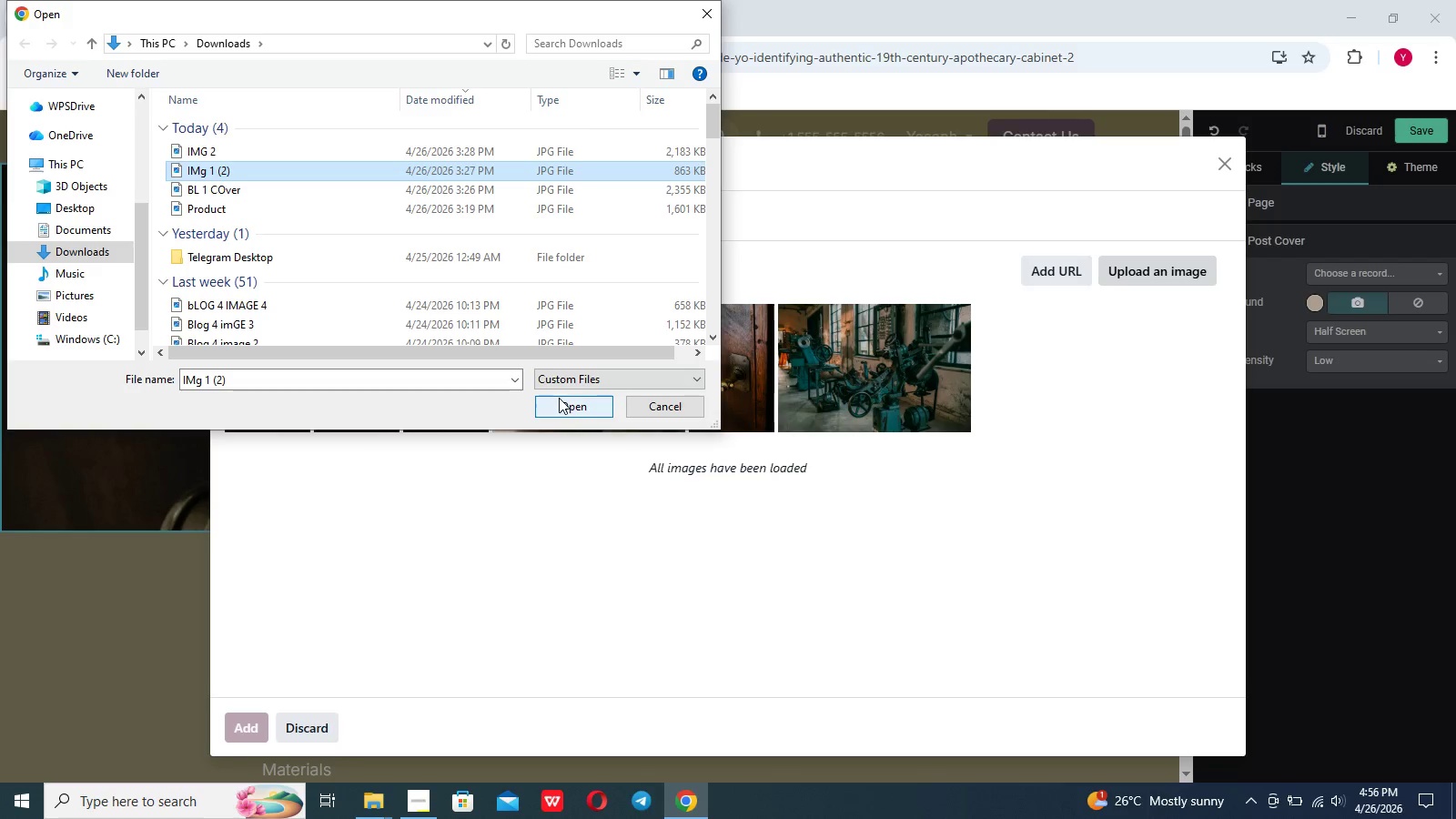 
double_click([339, 245])
 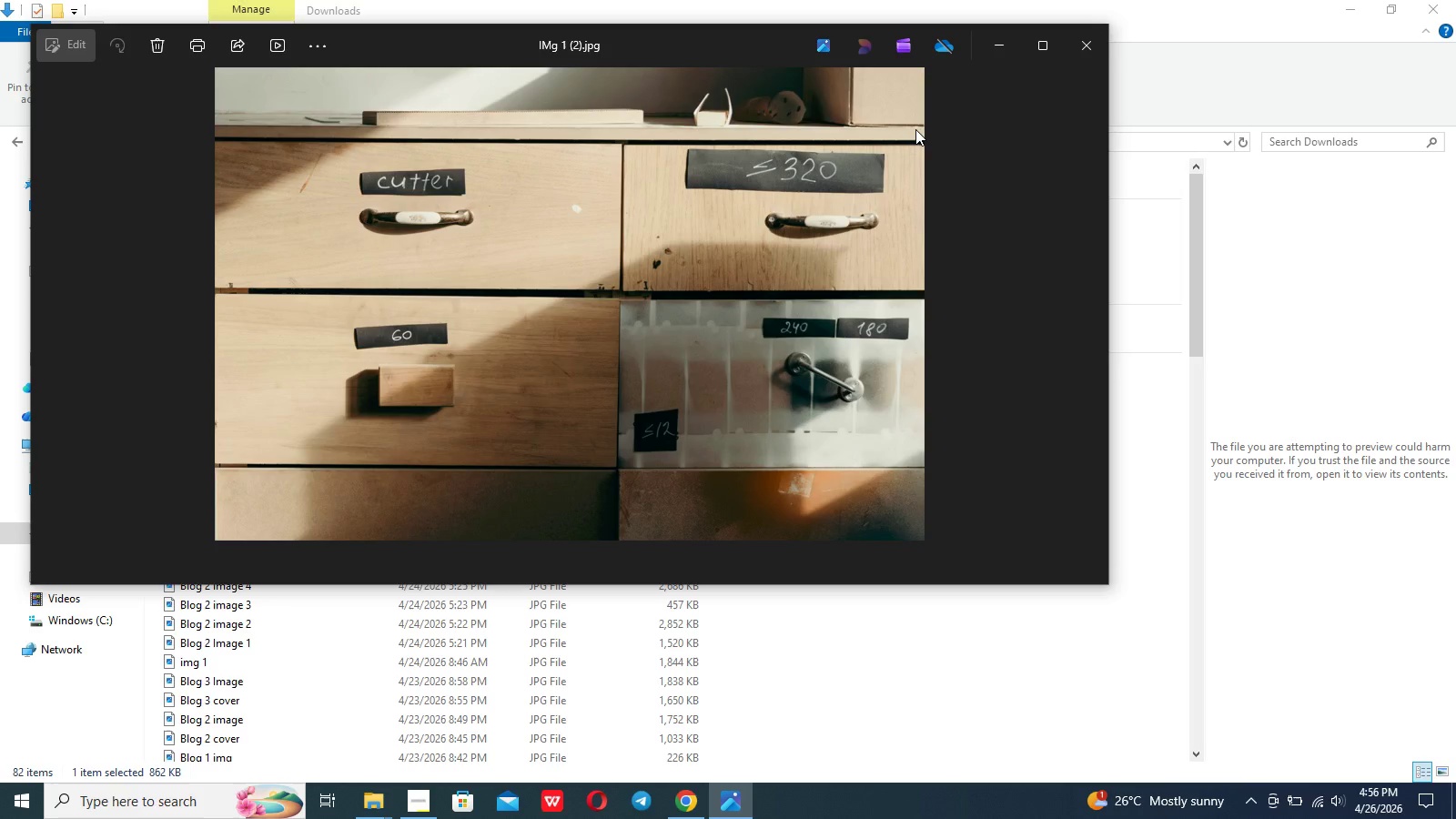 
key(ArrowLeft)
 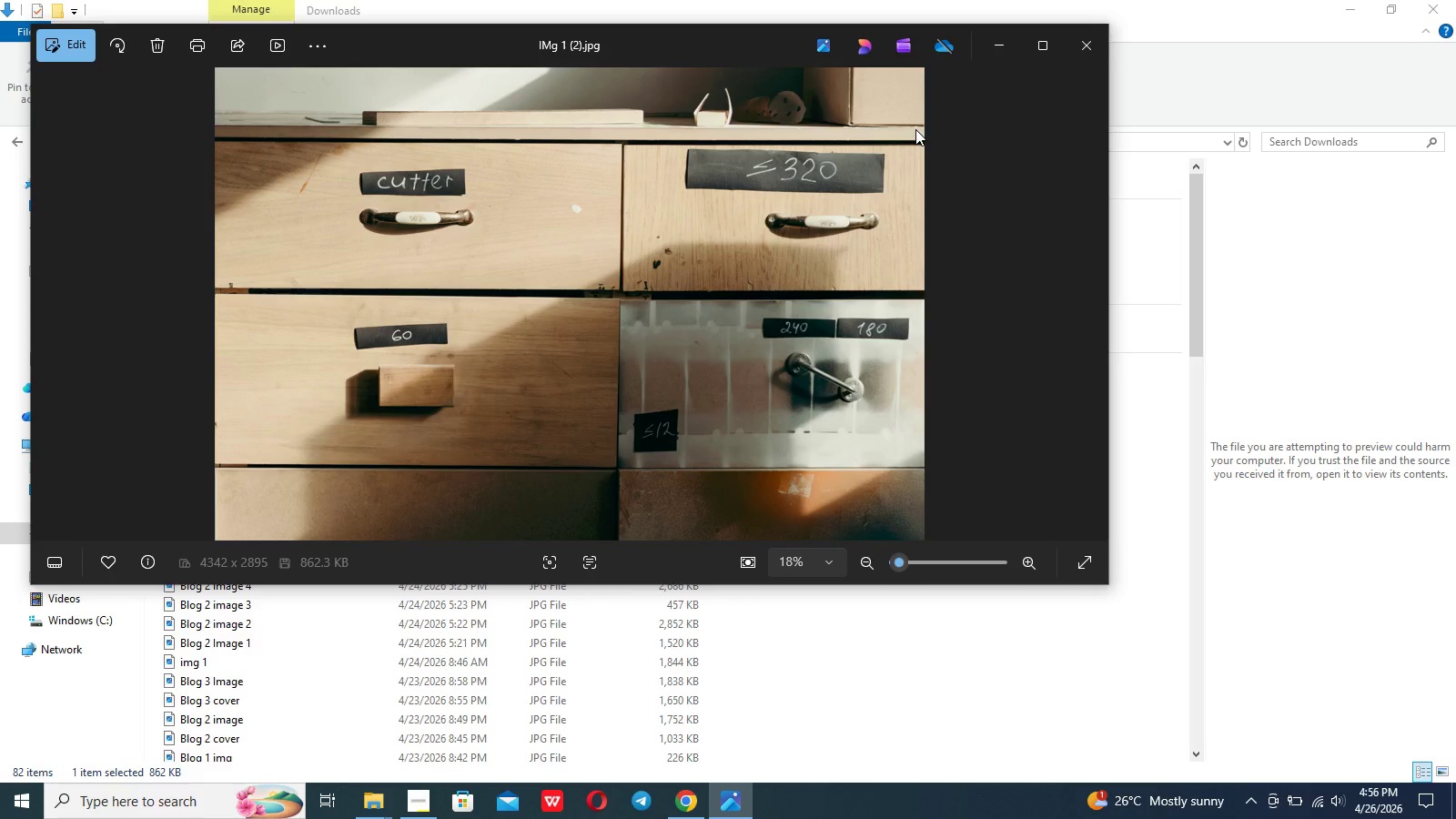 
key(ArrowRight)
 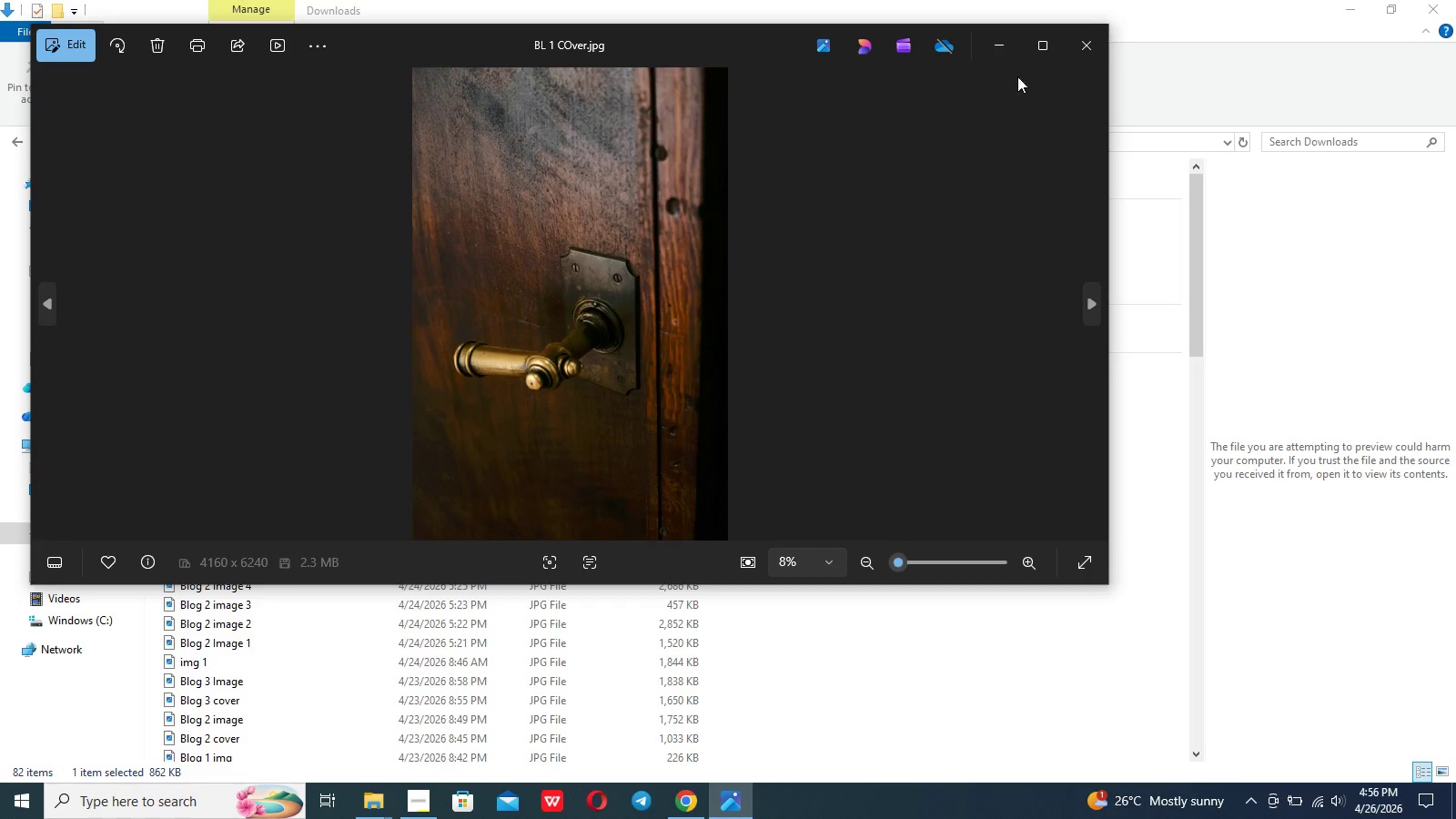 
left_click([1084, 53])
 